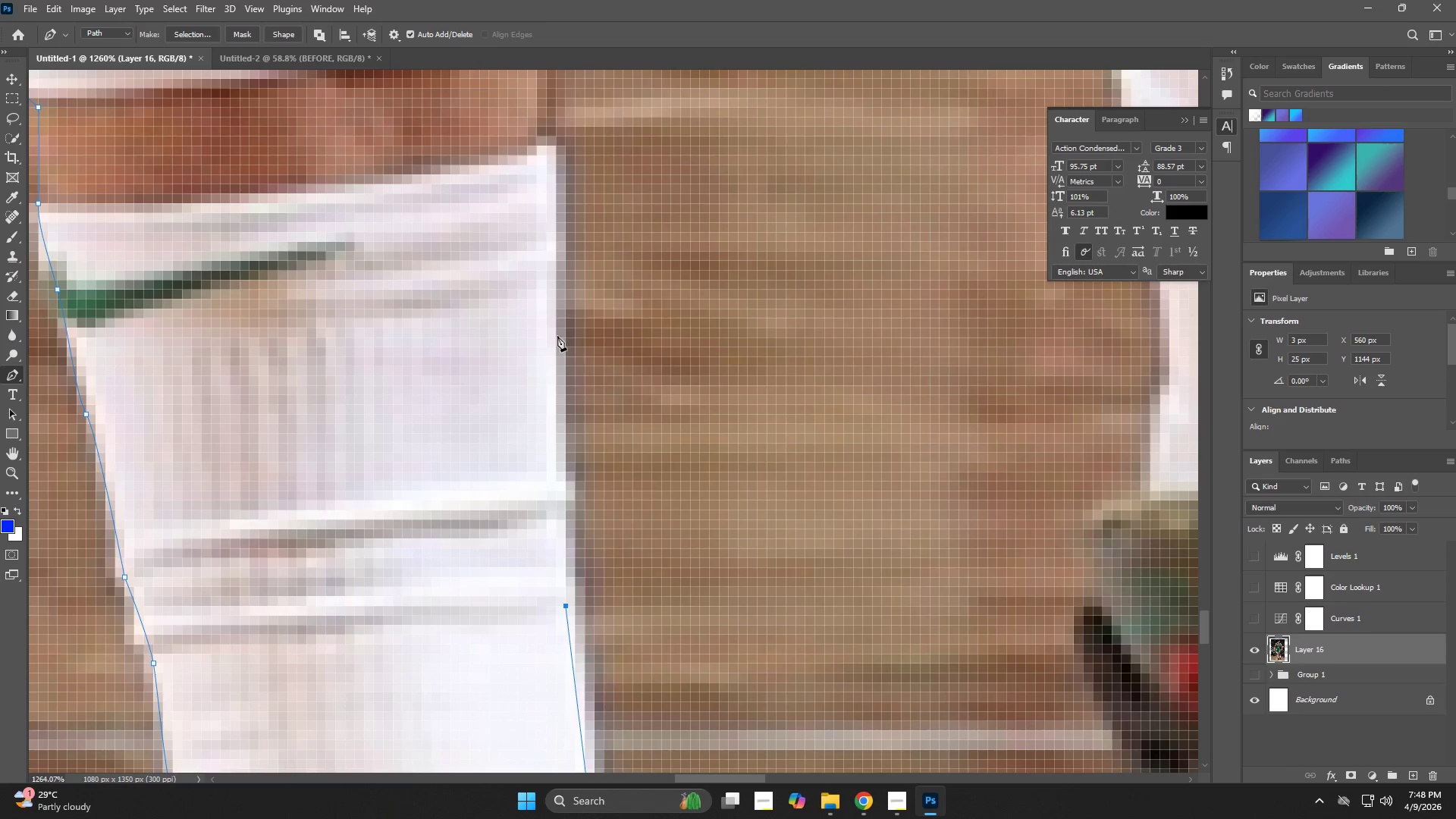 
left_click_drag(start_coordinate=[562, 143], to_coordinate=[601, 535])
 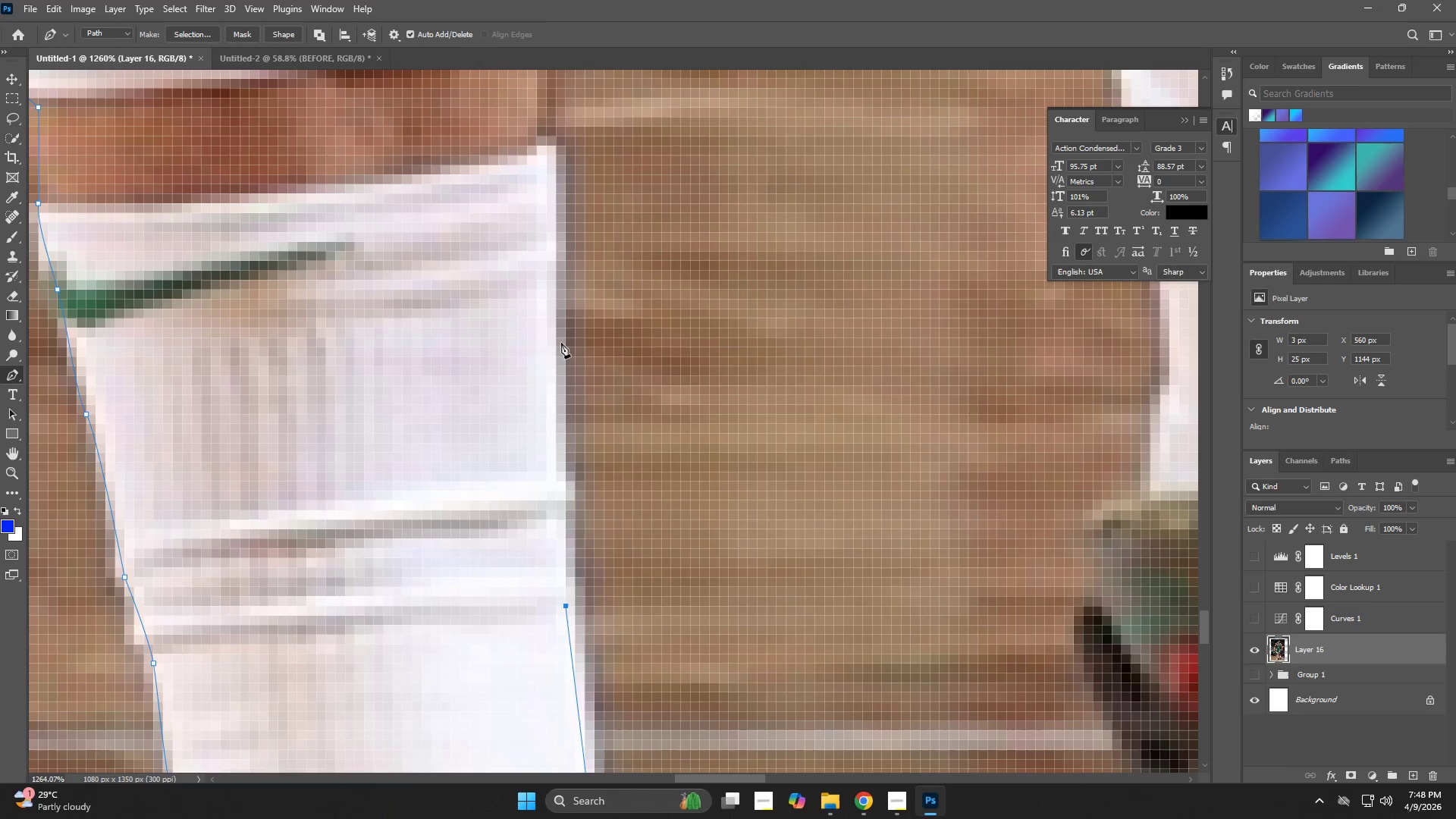 
left_click_drag(start_coordinate=[556, 334], to_coordinate=[555, 329])
 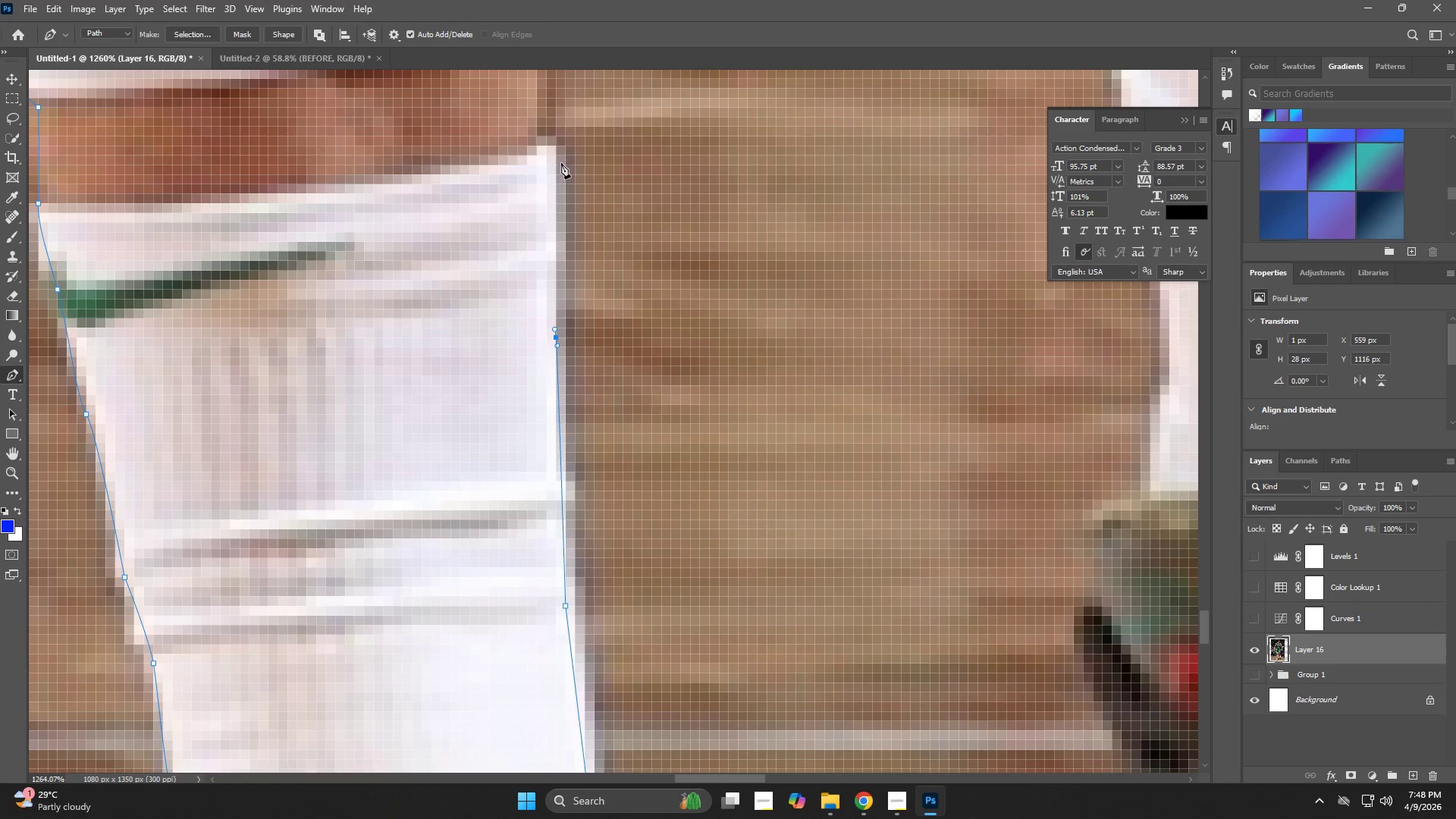 
left_click_drag(start_coordinate=[557, 140], to_coordinate=[554, 135])
 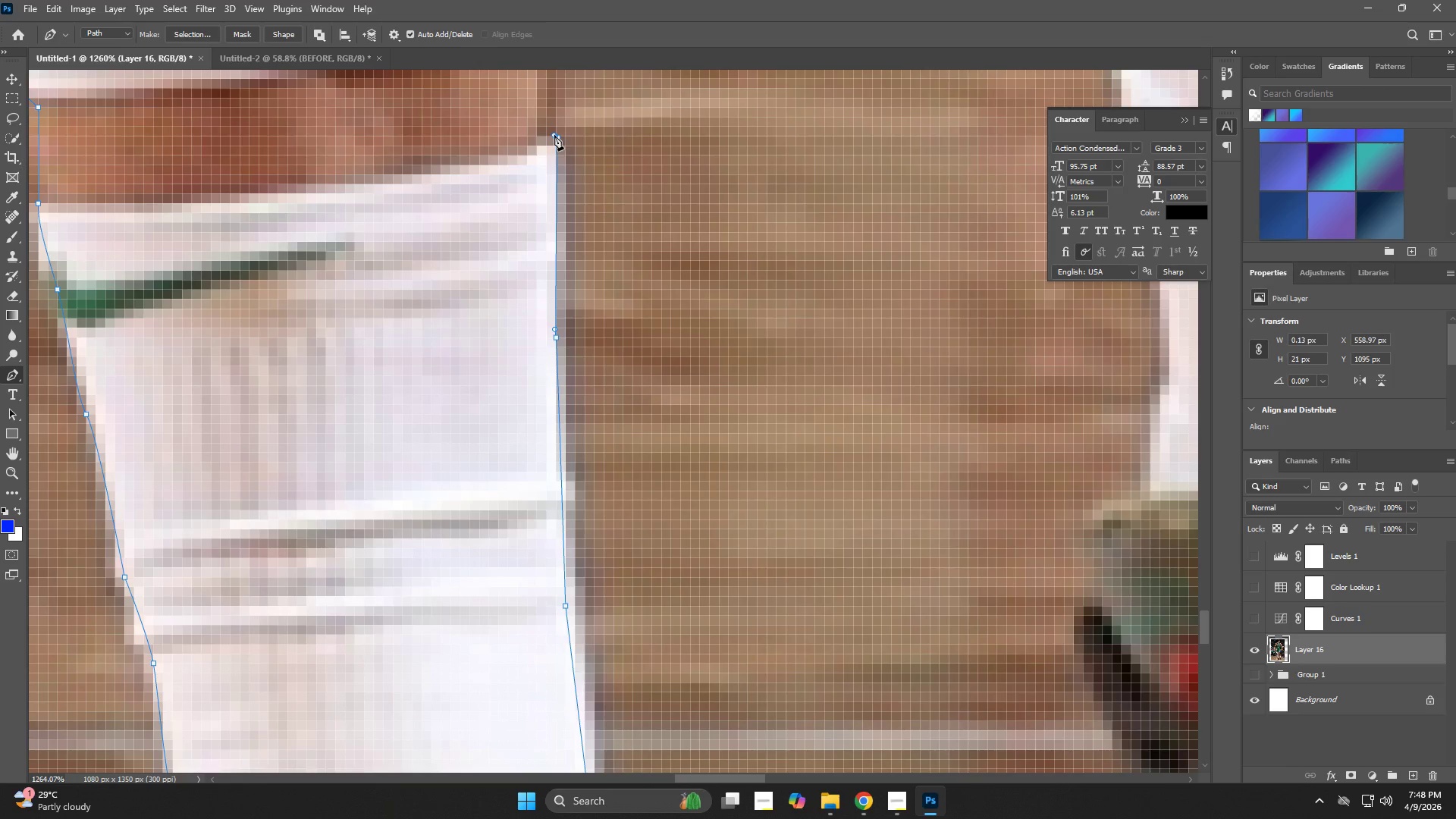 
hold_key(key=Space, duration=0.59)
 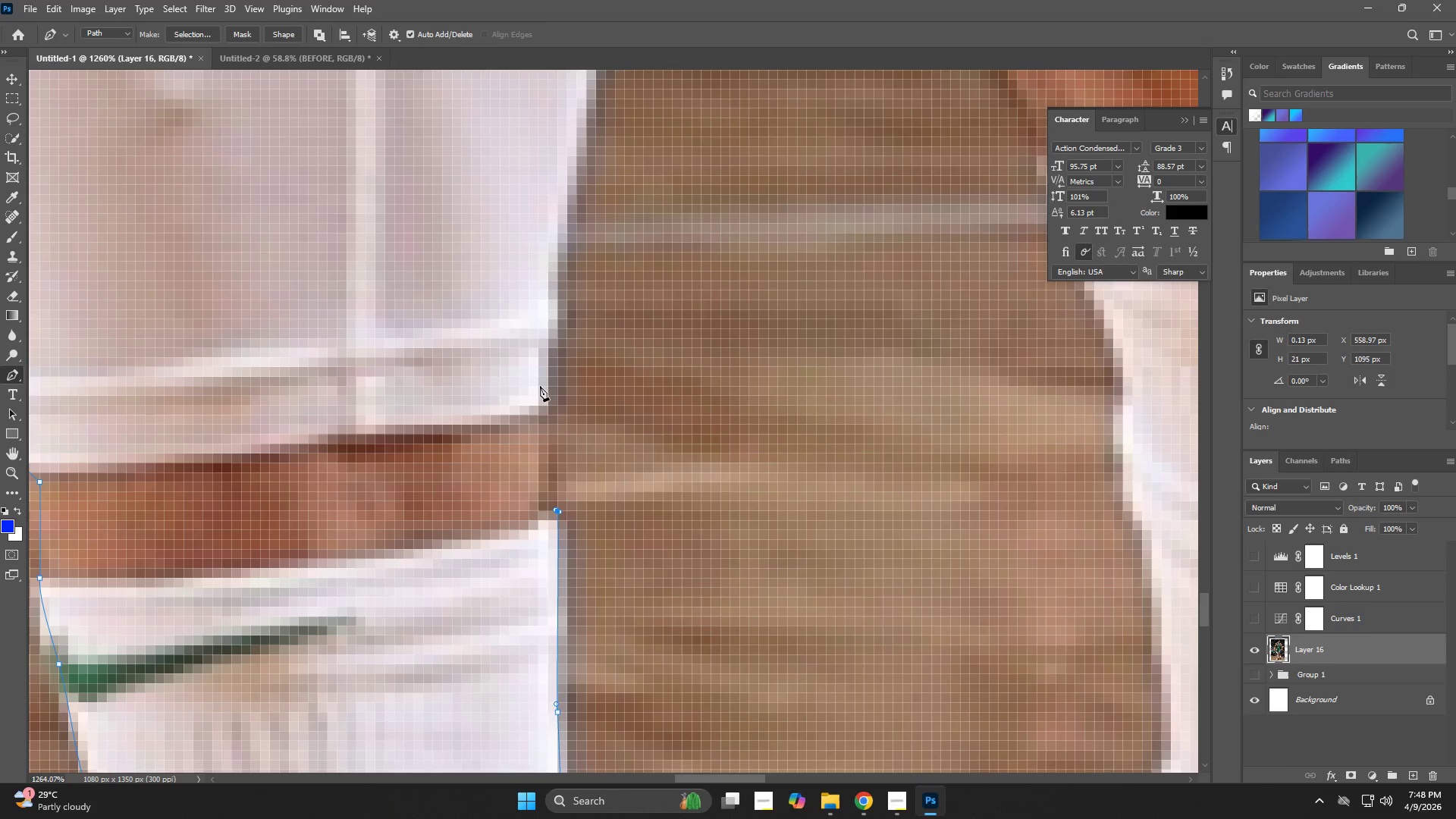 
left_click_drag(start_coordinate=[558, 147], to_coordinate=[563, 504])
 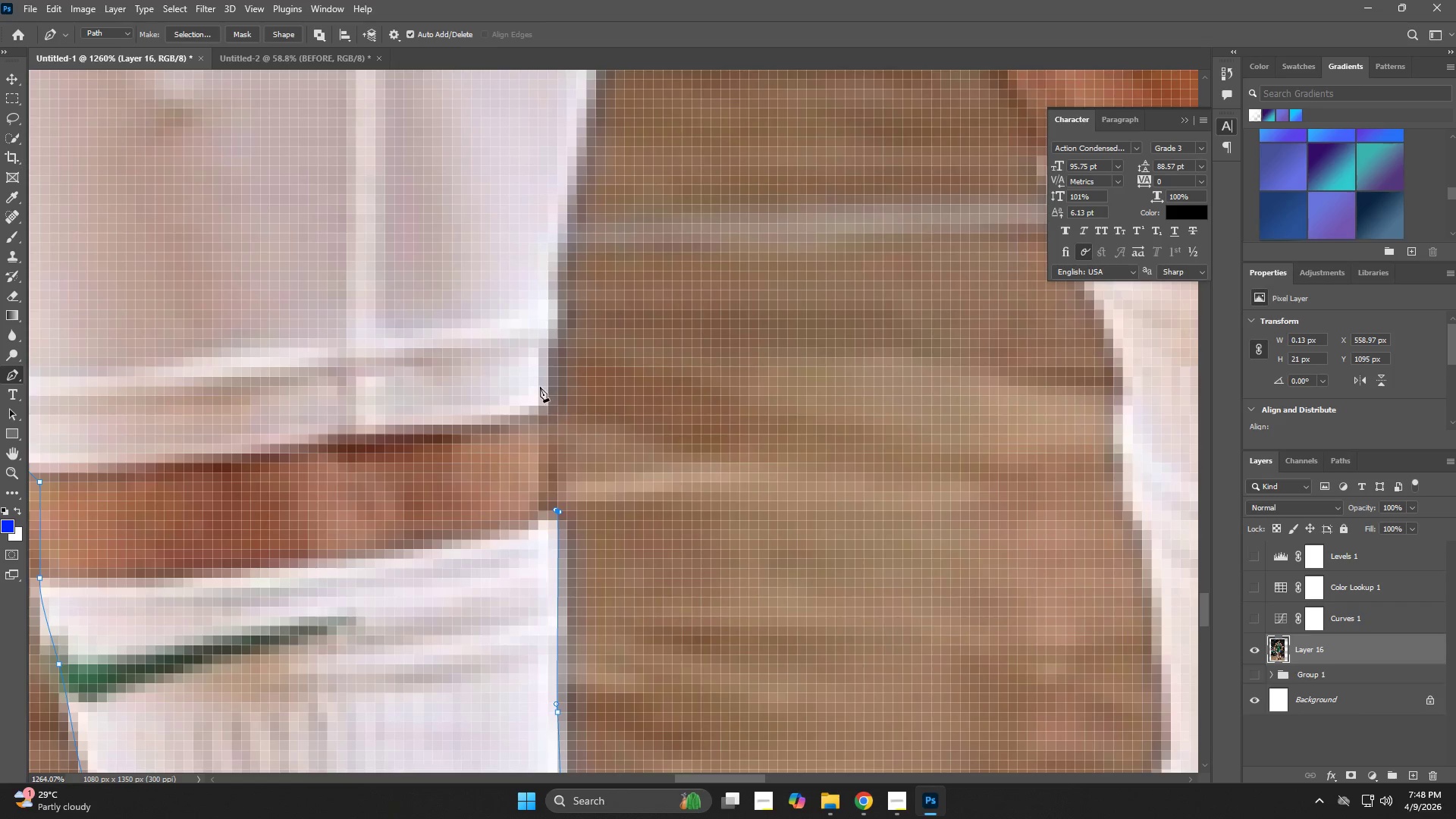 
left_click_drag(start_coordinate=[540, 386], to_coordinate=[544, 317])
 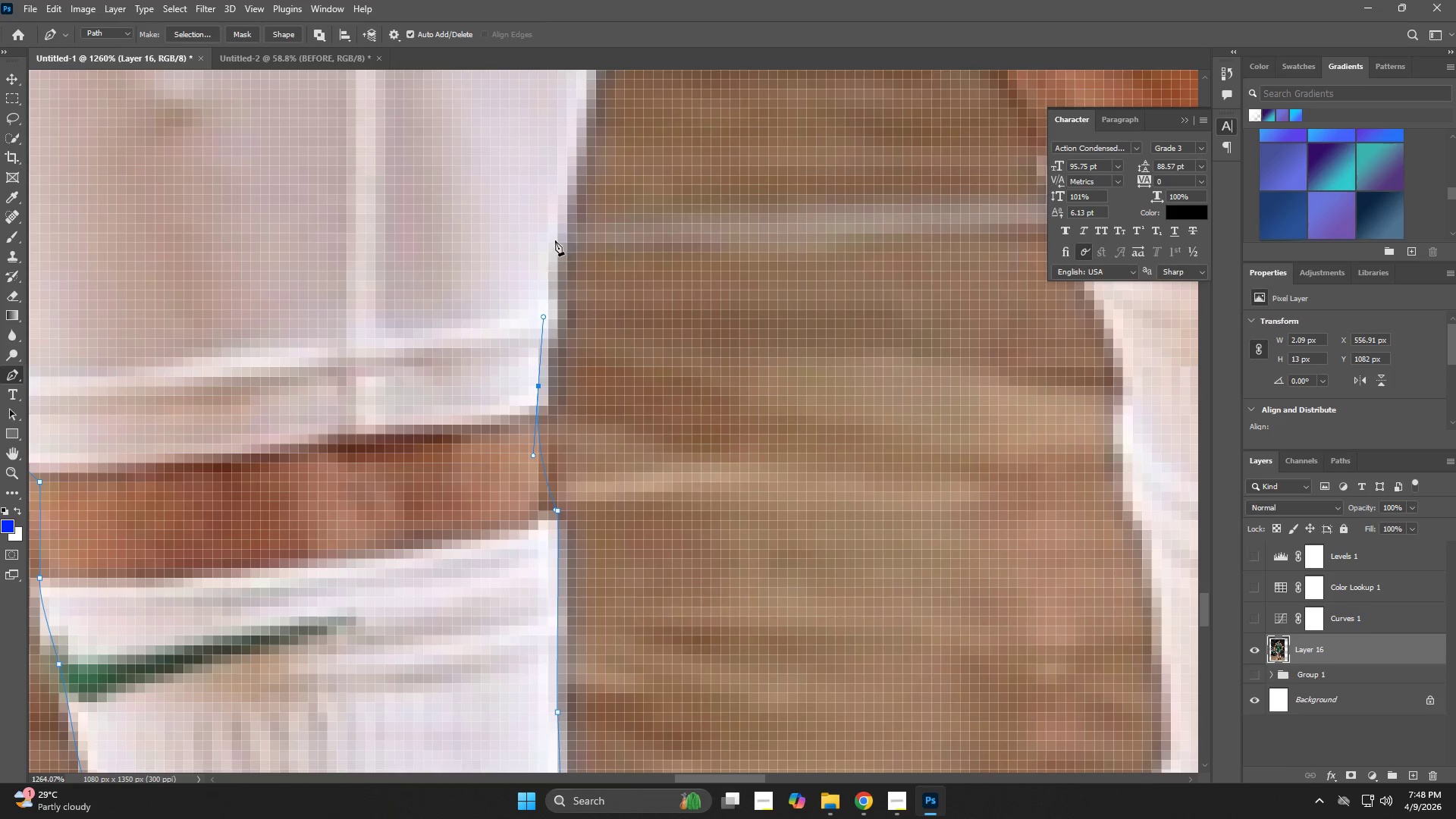 
left_click_drag(start_coordinate=[557, 224], to_coordinate=[565, 204])
 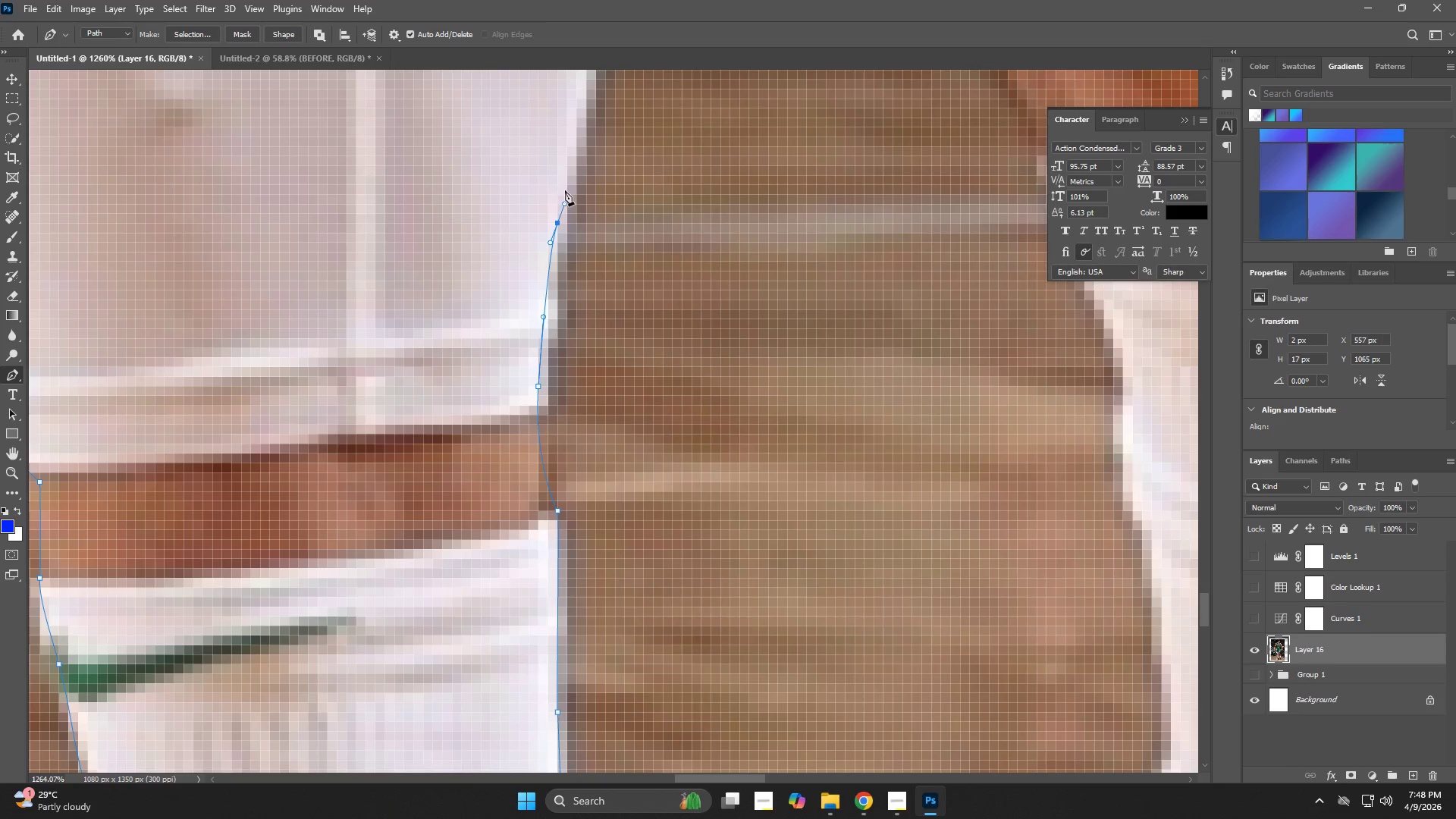 
hold_key(key=Space, duration=0.64)
 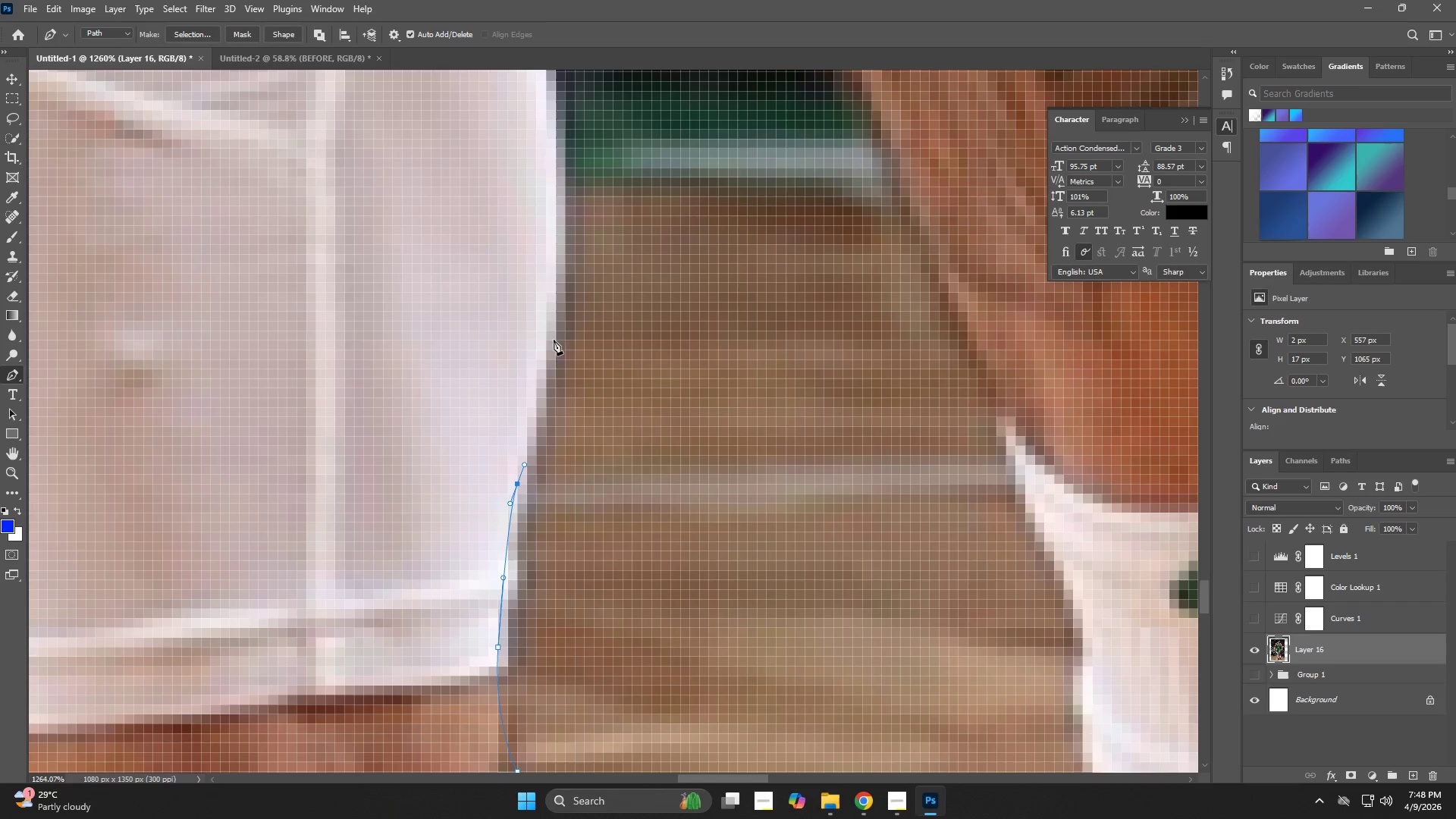 
left_click_drag(start_coordinate=[565, 190], to_coordinate=[526, 424])
 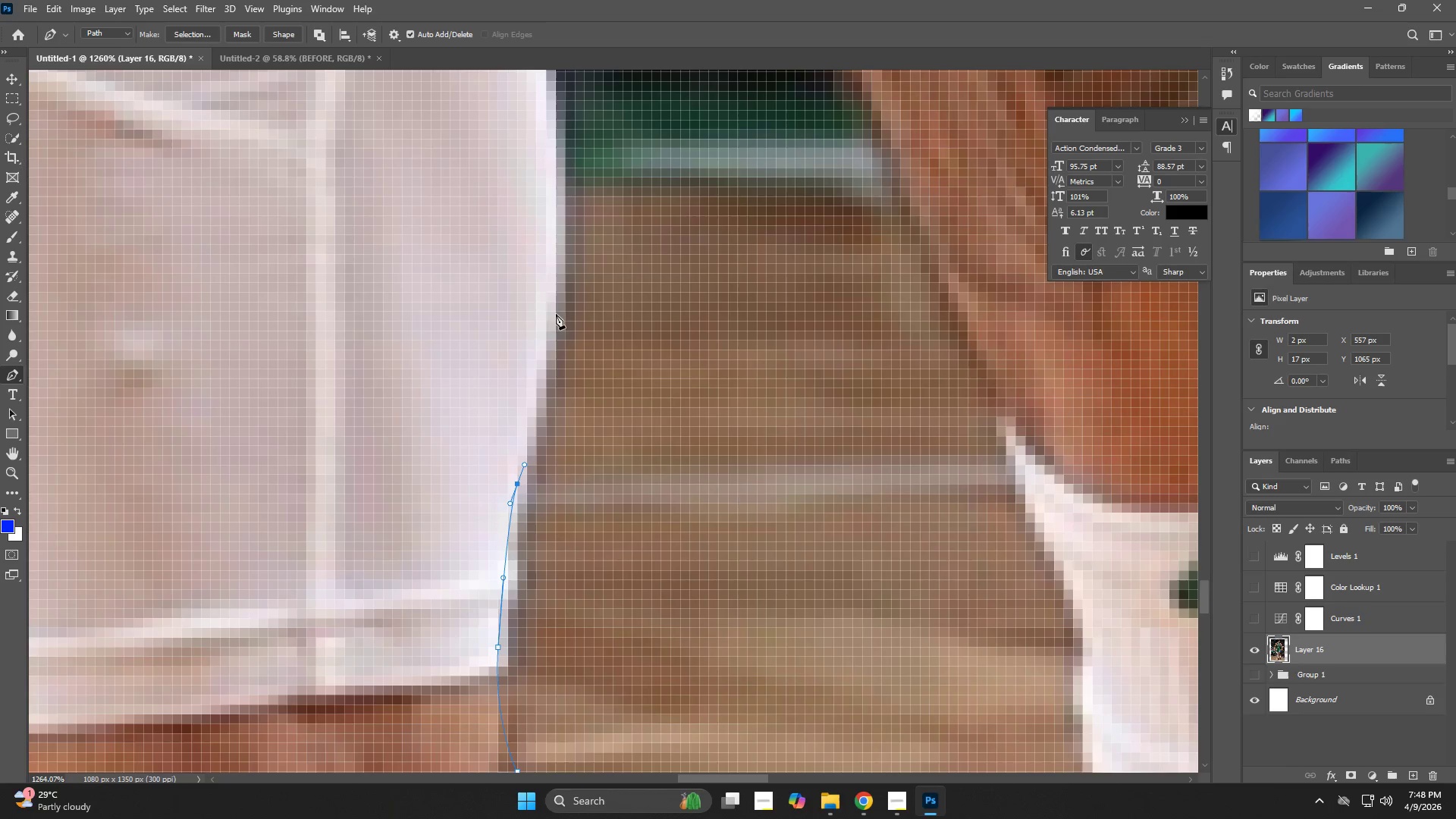 
left_click_drag(start_coordinate=[550, 281], to_coordinate=[552, 174])
 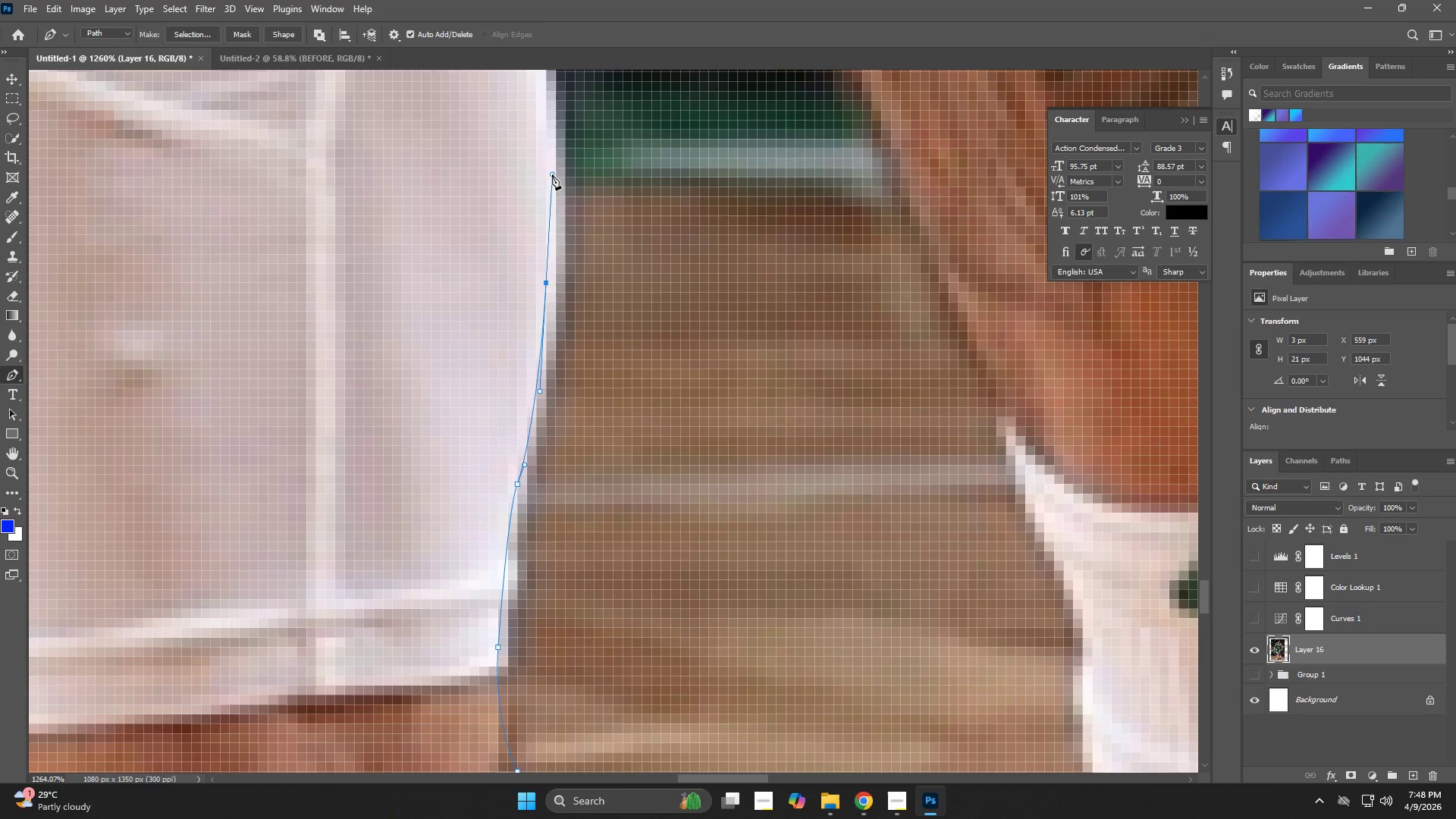 
hold_key(key=Space, duration=0.67)
 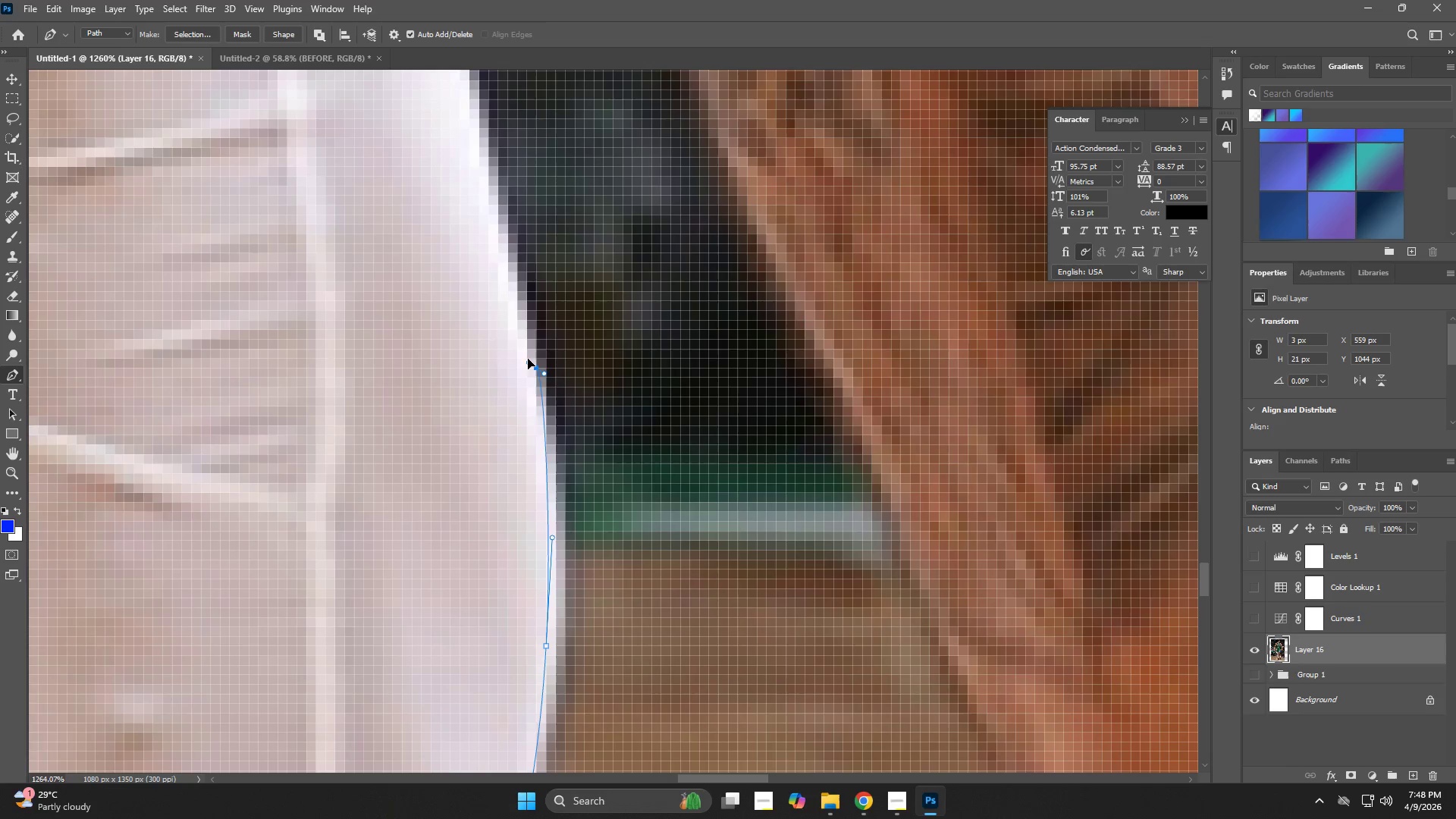 
left_click_drag(start_coordinate=[552, 195], to_coordinate=[552, 534])
 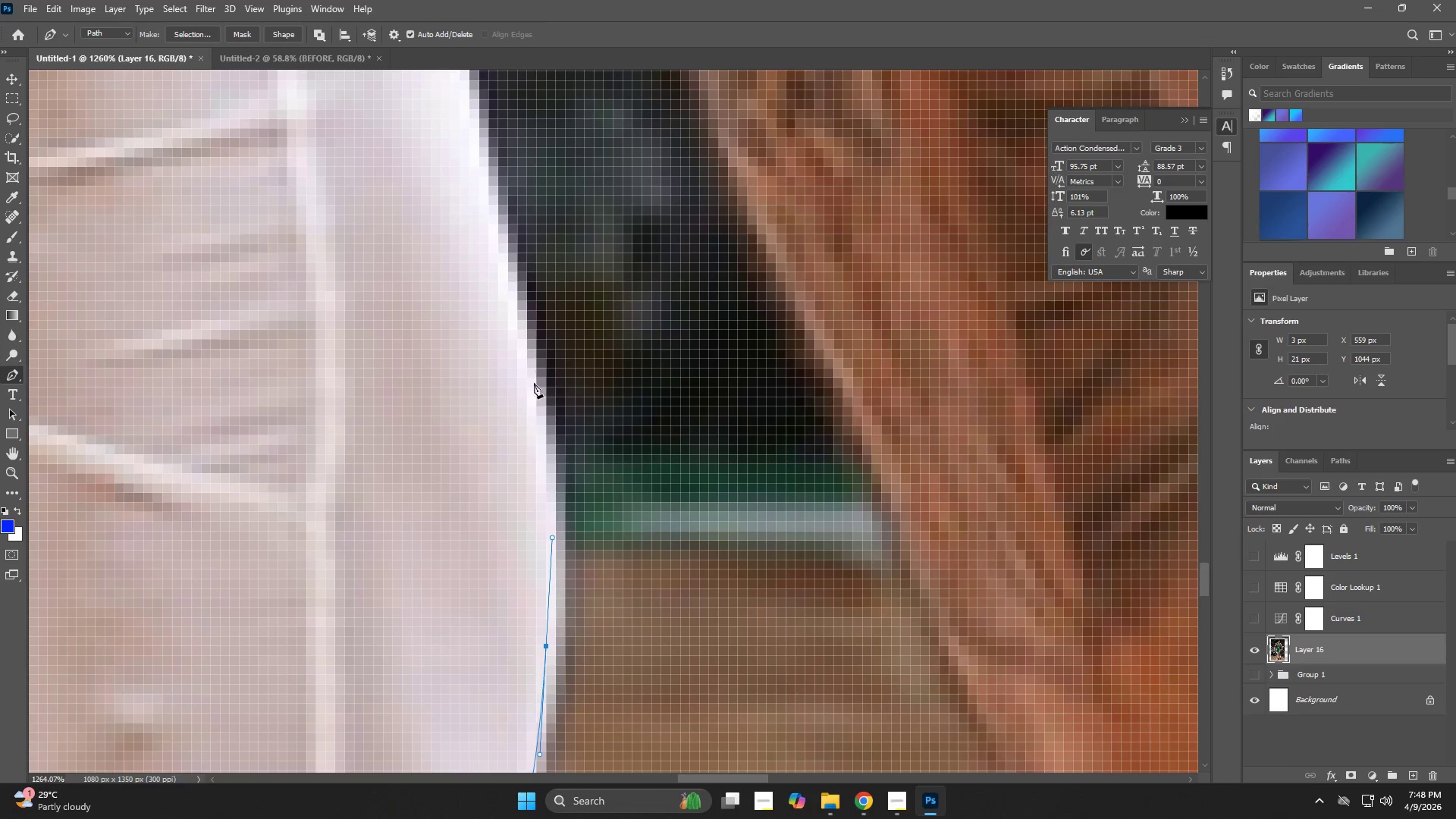 
left_click_drag(start_coordinate=[532, 370], to_coordinate=[510, 277])
 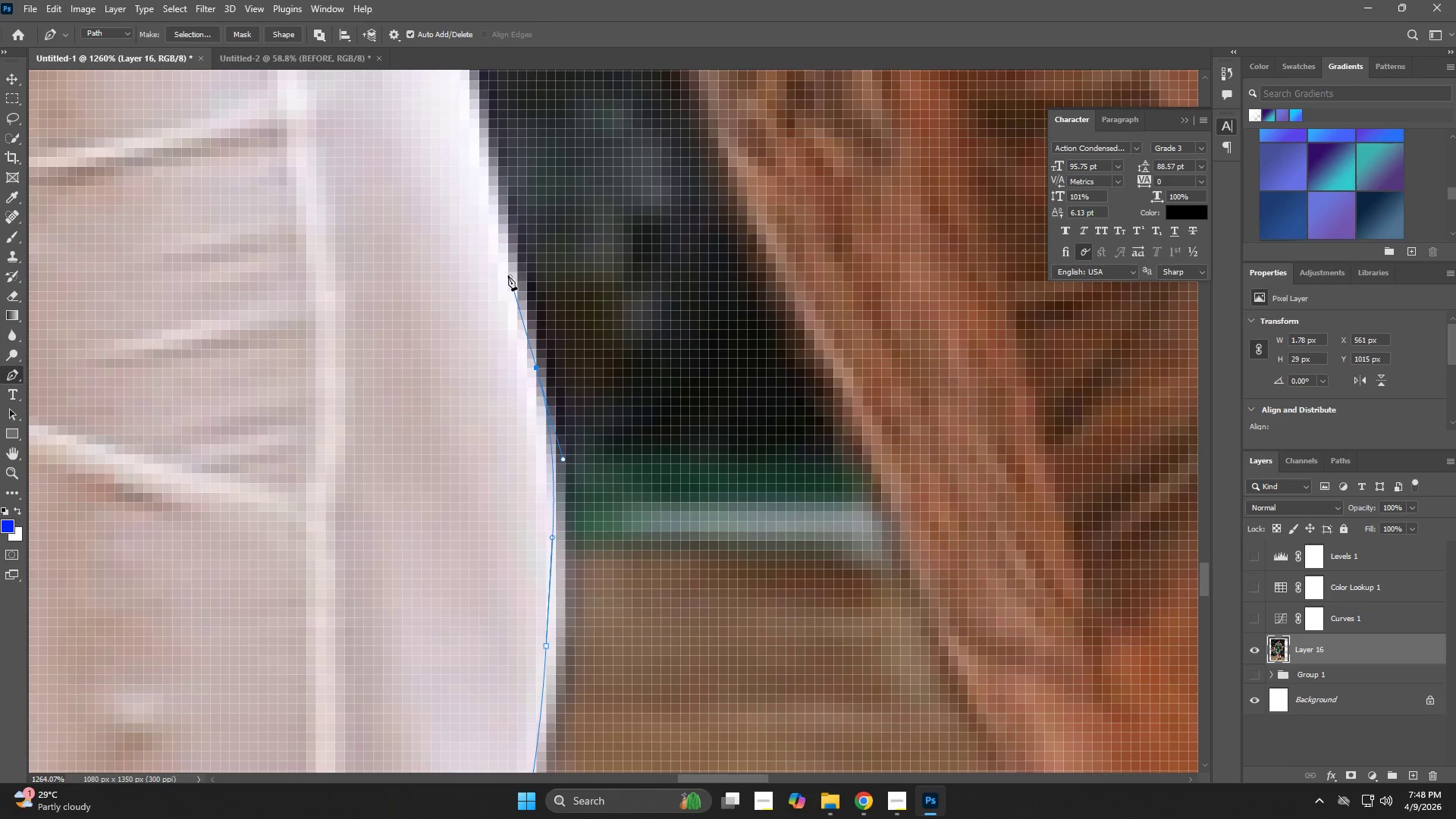 
hold_key(key=Space, duration=0.69)
 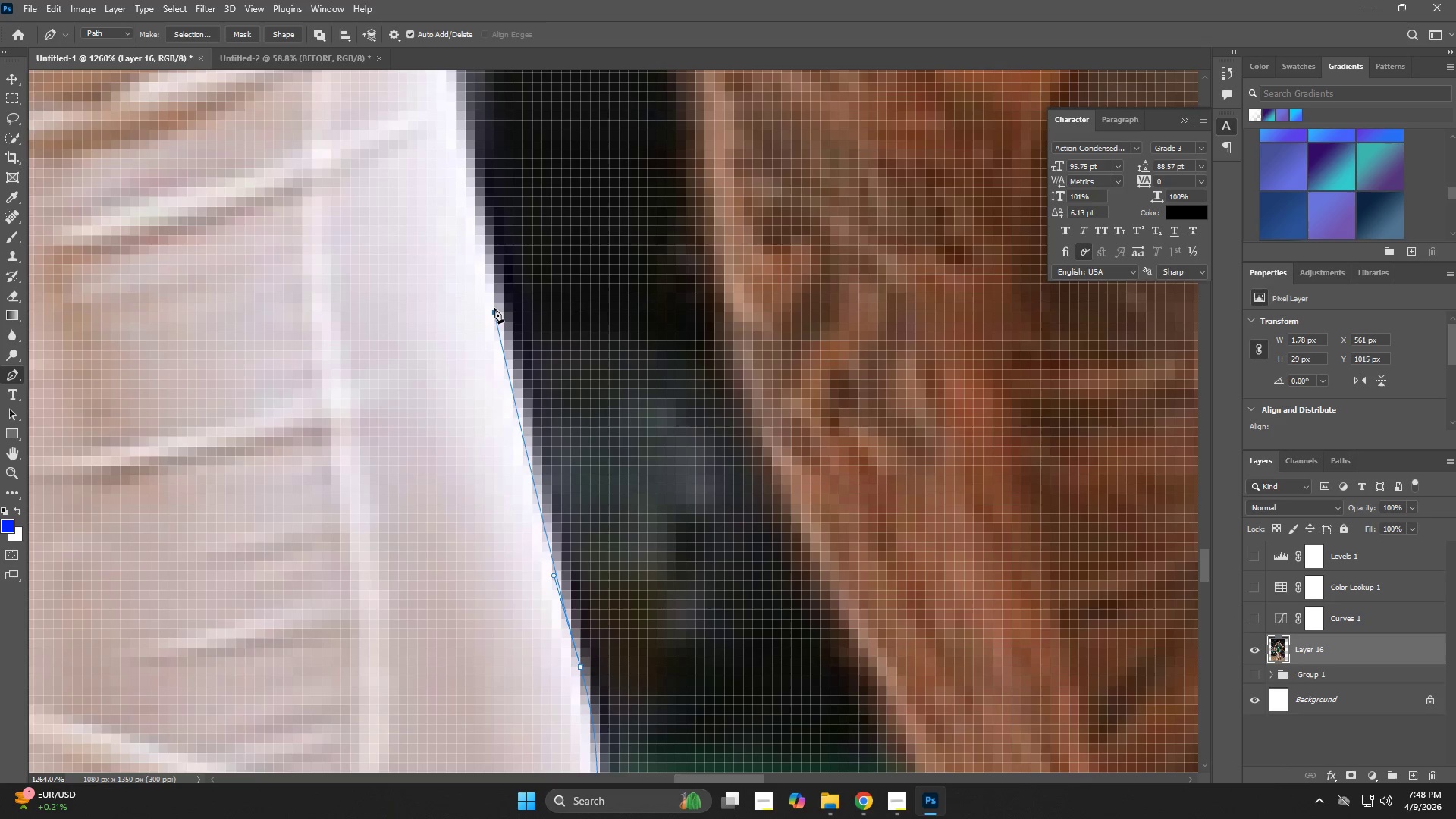 
left_click_drag(start_coordinate=[506, 247], to_coordinate=[550, 546])
 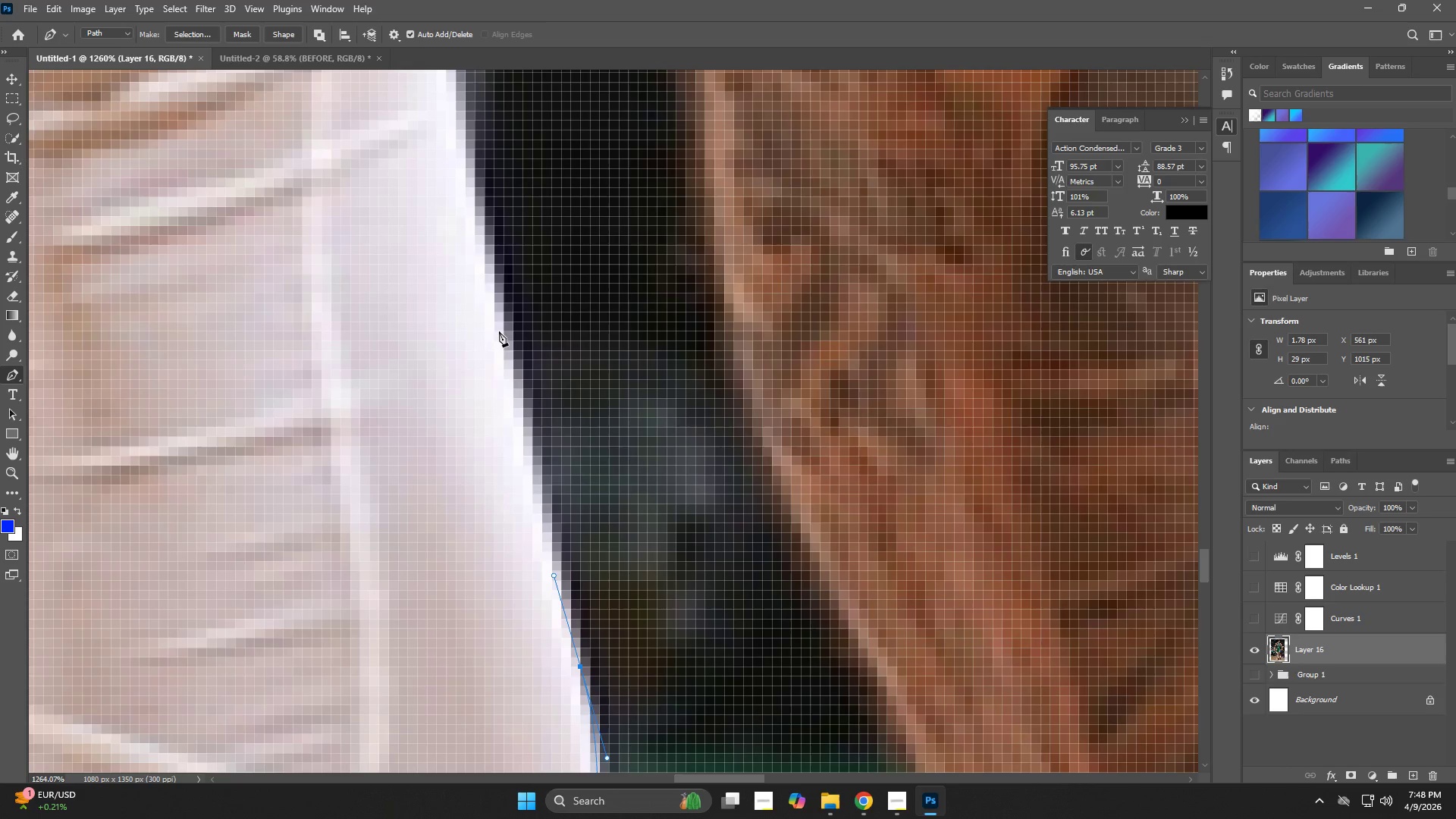 
left_click([494, 308])
 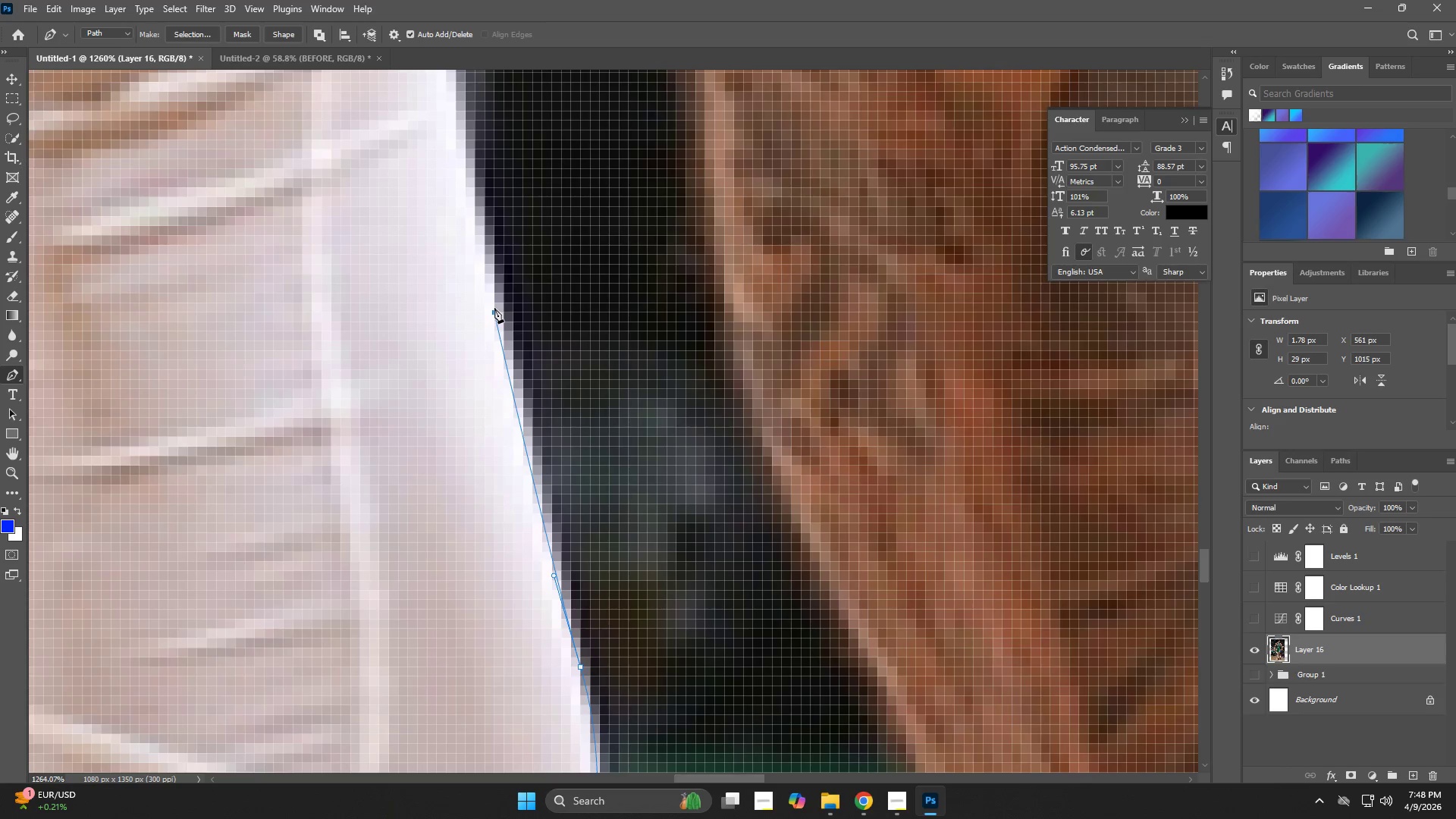 
hold_key(key=Space, duration=0.58)
 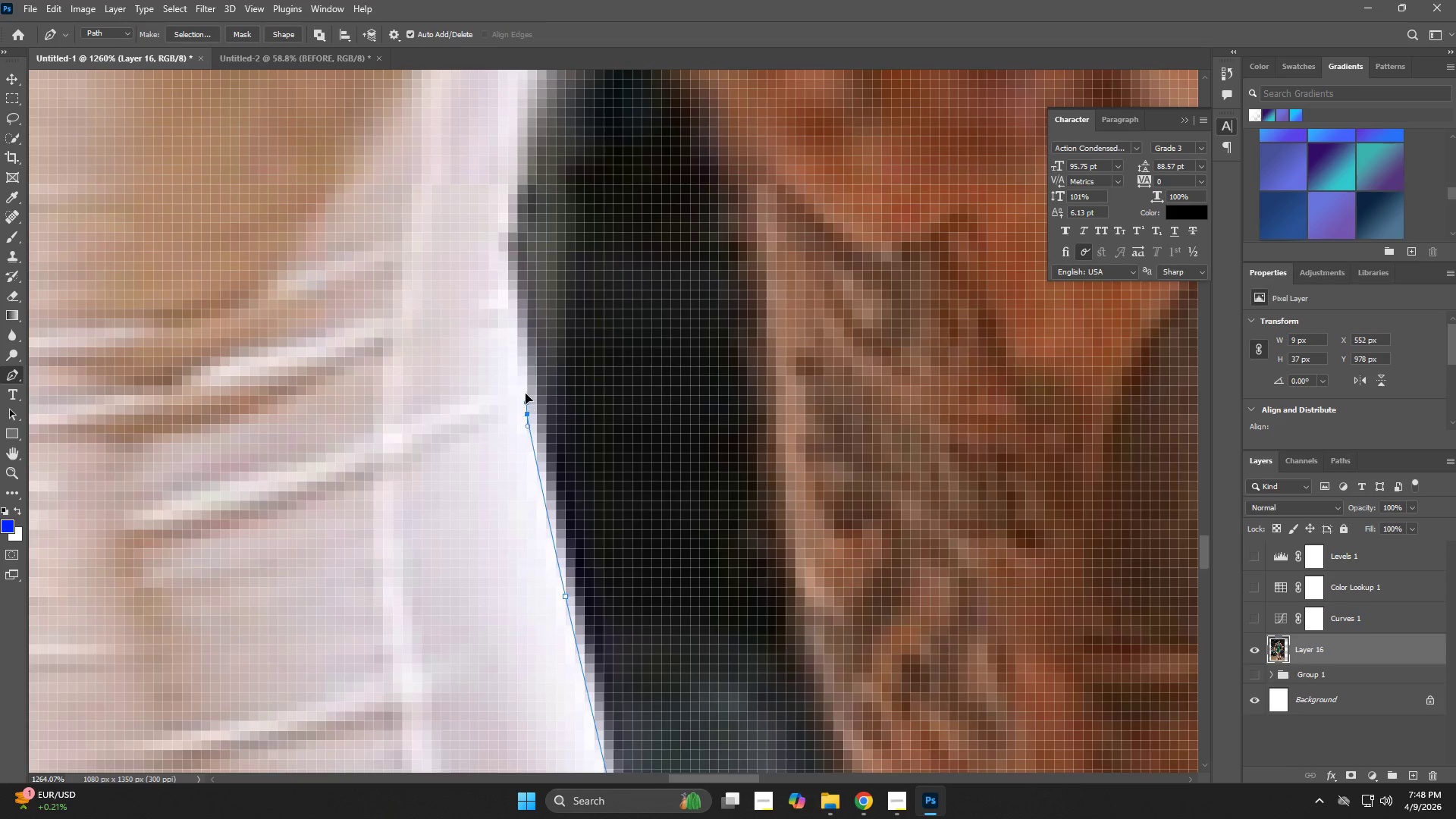 
left_click_drag(start_coordinate=[491, 299], to_coordinate=[562, 583])
 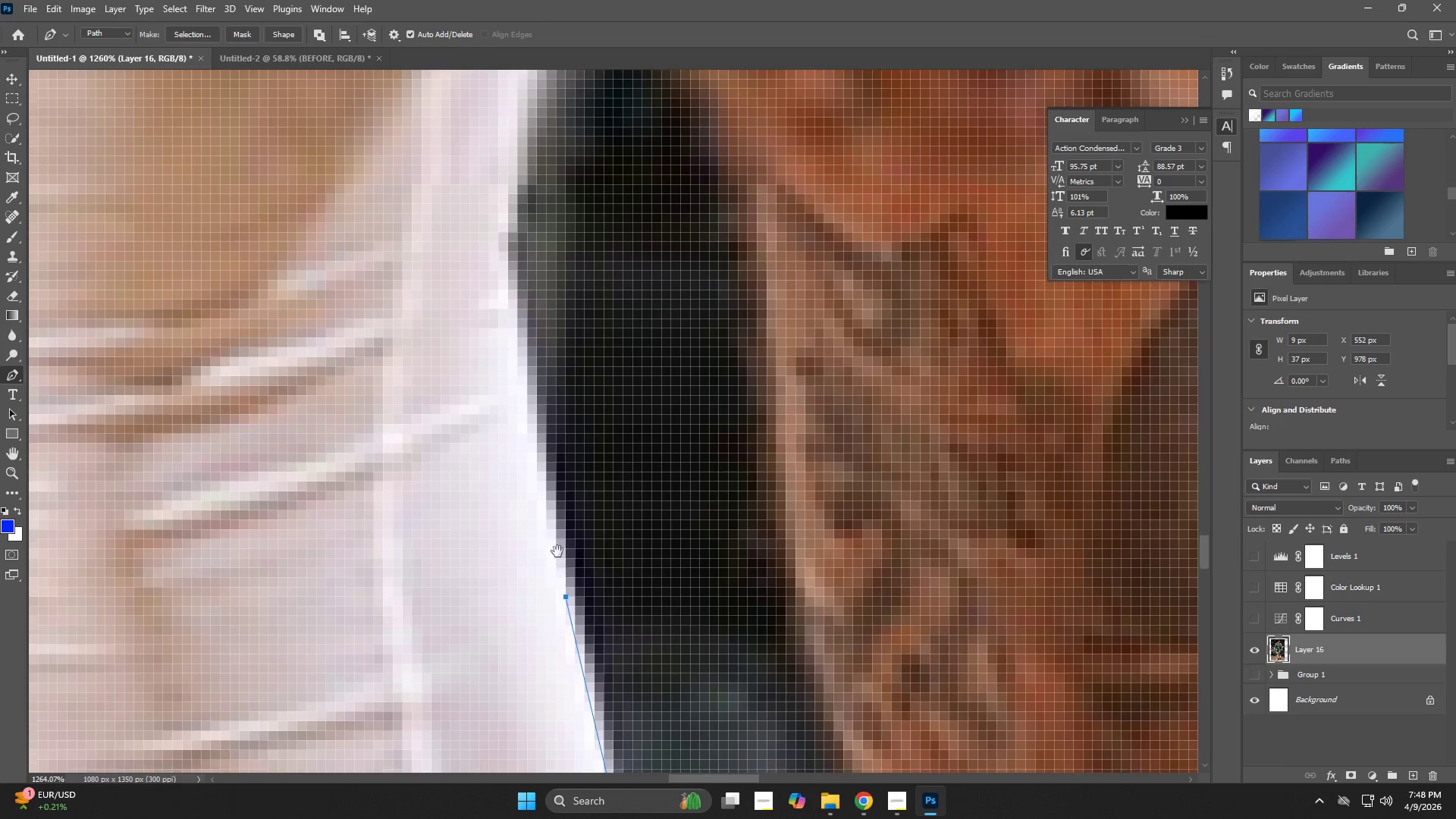 
hold_key(key=Space, duration=2.0)
 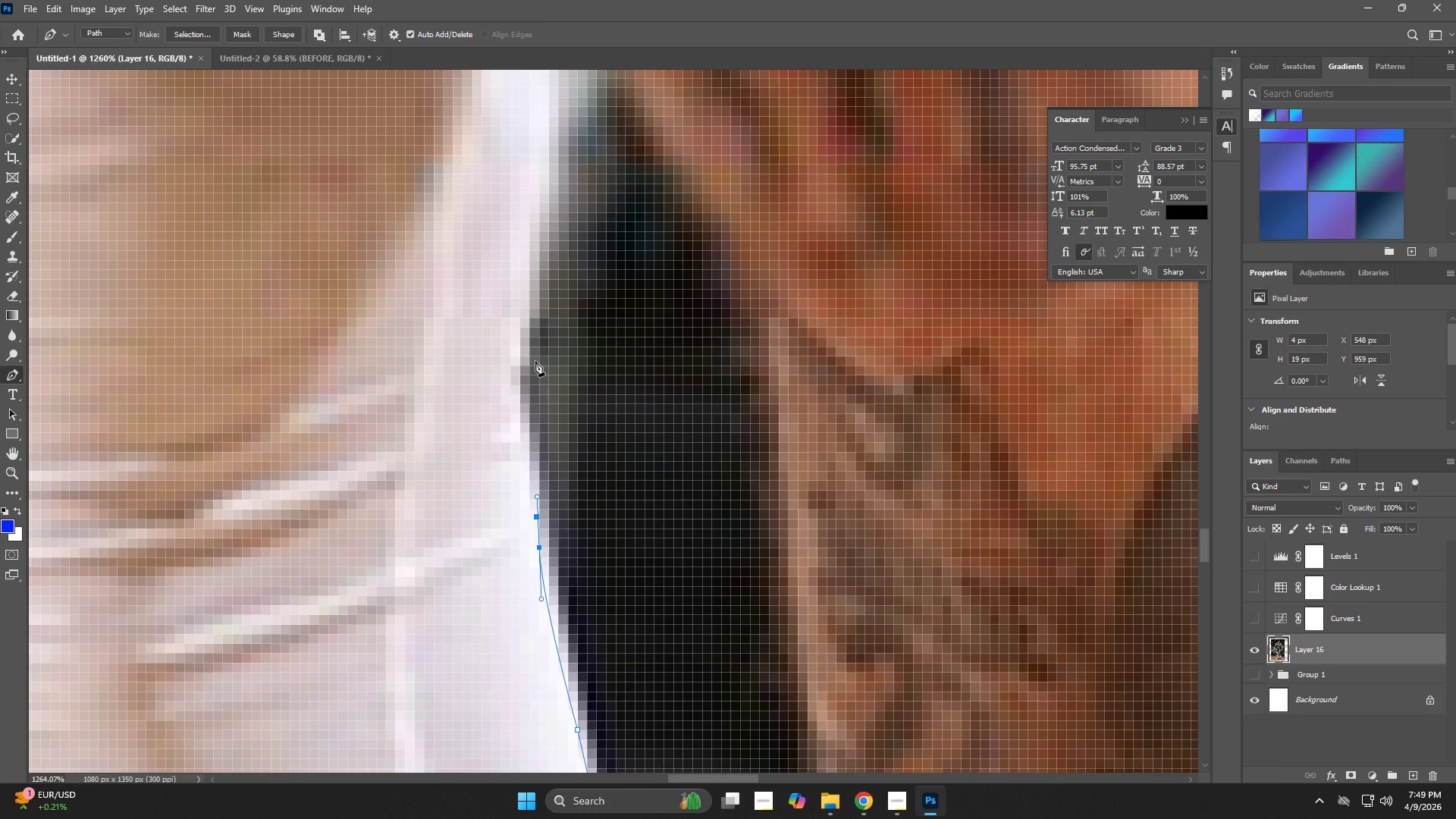 
left_click_drag(start_coordinate=[531, 418], to_coordinate=[525, 363])
 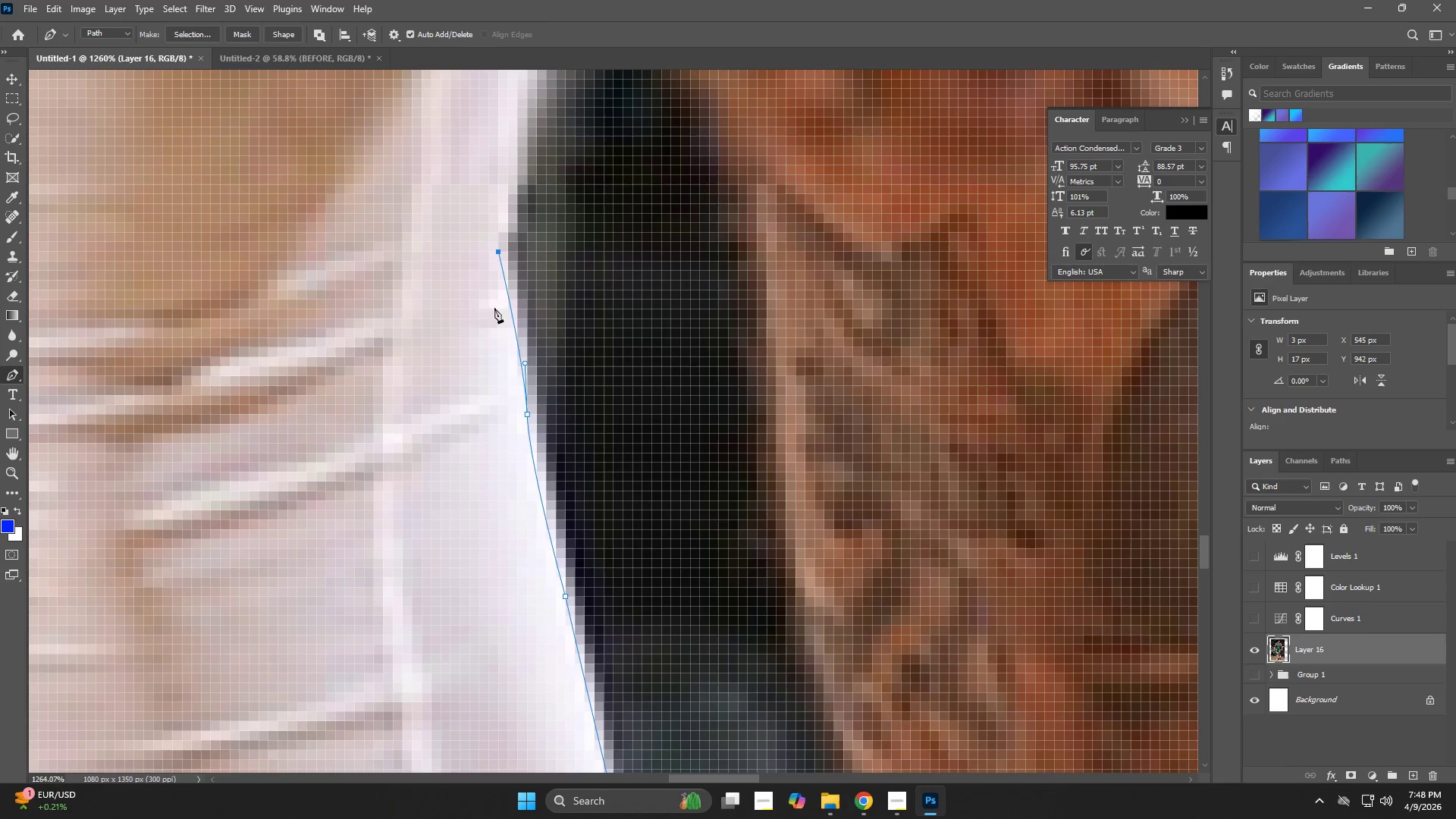 
left_click_drag(start_coordinate=[531, 387], to_coordinate=[543, 520])
 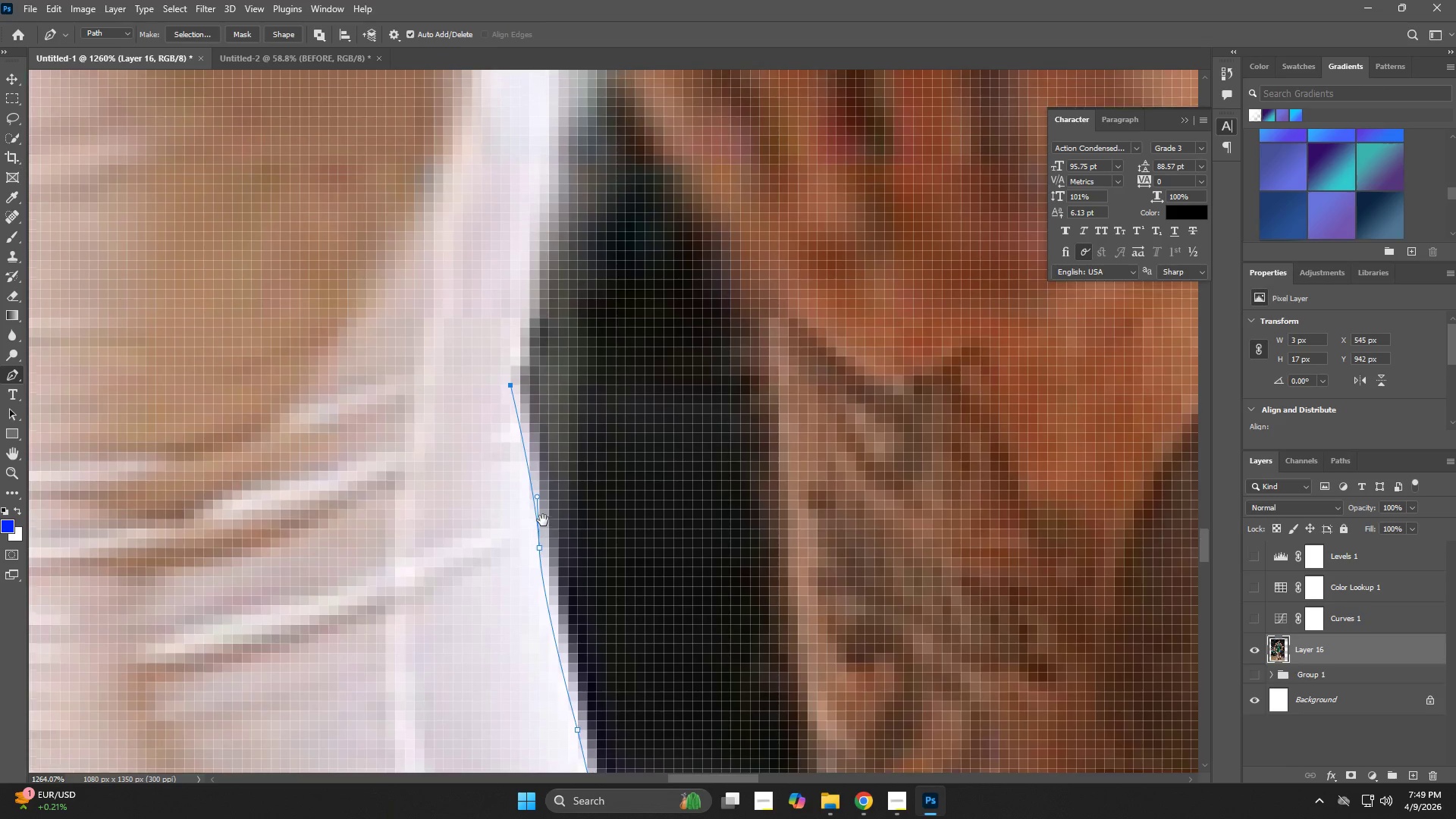 
key(Space)
 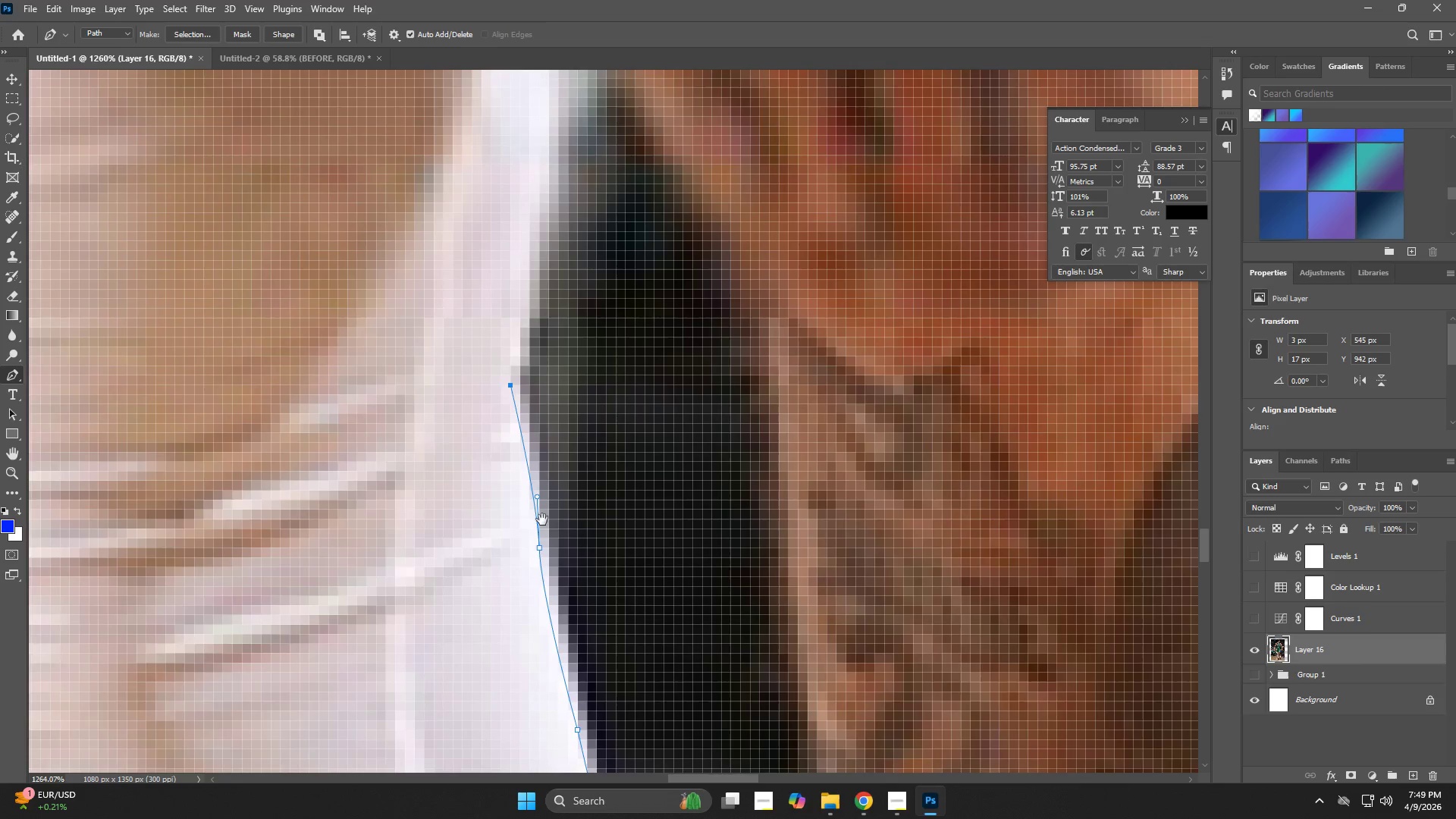 
key(Space)
 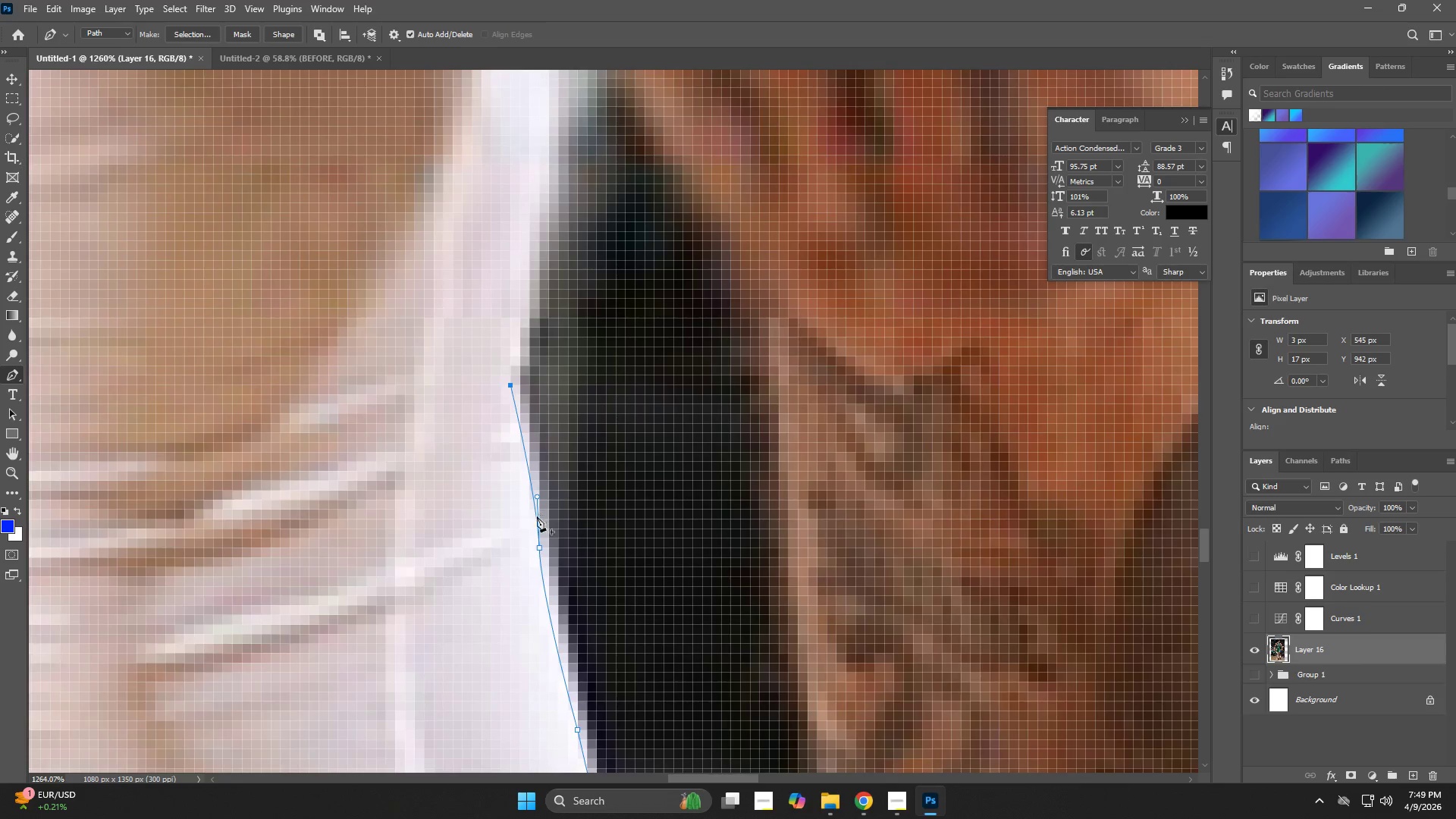 
key(Control+ControlLeft)
 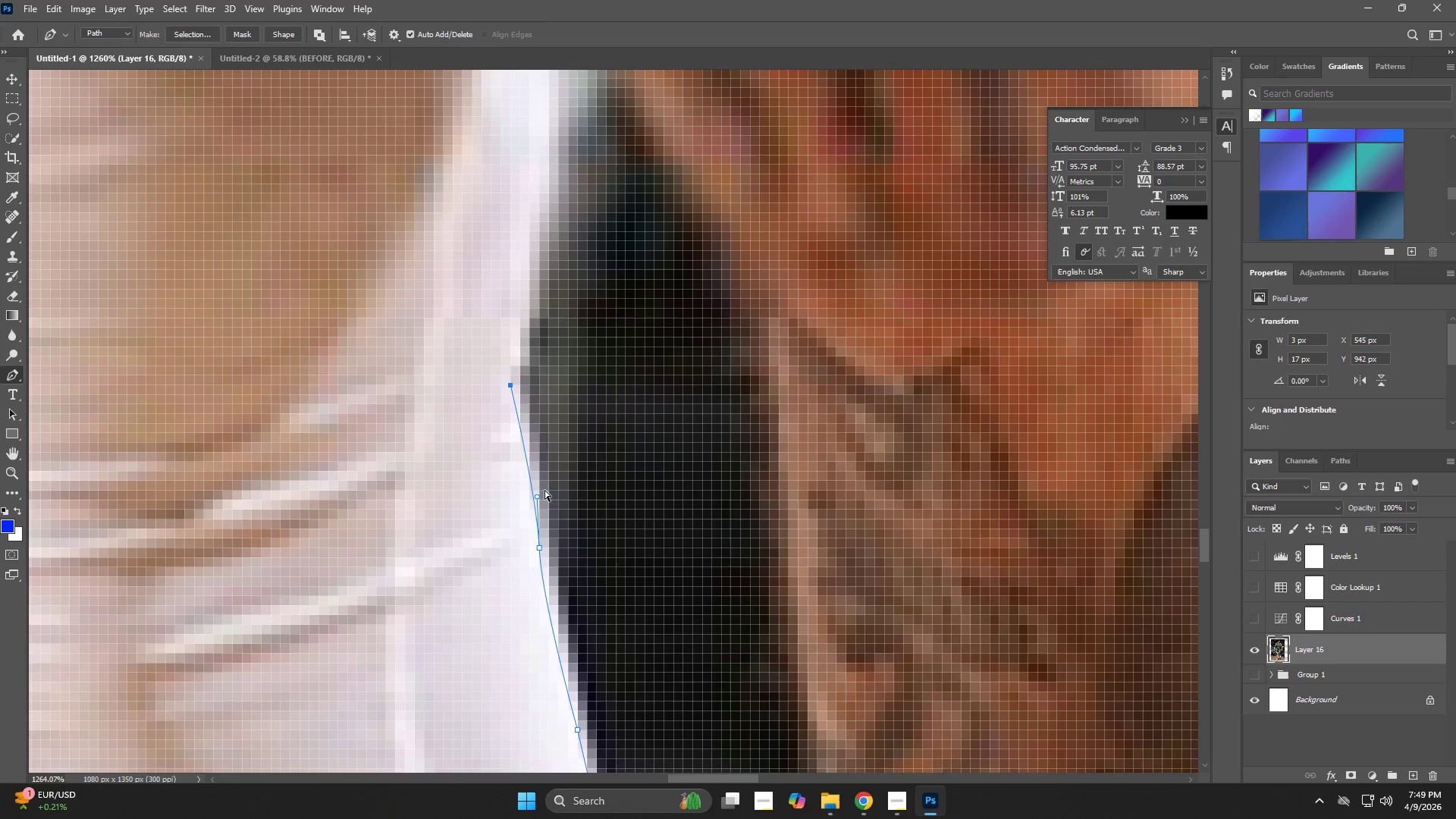 
key(Control+Z)
 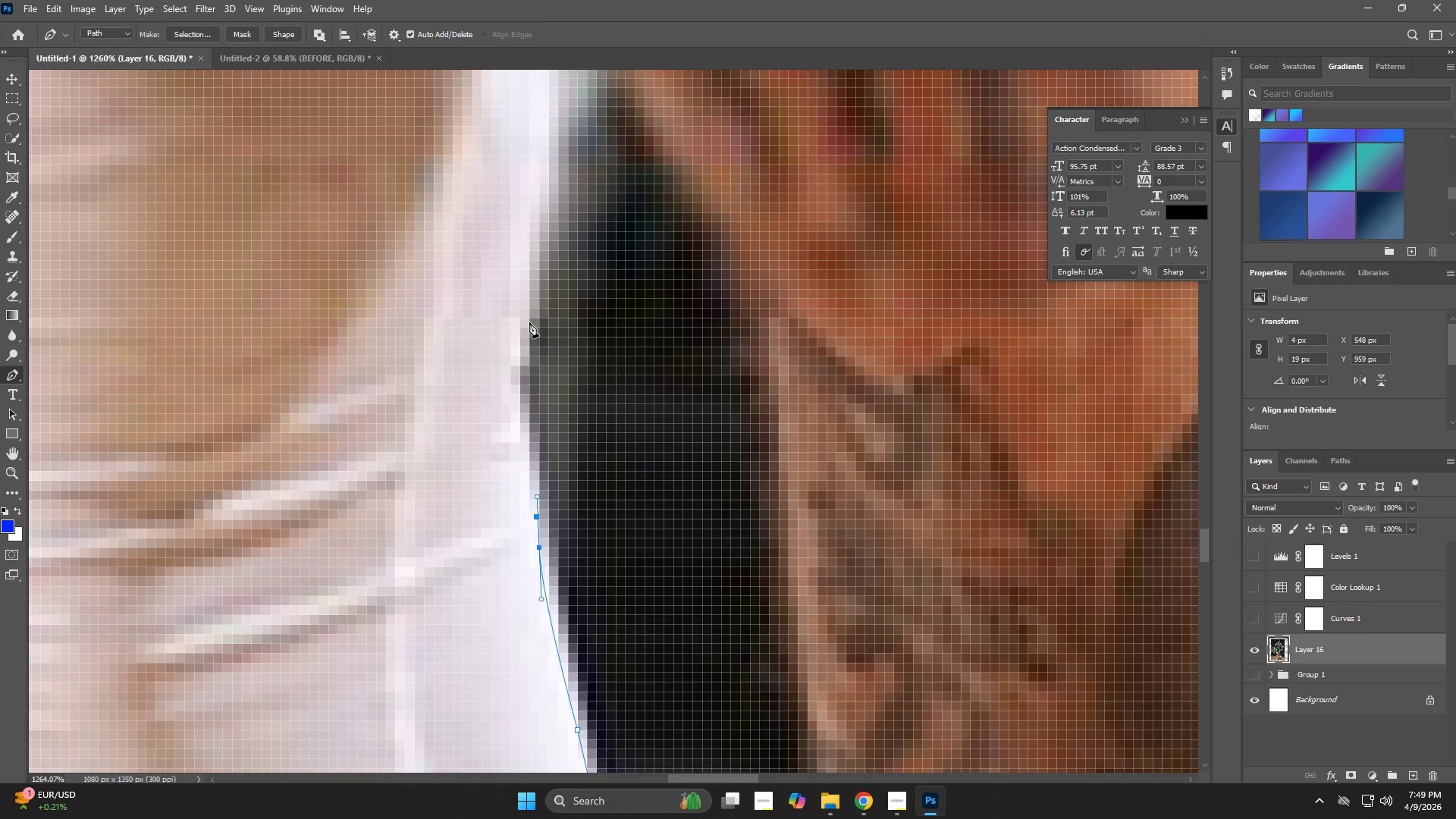 
left_click_drag(start_coordinate=[528, 312], to_coordinate=[538, 243])
 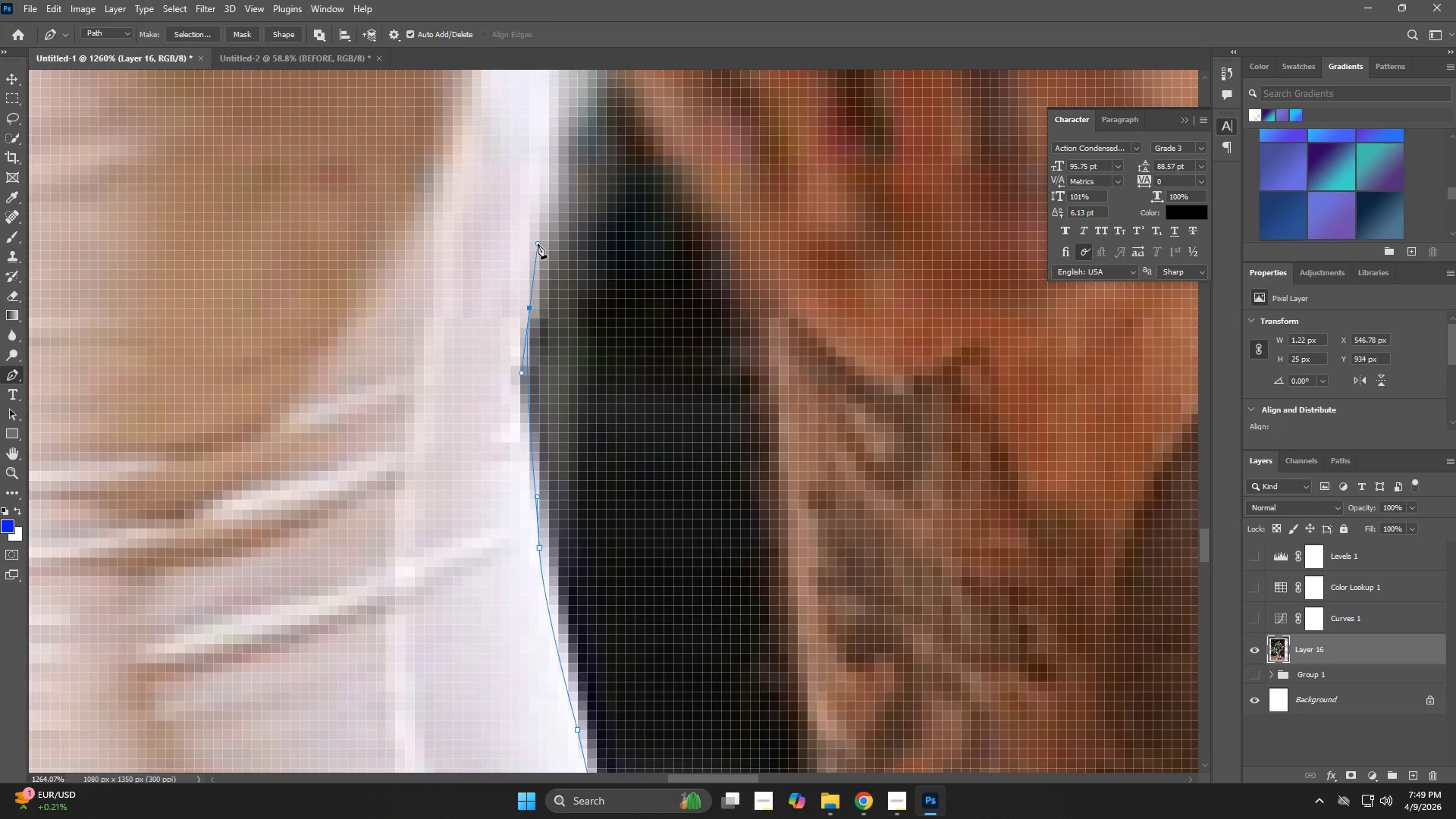 
hold_key(key=Space, duration=0.55)
 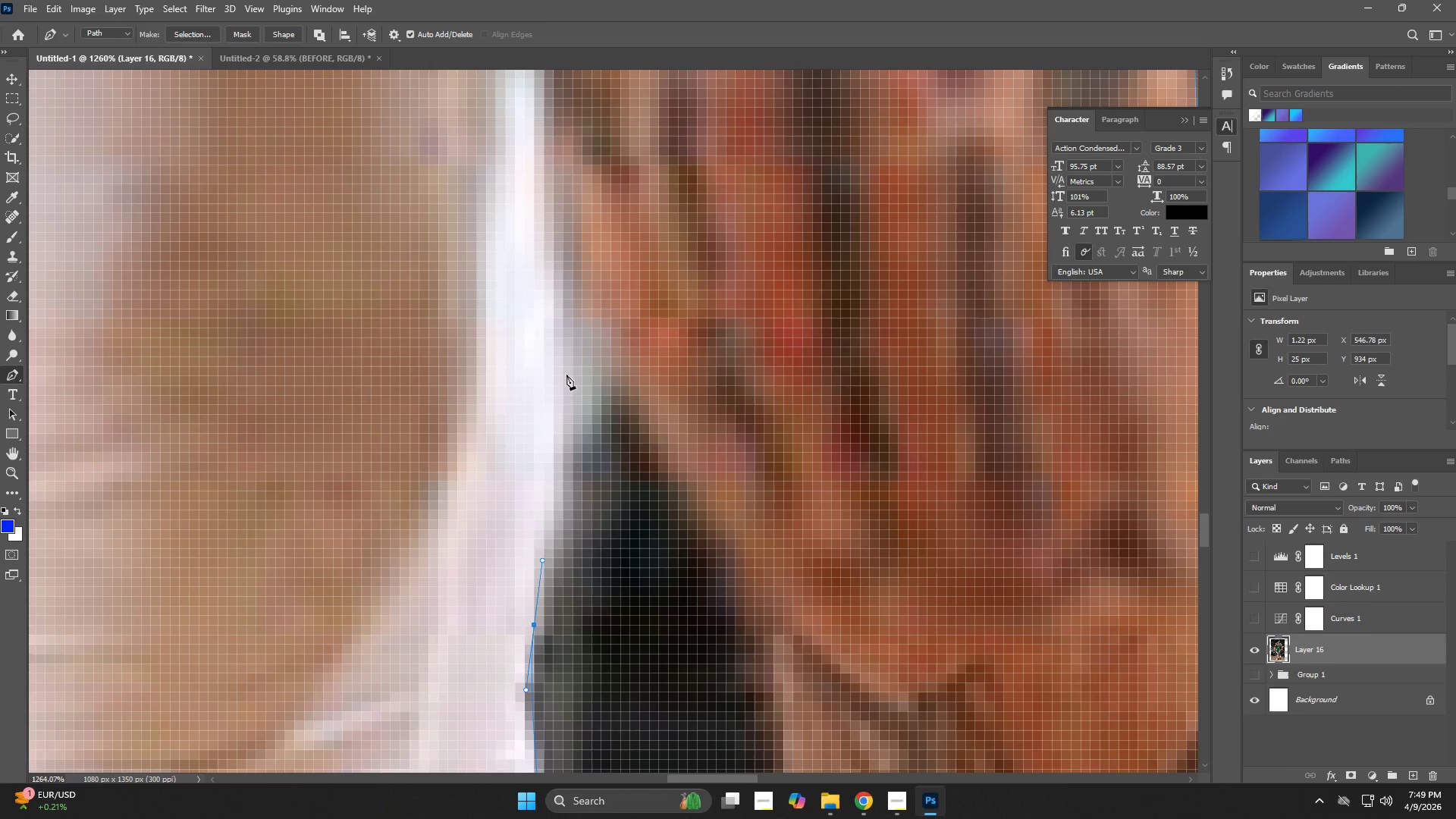 
left_click_drag(start_coordinate=[541, 253], to_coordinate=[545, 570])
 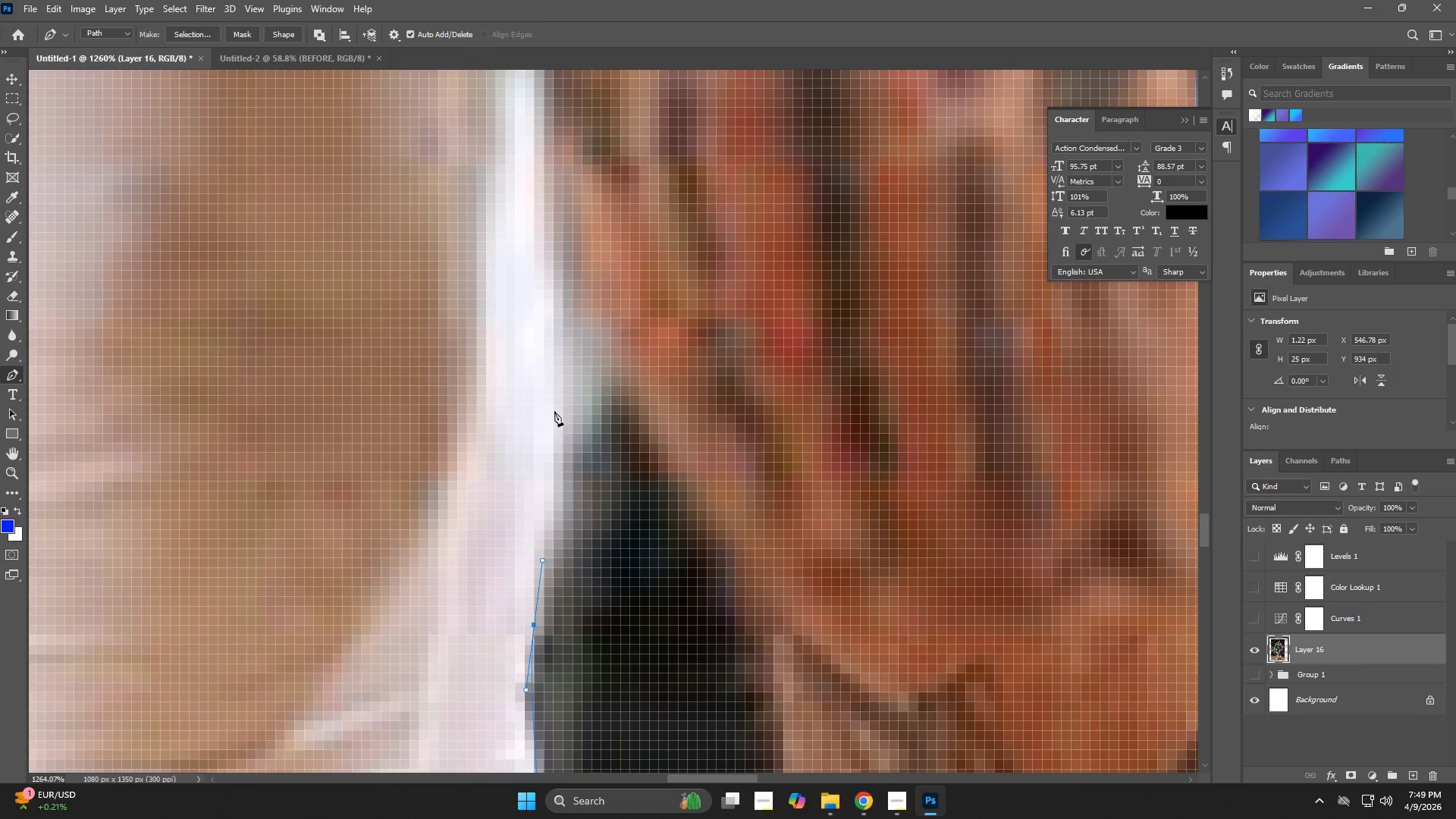 
left_click_drag(start_coordinate=[566, 373], to_coordinate=[570, 364])
 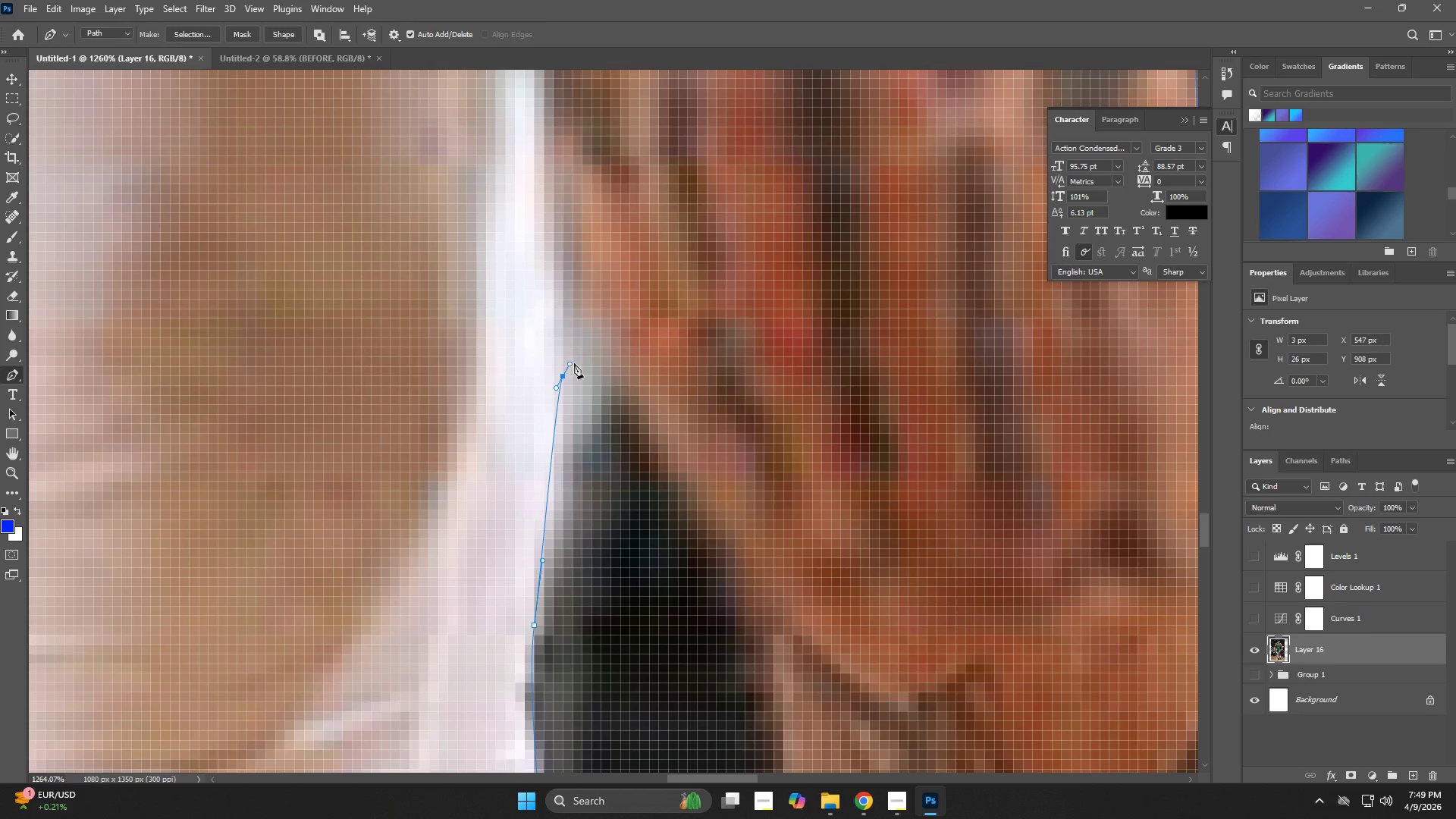 
type(zp)
 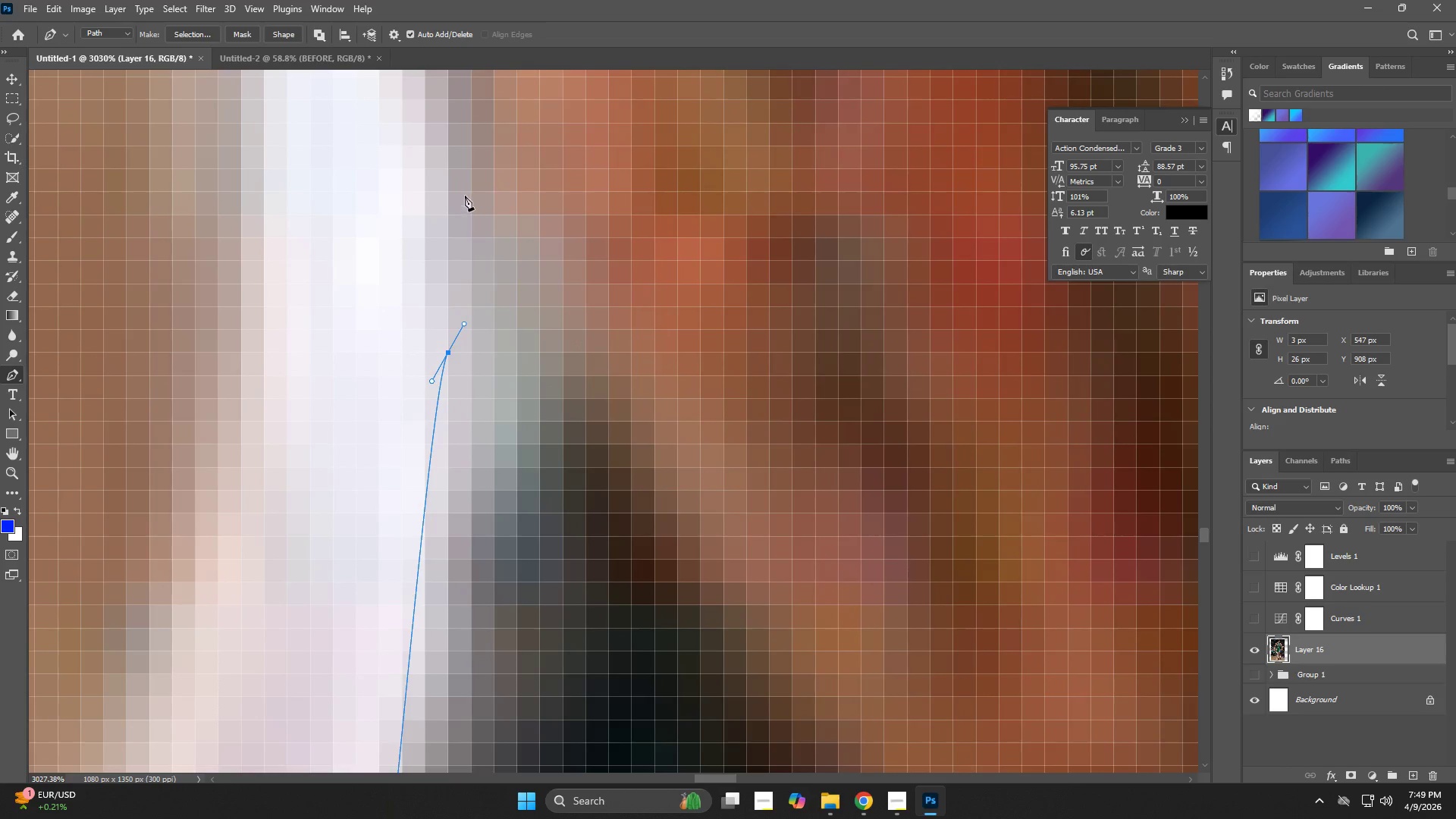 
left_click_drag(start_coordinate=[598, 403], to_coordinate=[503, 440])
 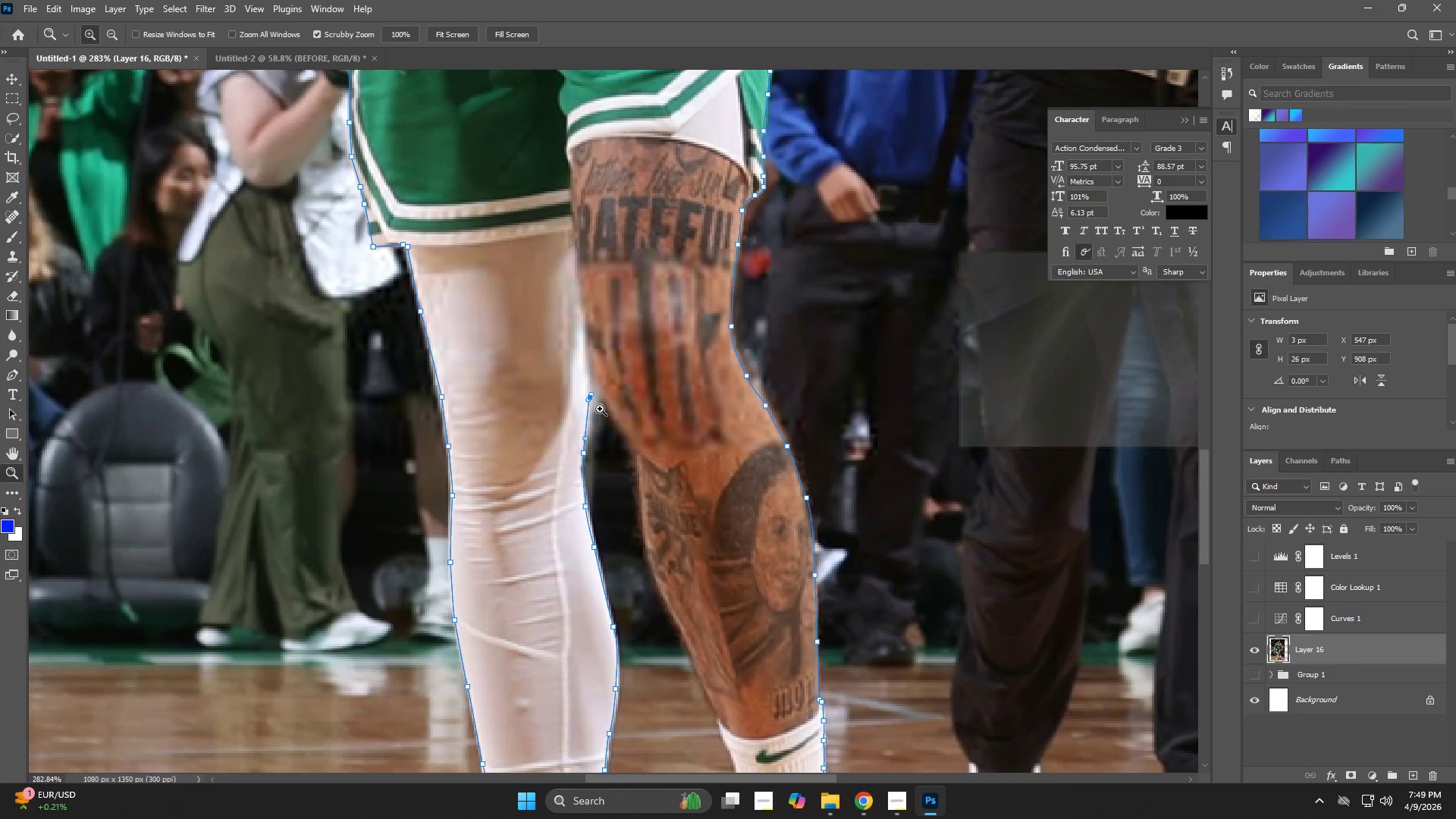 
left_click_drag(start_coordinate=[604, 402], to_coordinate=[745, 520])
 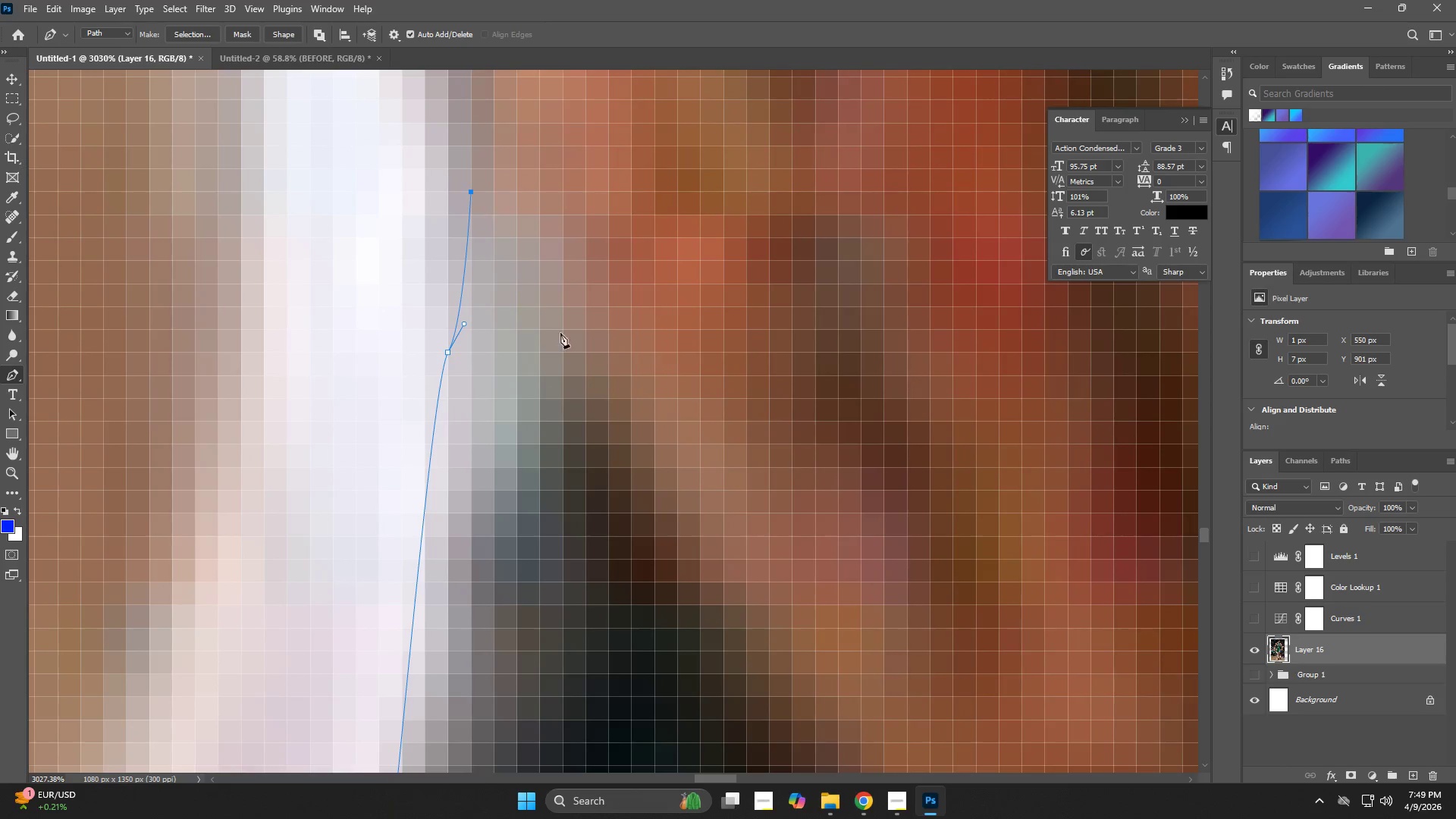 
left_click_drag(start_coordinate=[698, 595], to_coordinate=[734, 652])
 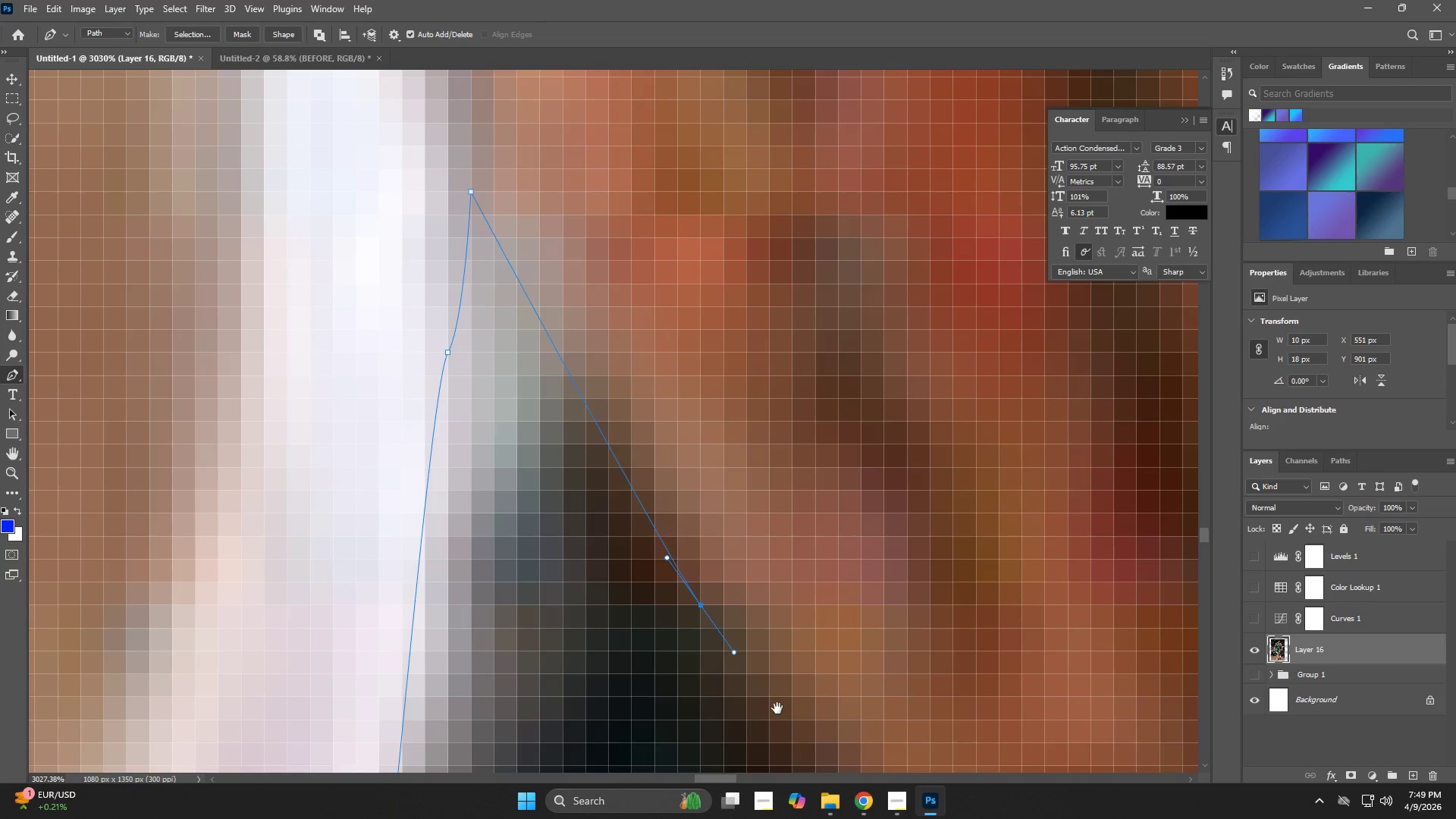 
hold_key(key=Space, duration=0.52)
 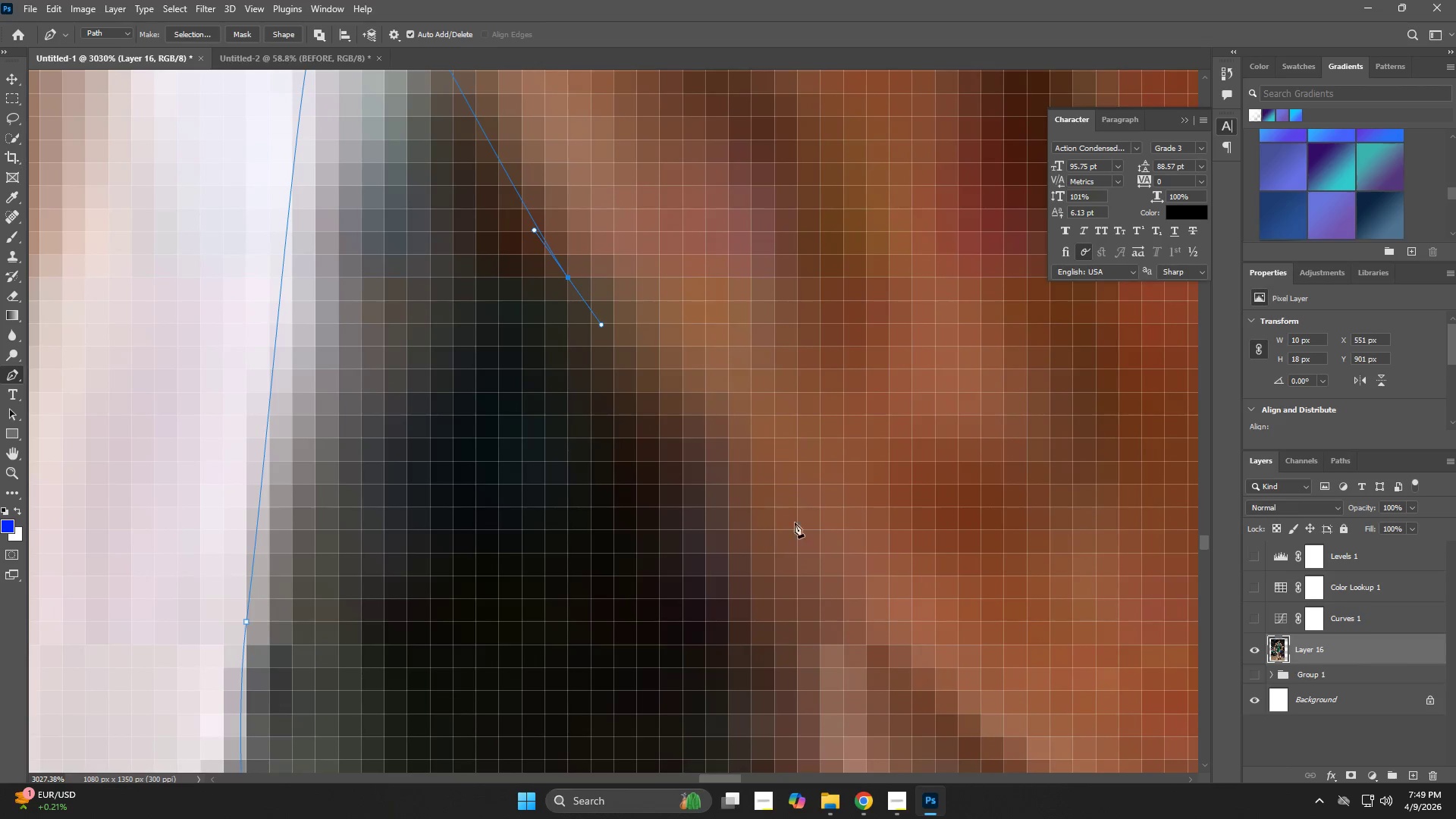 
left_click_drag(start_coordinate=[777, 711], to_coordinate=[651, 406])
 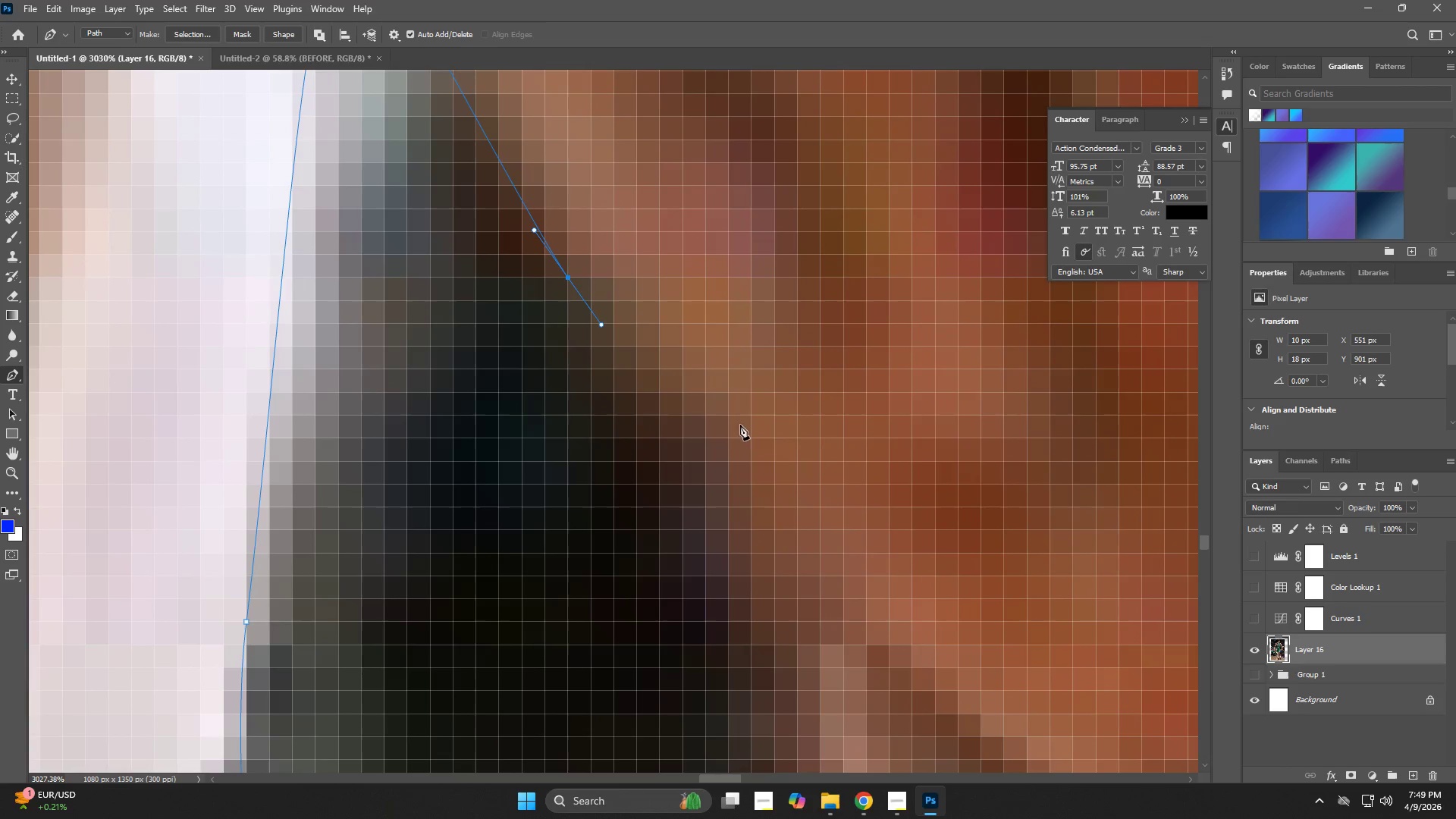 
left_click_drag(start_coordinate=[778, 554], to_coordinate=[833, 650])
 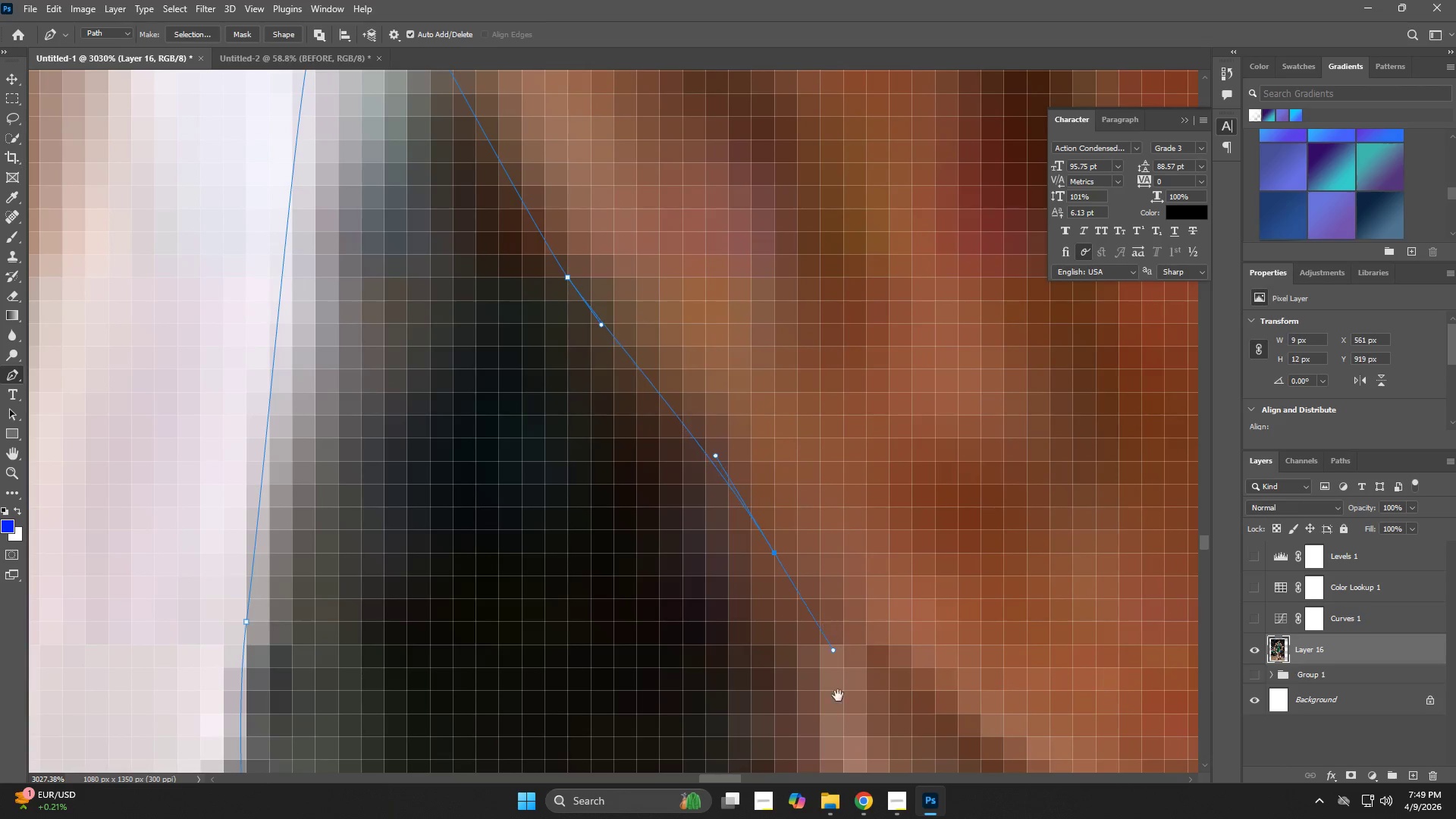 
hold_key(key=Space, duration=0.81)
 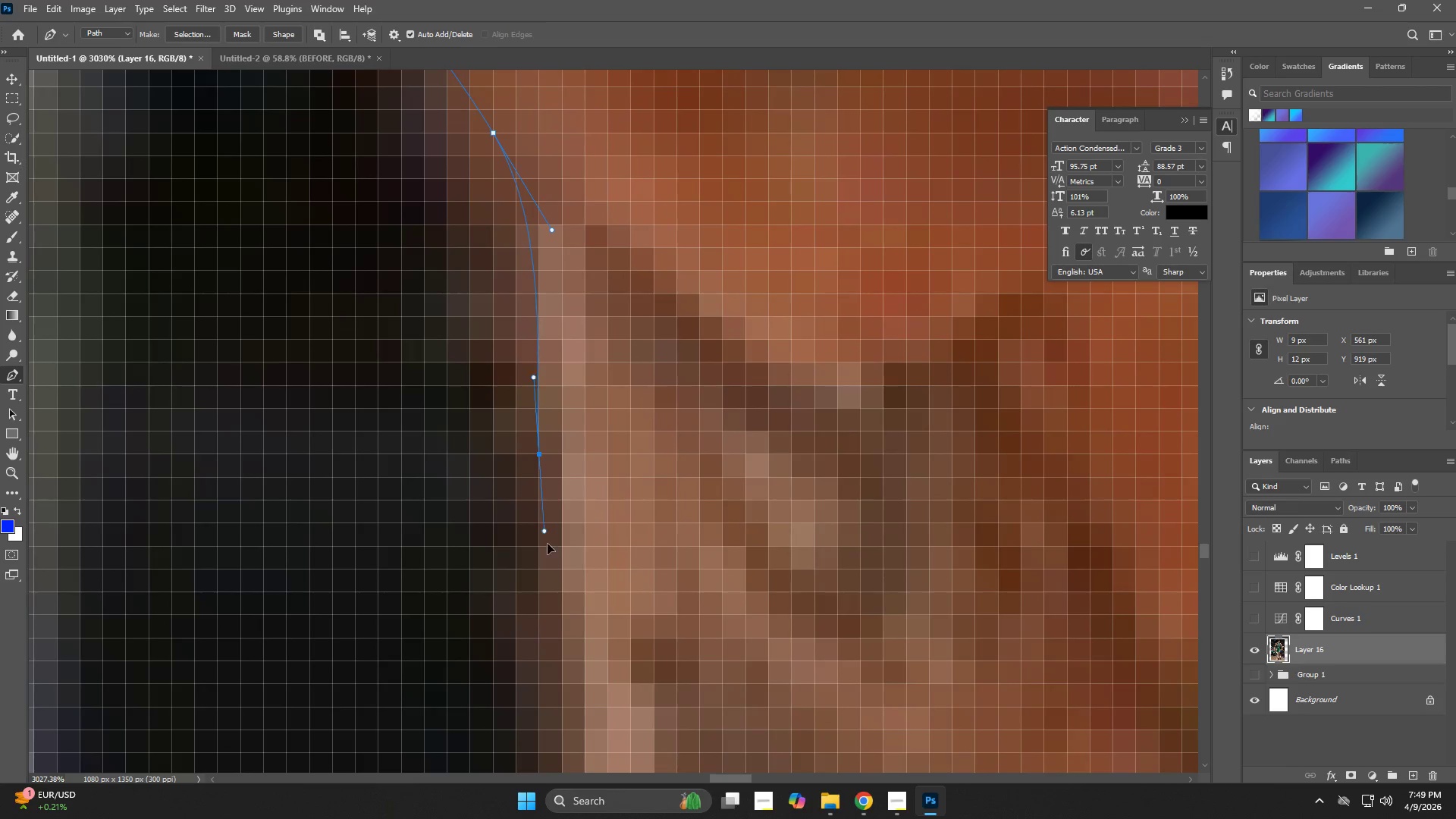 
left_click_drag(start_coordinate=[859, 727], to_coordinate=[578, 307])
 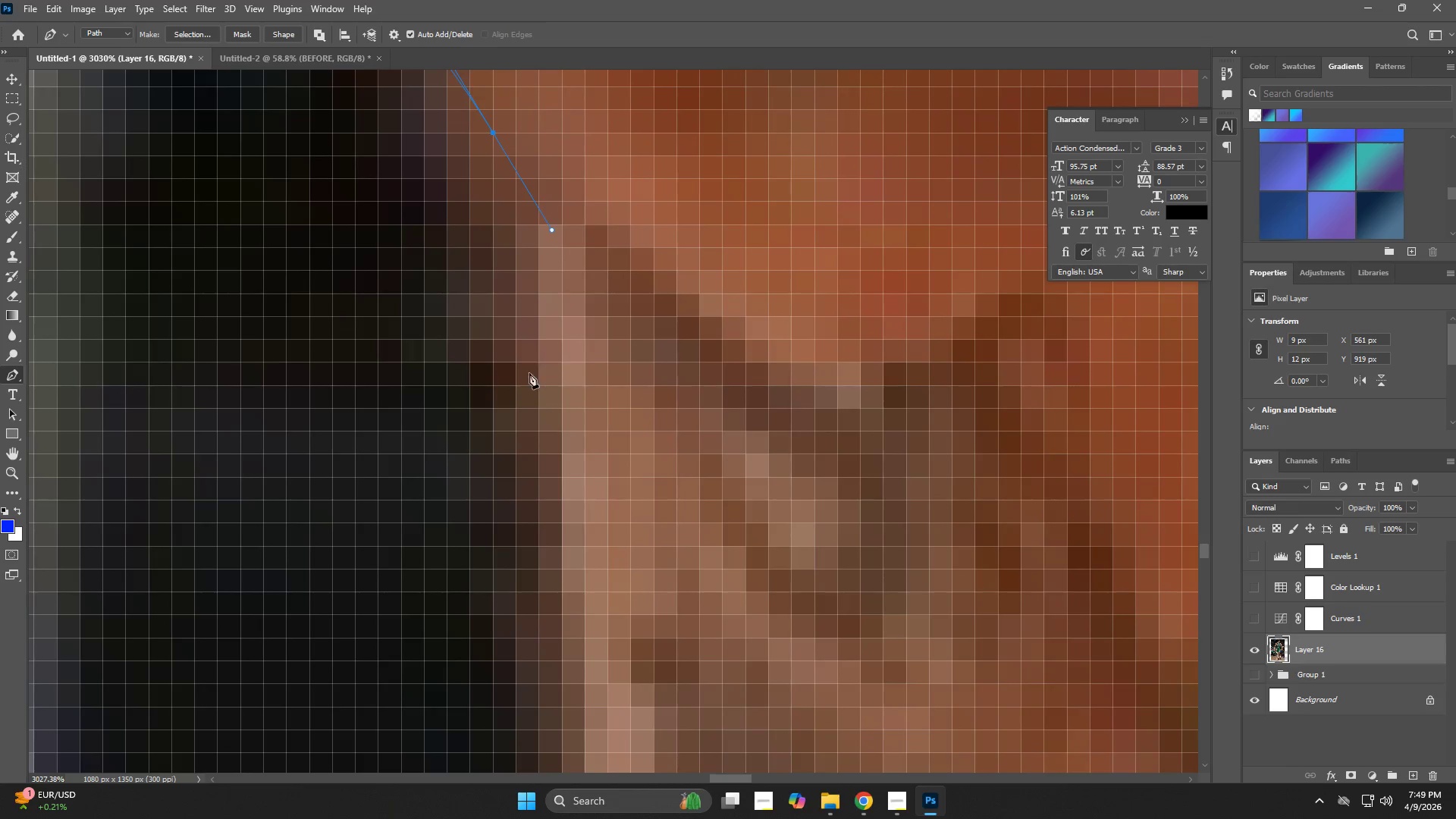 
left_click_drag(start_coordinate=[537, 456], to_coordinate=[550, 568])
 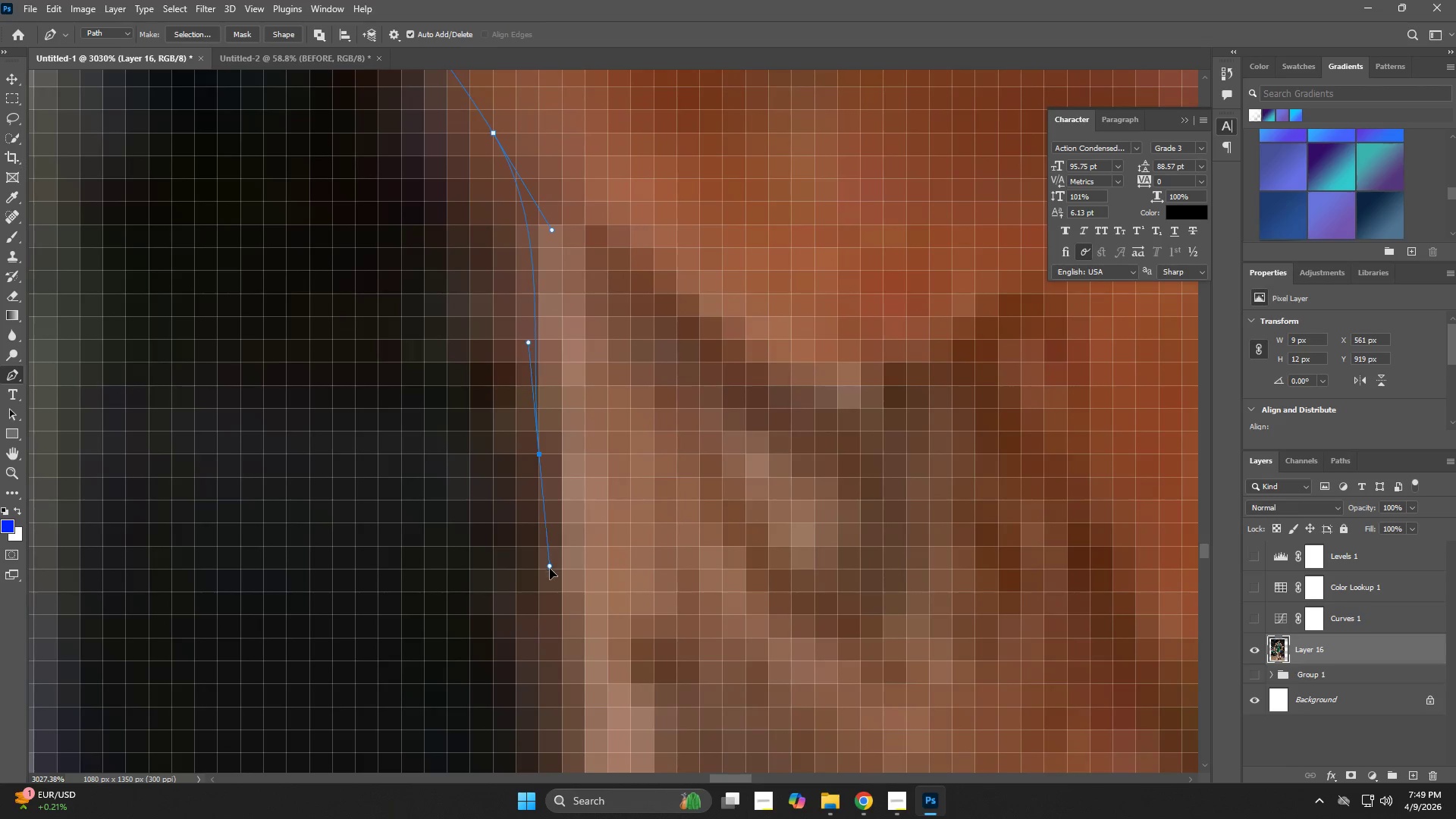 
key(Control+ControlLeft)
 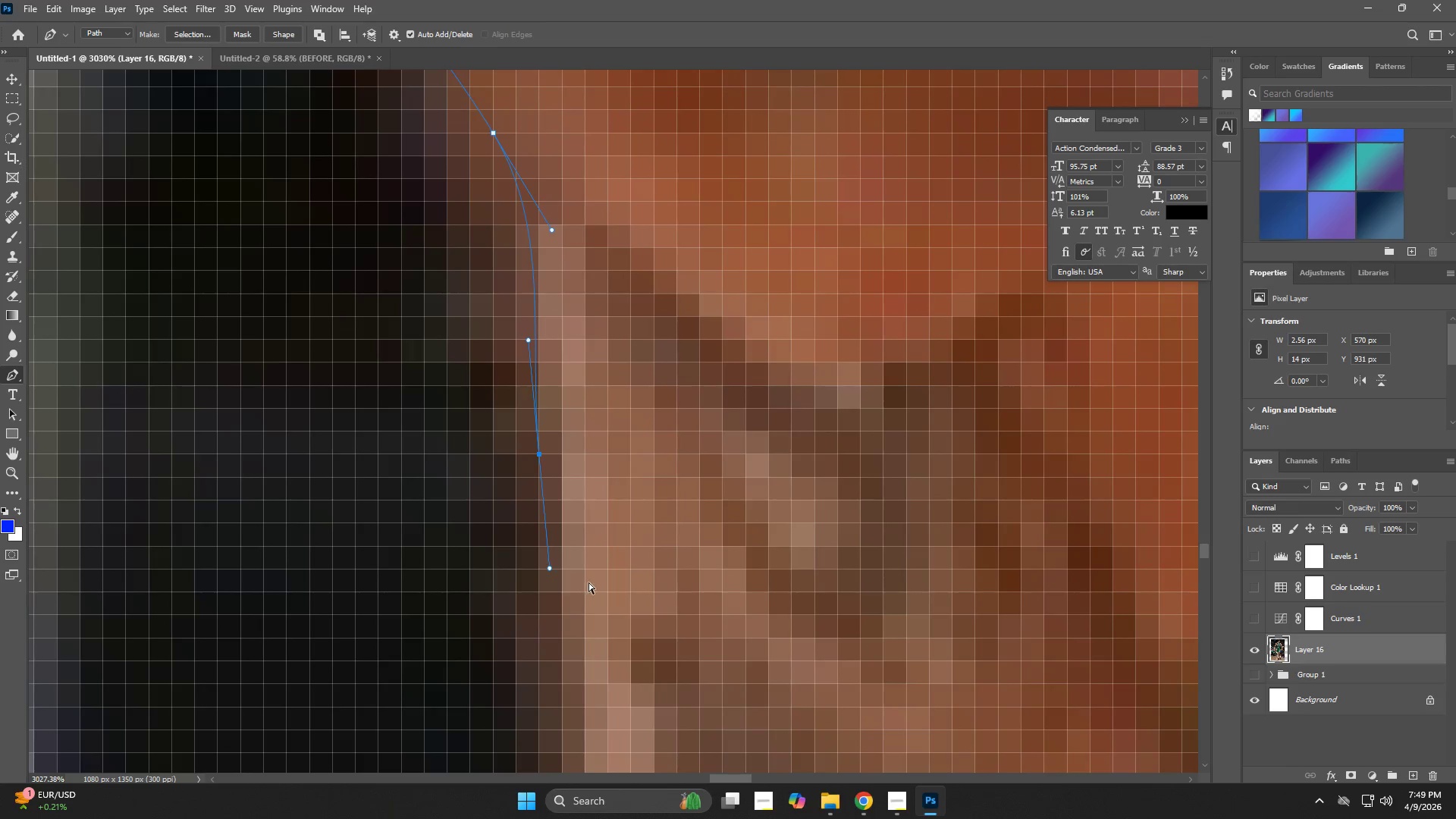 
key(Control+Z)
 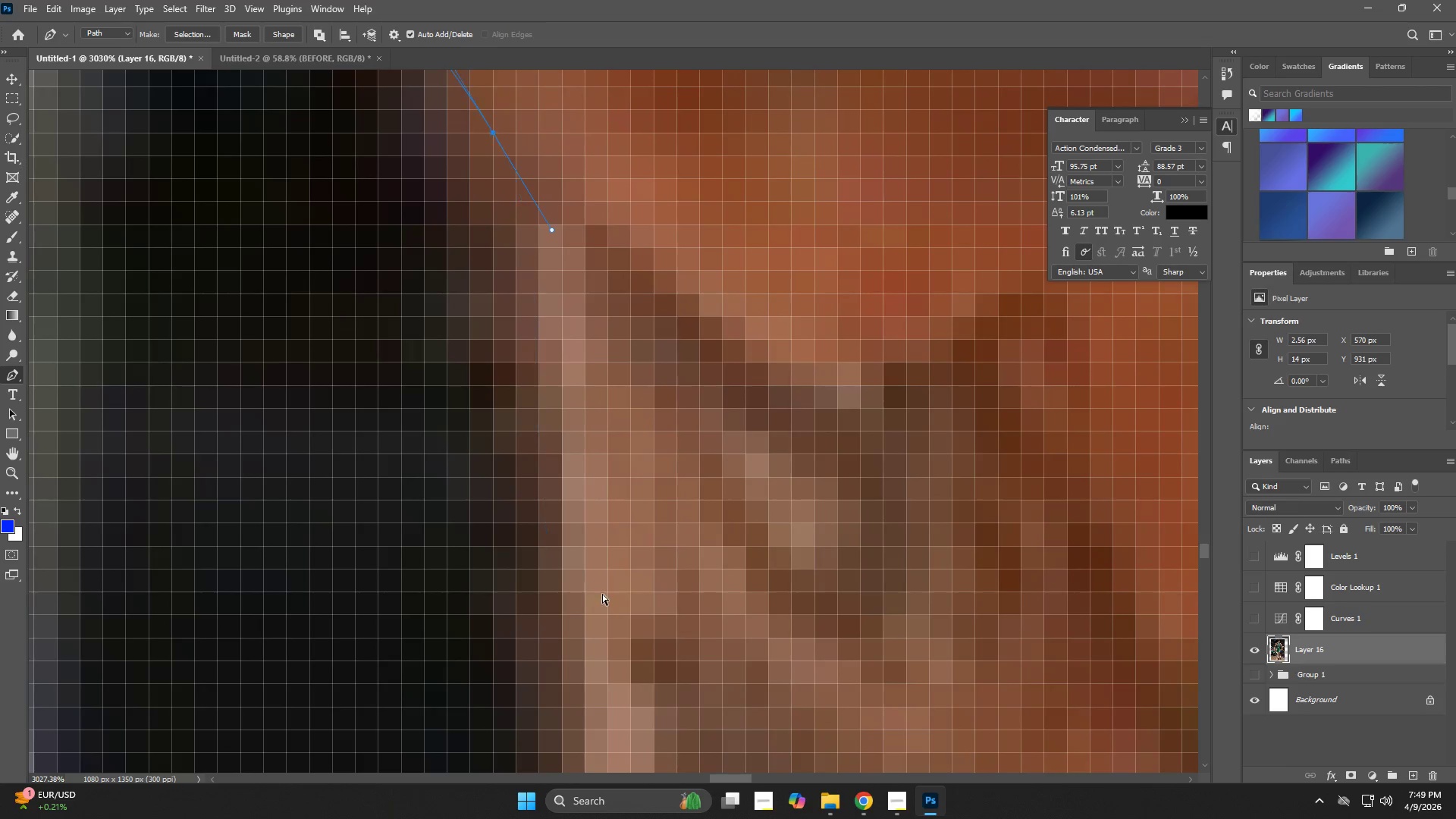 
left_click_drag(start_coordinate=[586, 598], to_coordinate=[525, 618])
 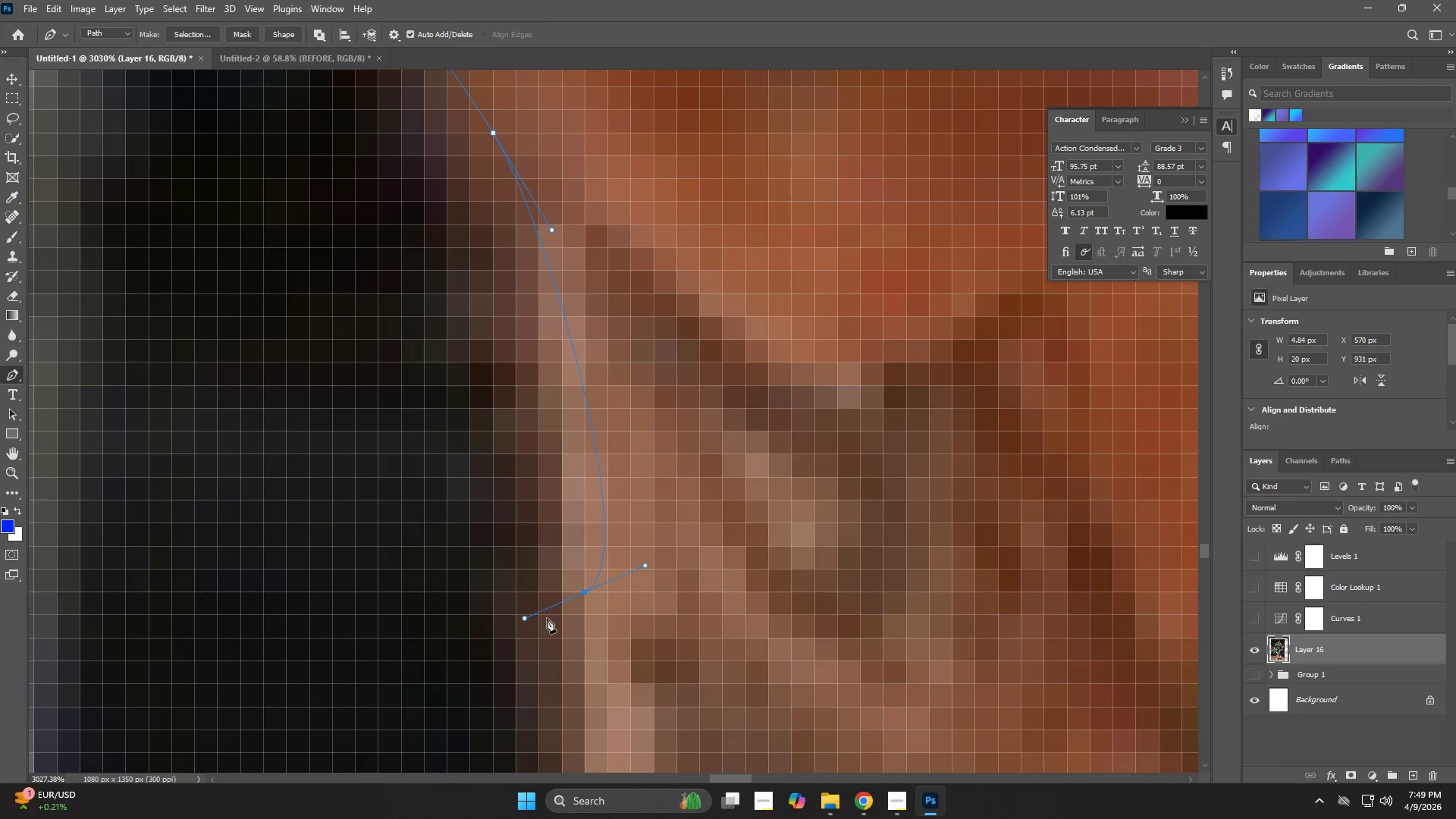 
key(Control+ControlLeft)
 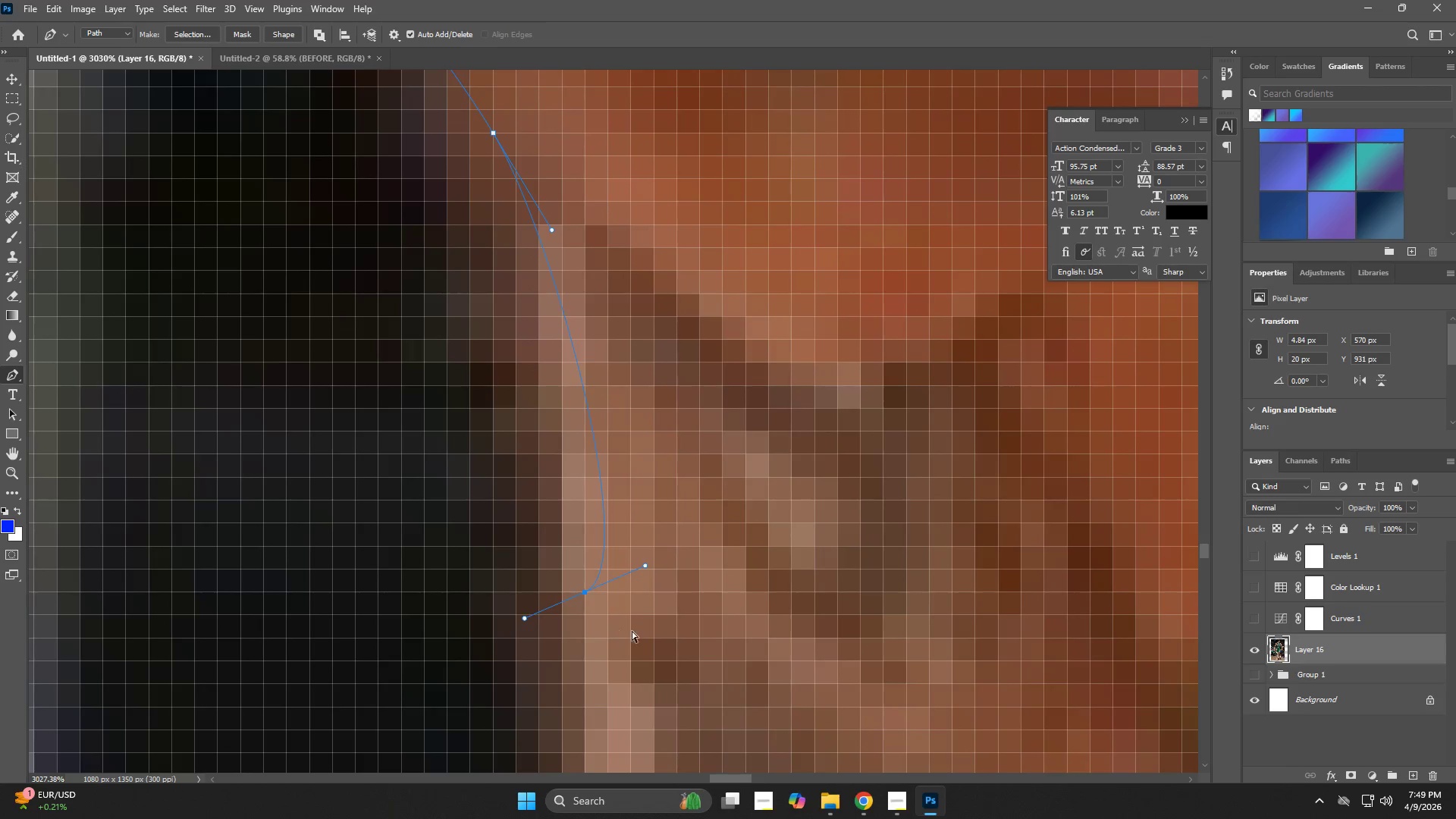 
key(Control+Z)
 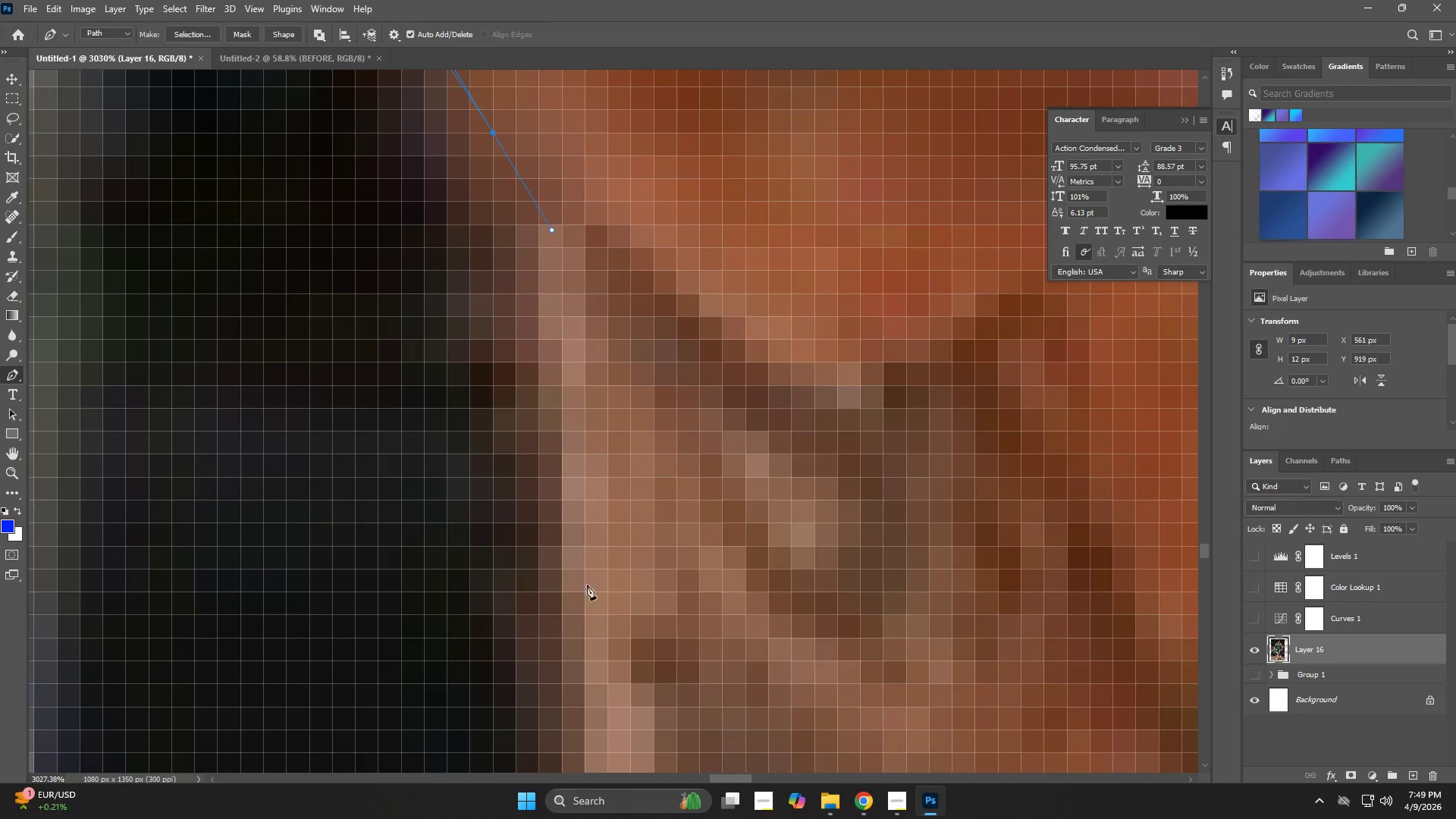 
type(zp)
 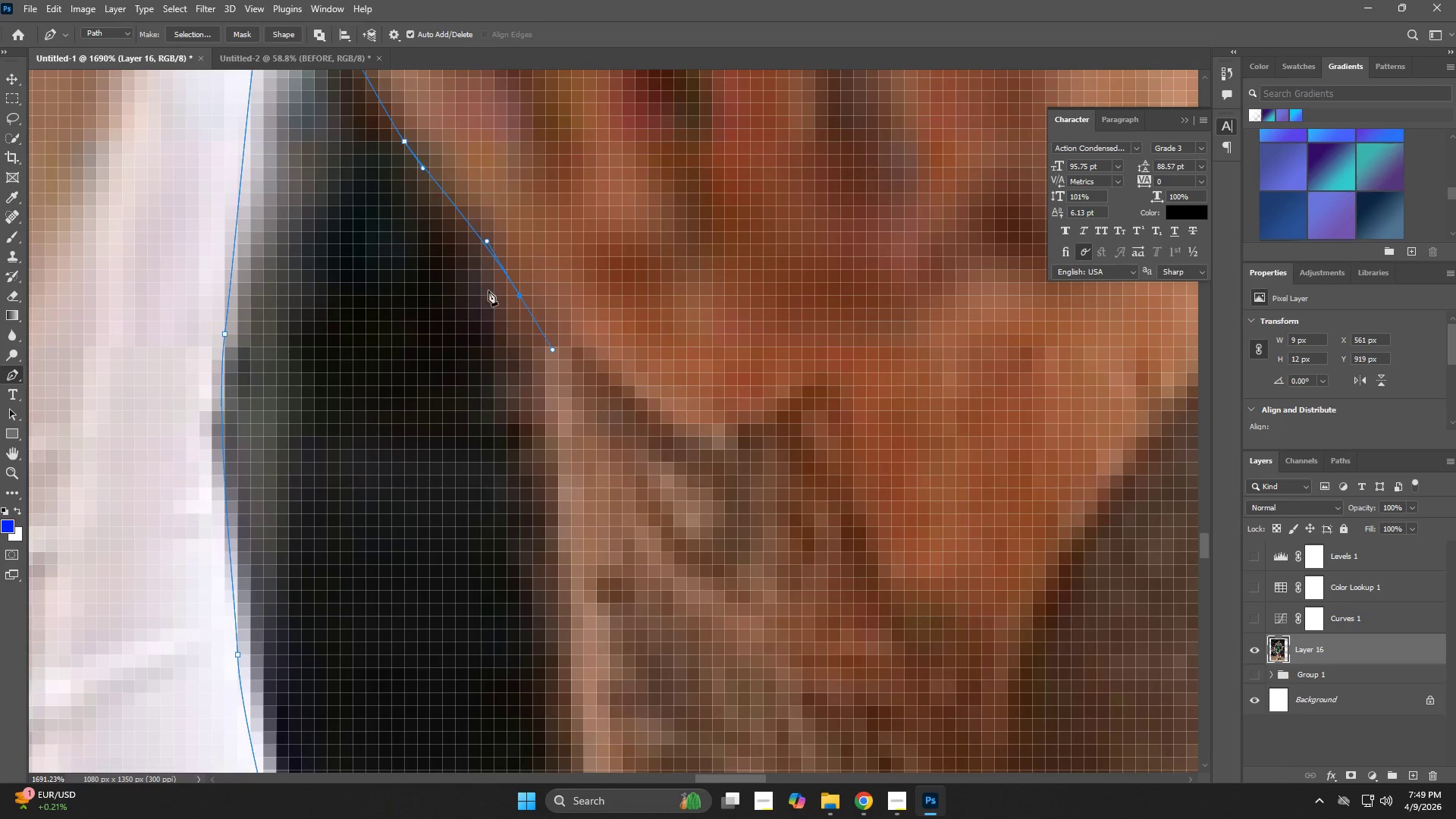 
left_click_drag(start_coordinate=[578, 576], to_coordinate=[535, 594])
 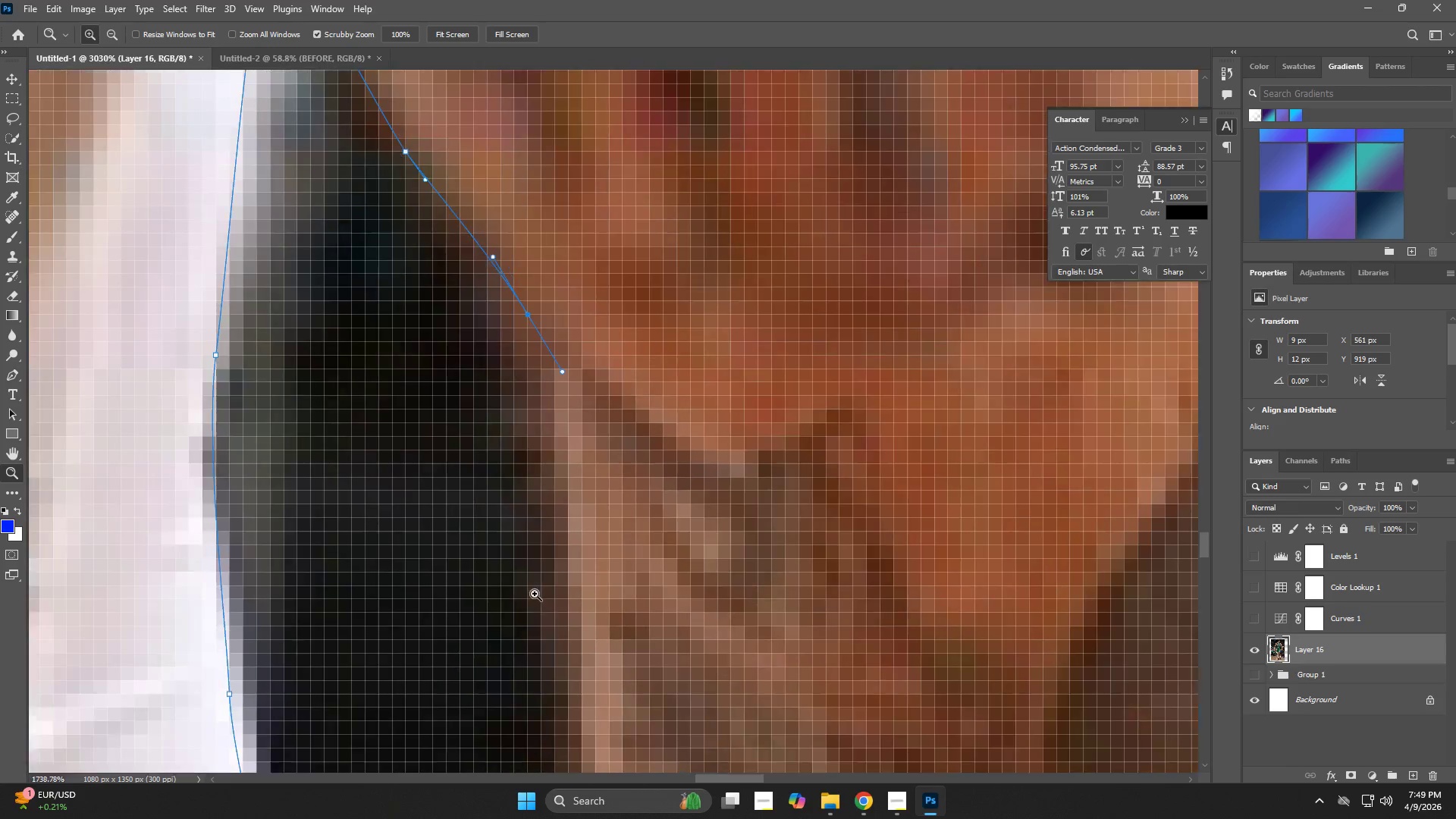 
hold_key(key=Space, duration=0.56)
 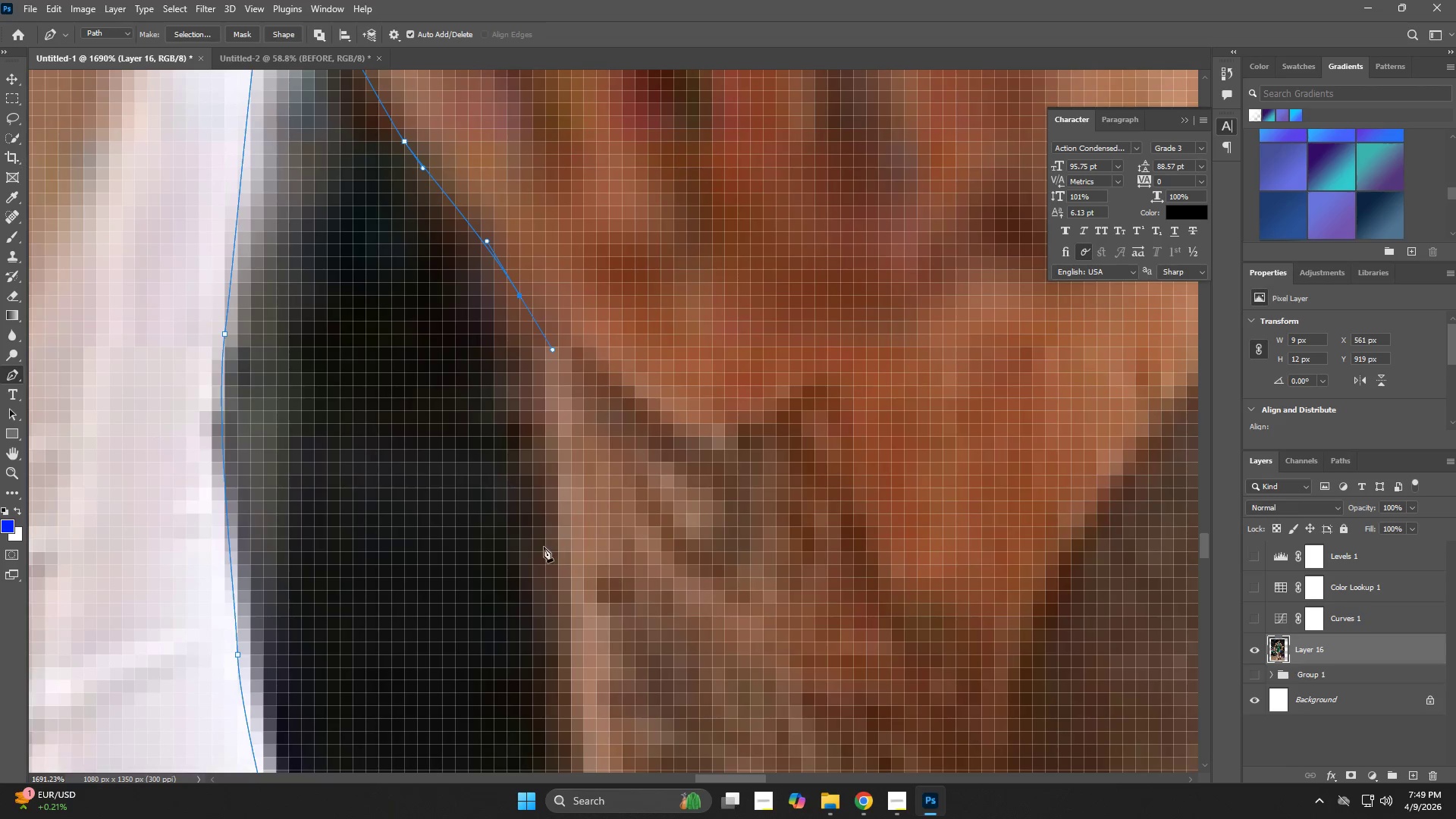 
left_click_drag(start_coordinate=[595, 615], to_coordinate=[585, 582])
 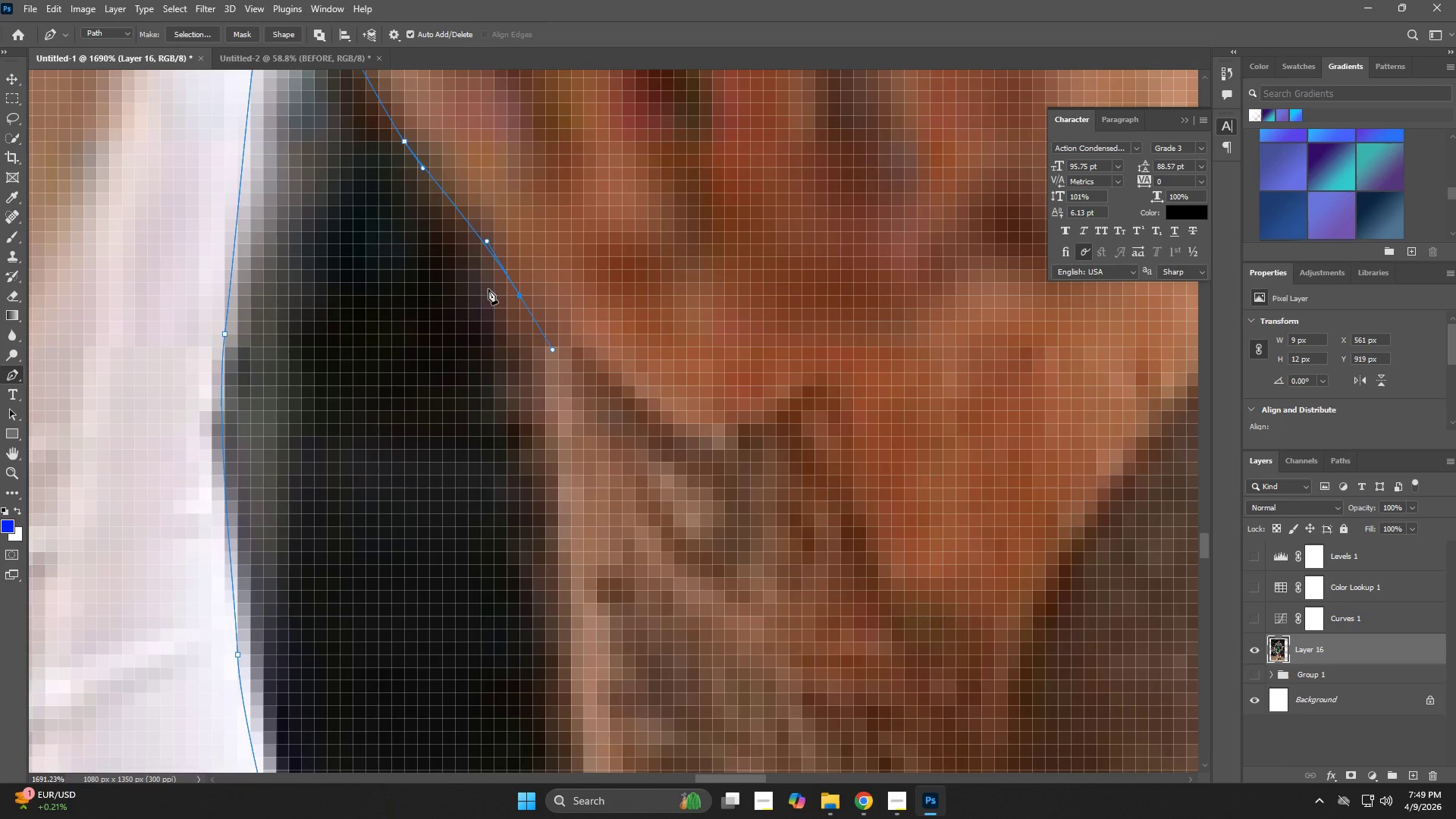 
key(Control+ControlLeft)
 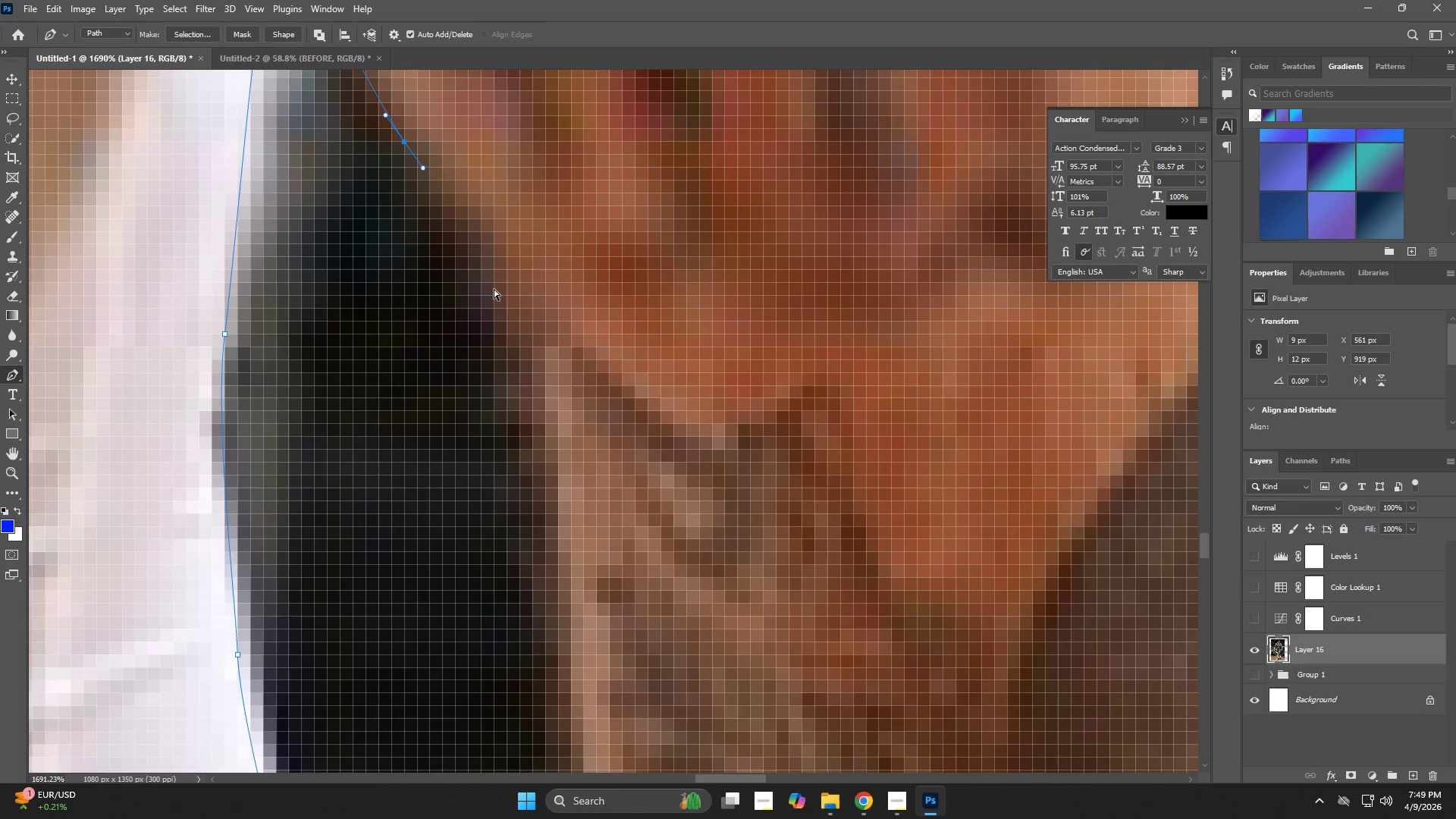 
key(Control+Z)
 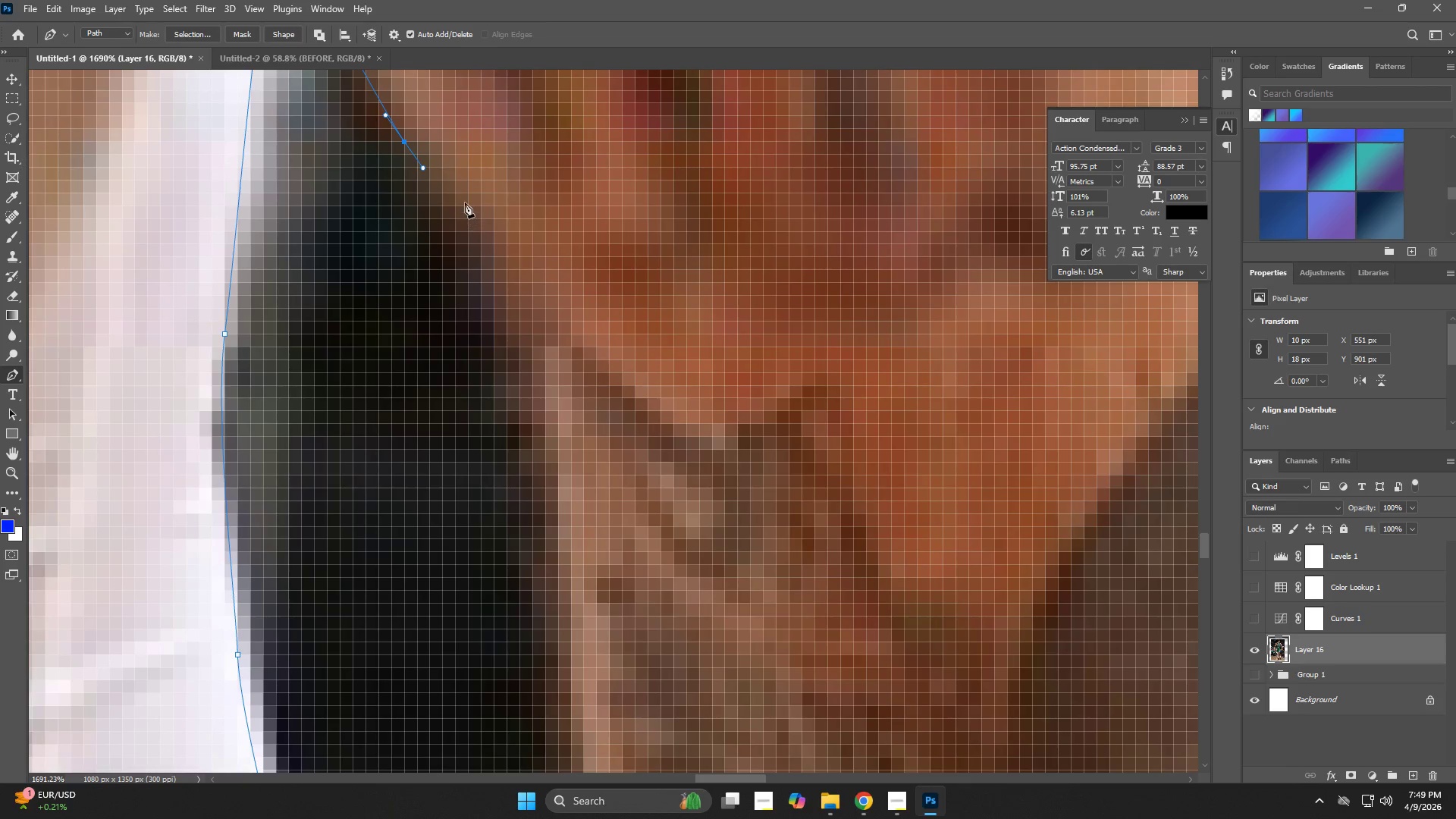 
left_click_drag(start_coordinate=[464, 201], to_coordinate=[475, 231])
 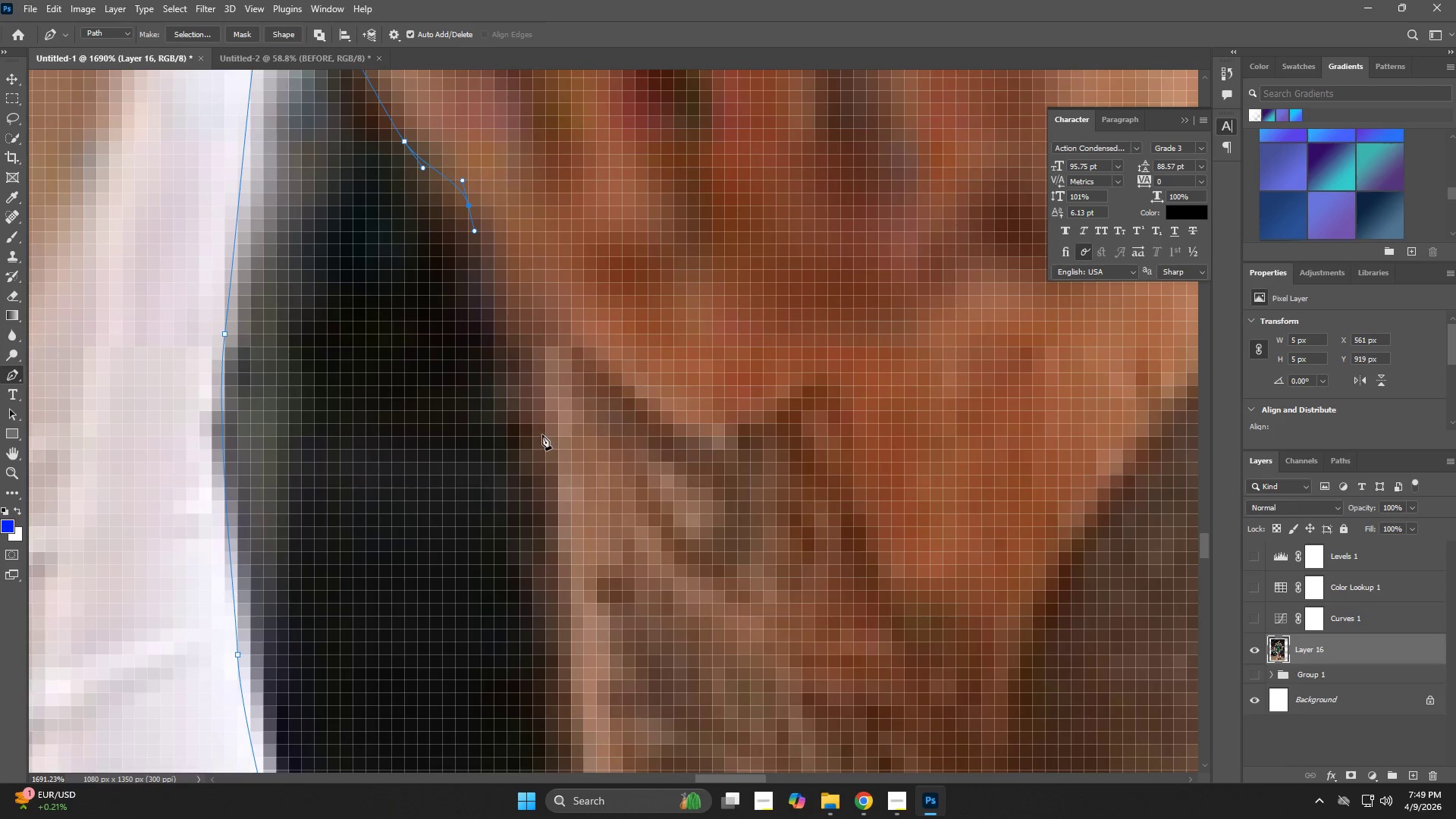 
left_click_drag(start_coordinate=[541, 472], to_coordinate=[555, 623])
 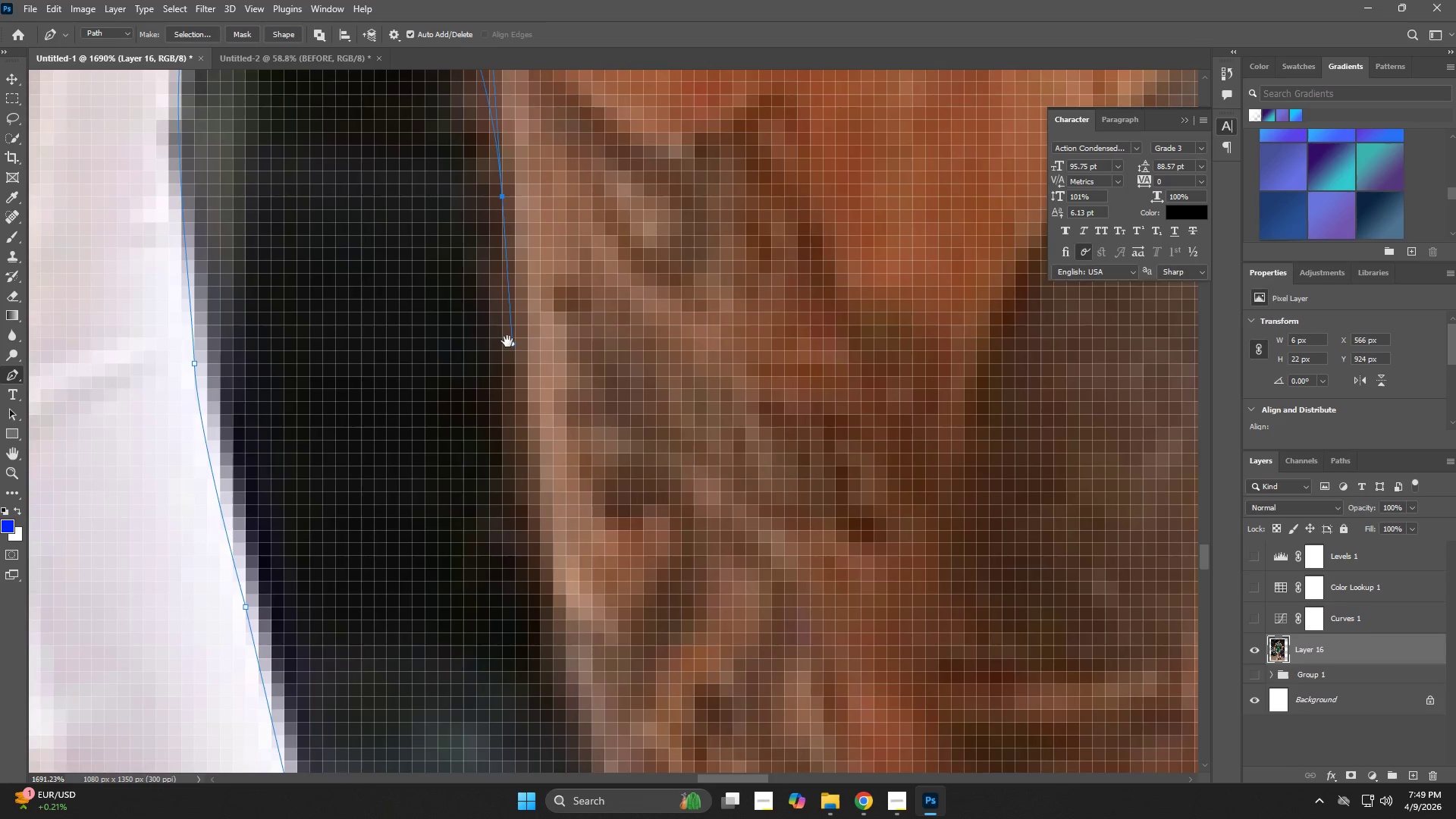 
hold_key(key=Space, duration=0.7)
 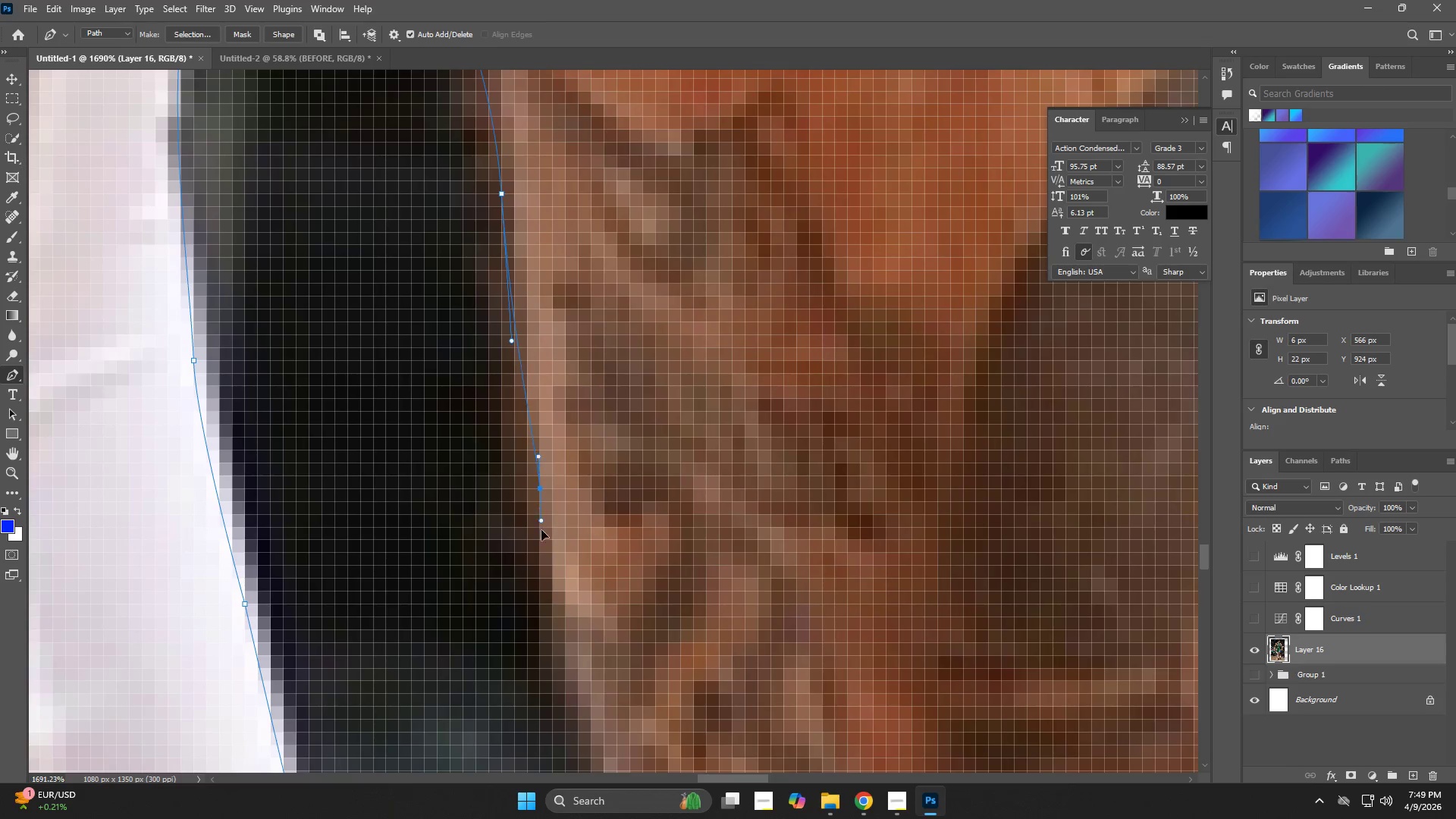 
left_click_drag(start_coordinate=[551, 635], to_coordinate=[507, 341])
 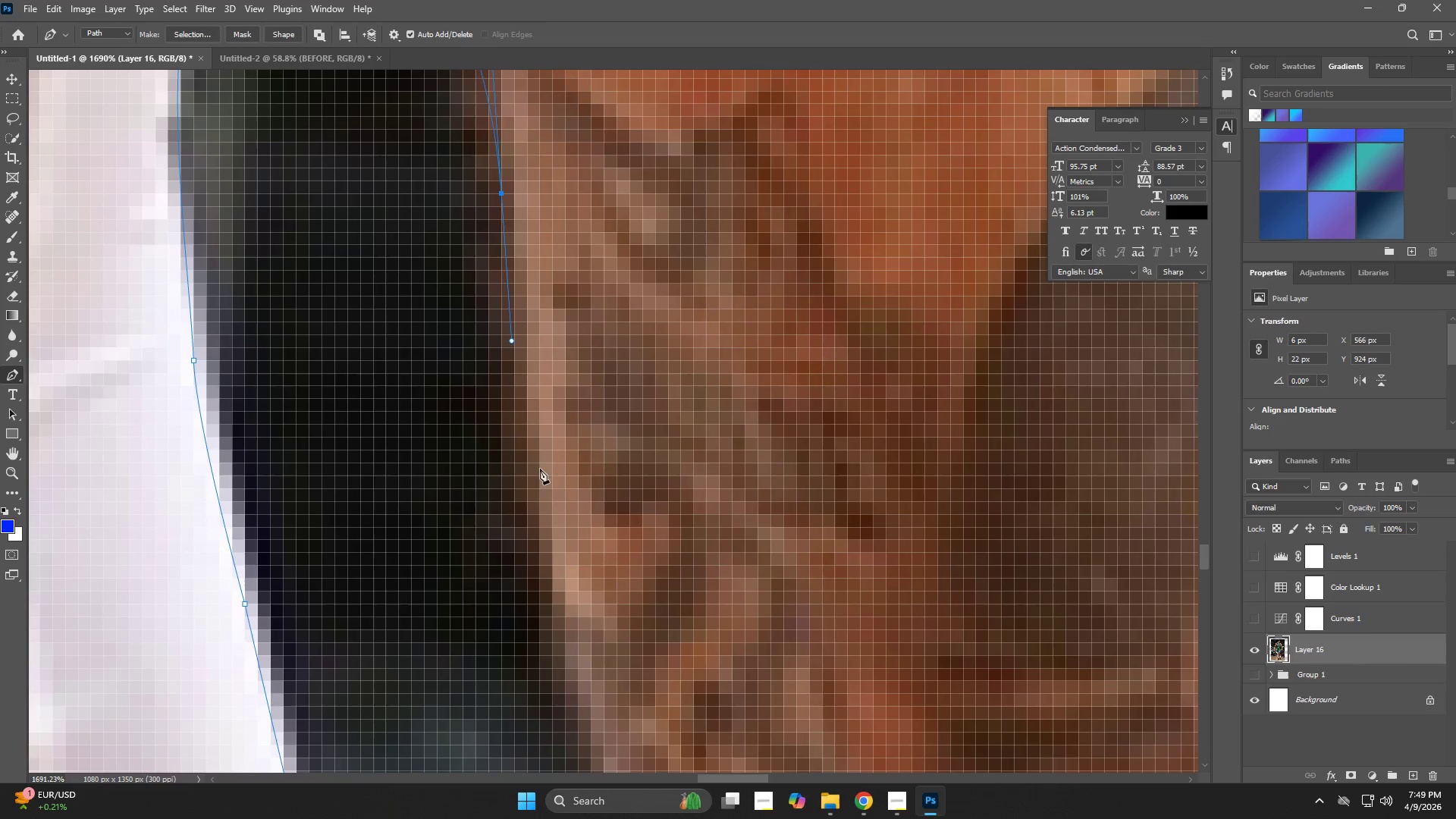 
left_click_drag(start_coordinate=[540, 495], to_coordinate=[541, 536])
 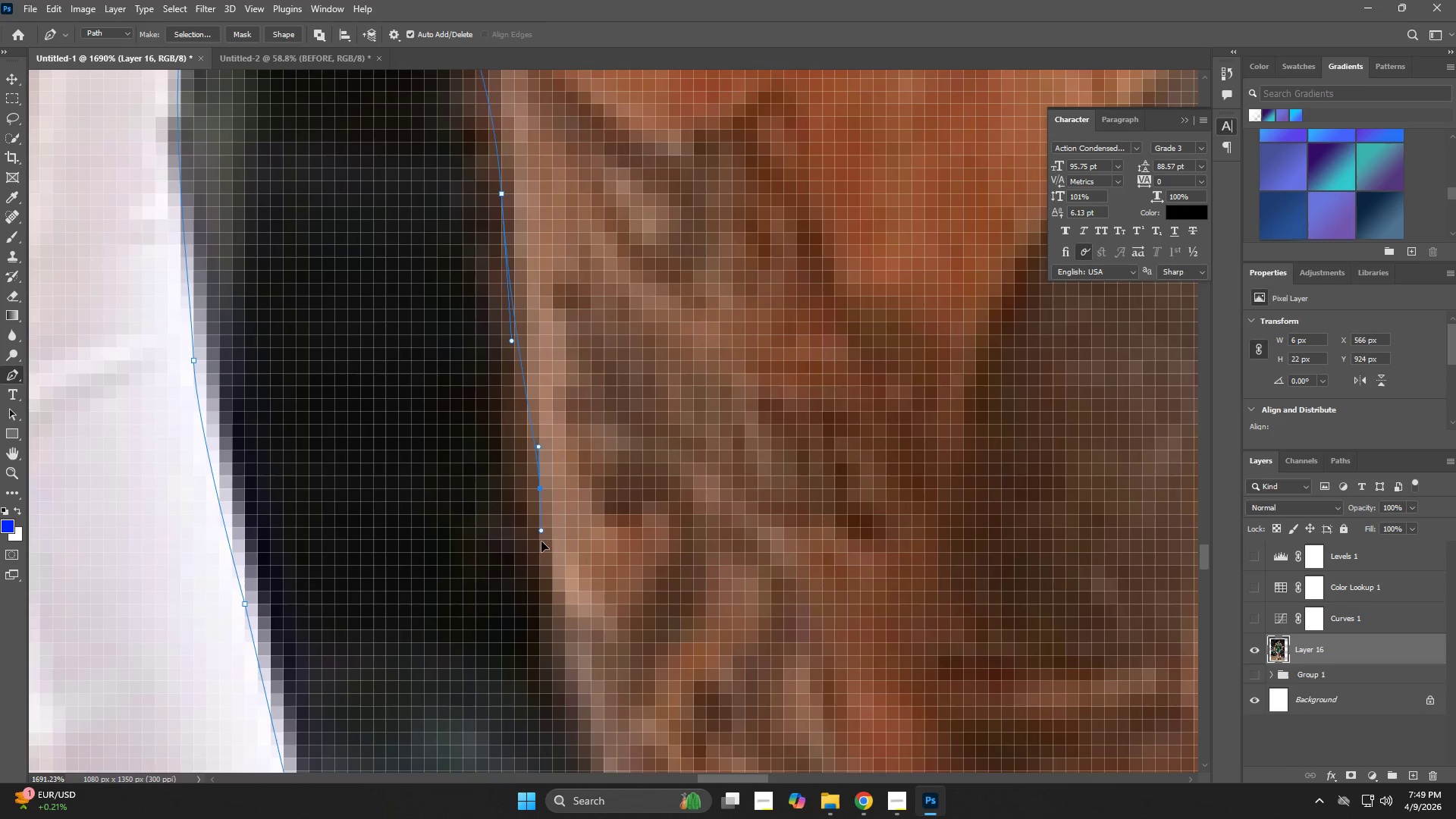 
hold_key(key=Space, duration=0.77)
 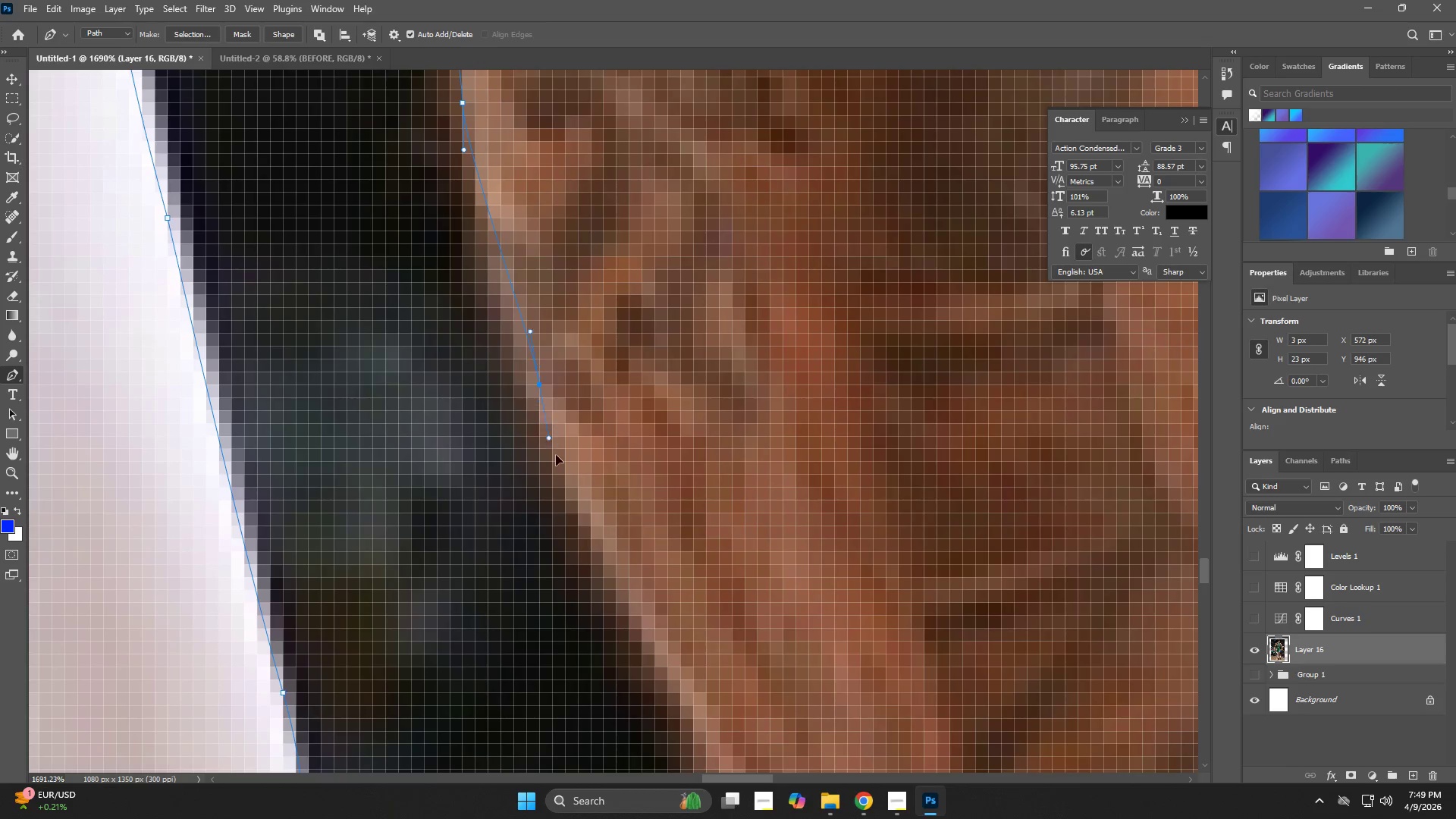 
left_click_drag(start_coordinate=[554, 625], to_coordinate=[476, 239])
 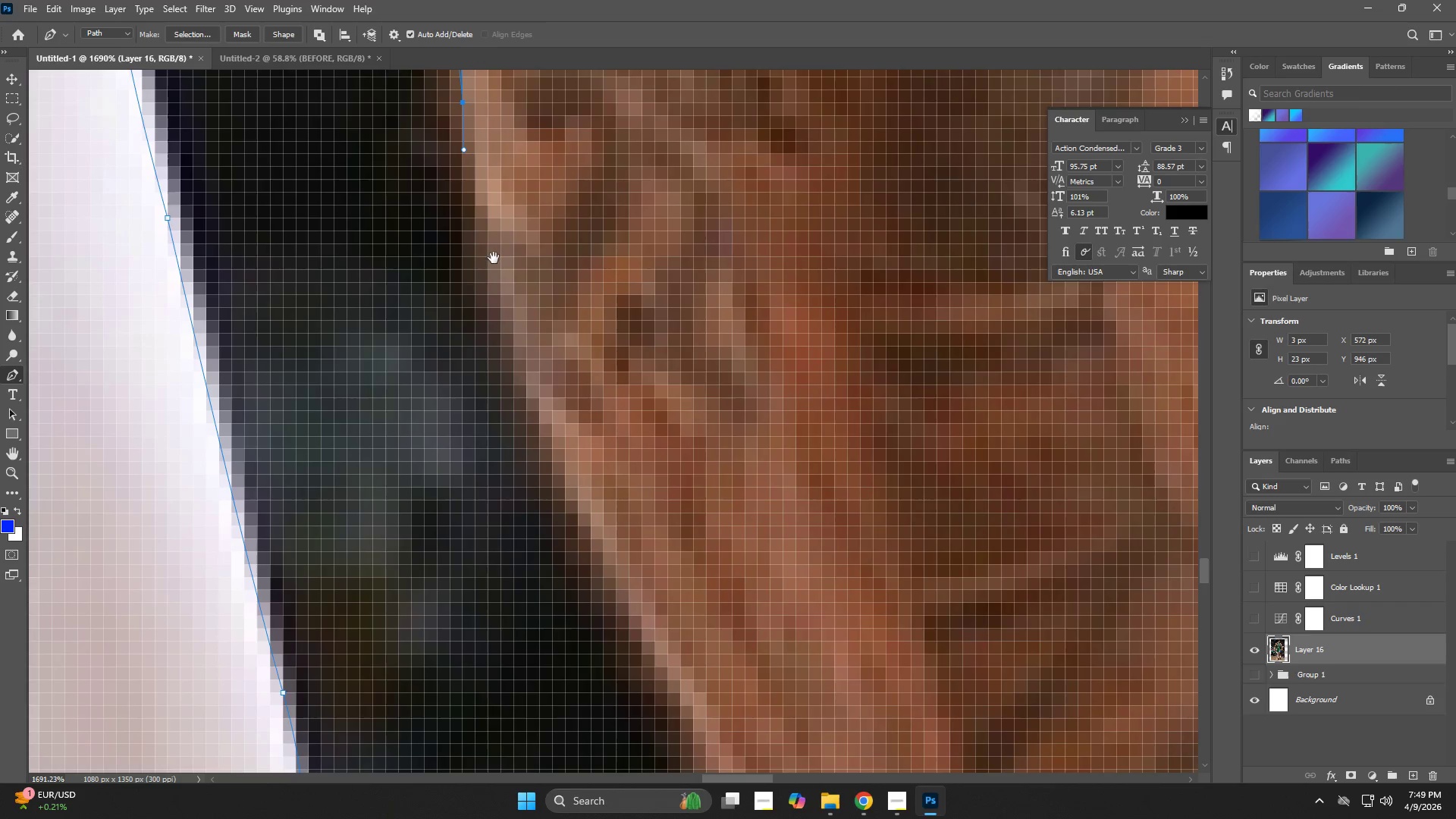 
hold_key(key=Space, duration=1.76)
 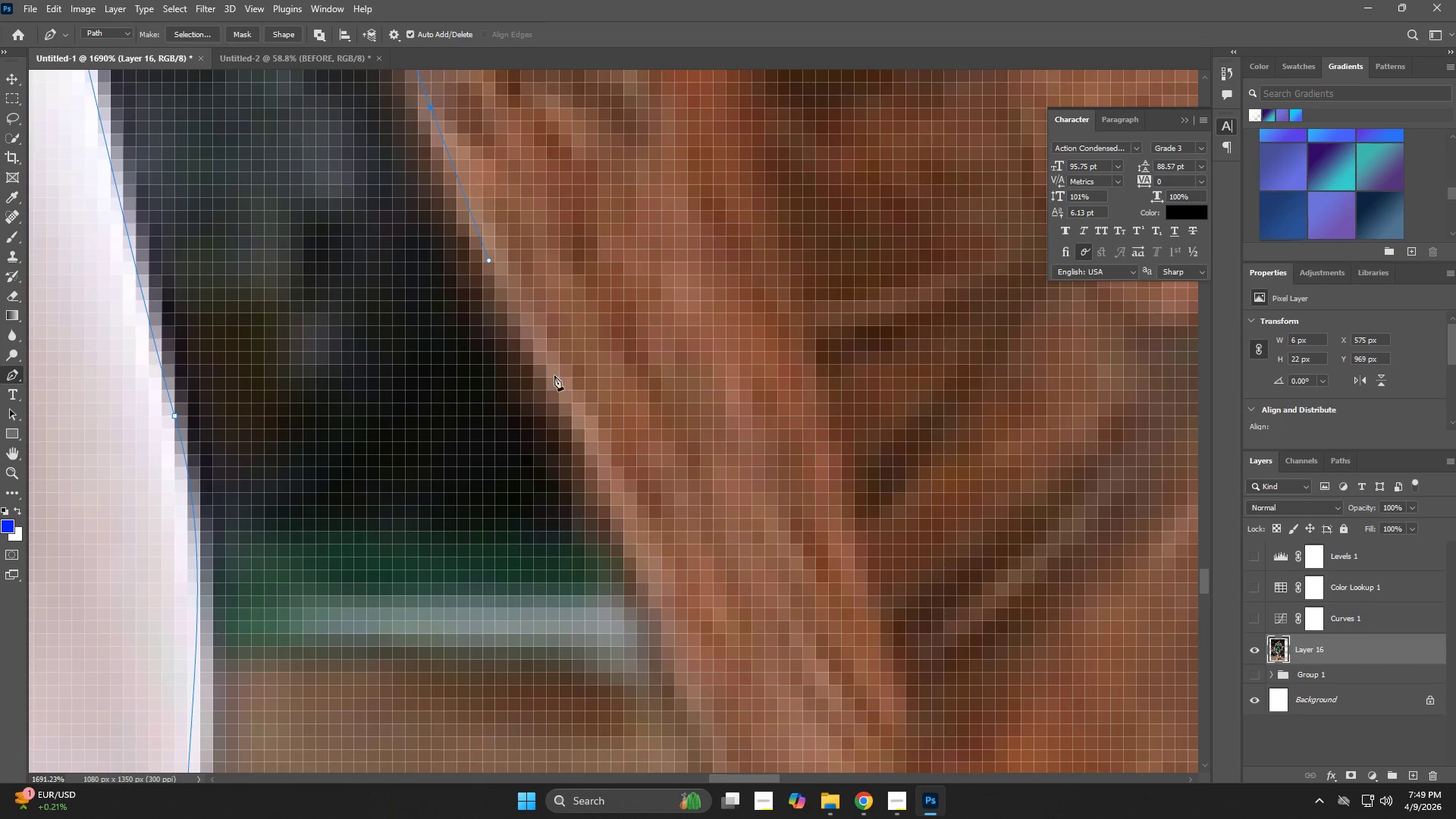 
left_click_drag(start_coordinate=[534, 387], to_coordinate=[598, 538])
 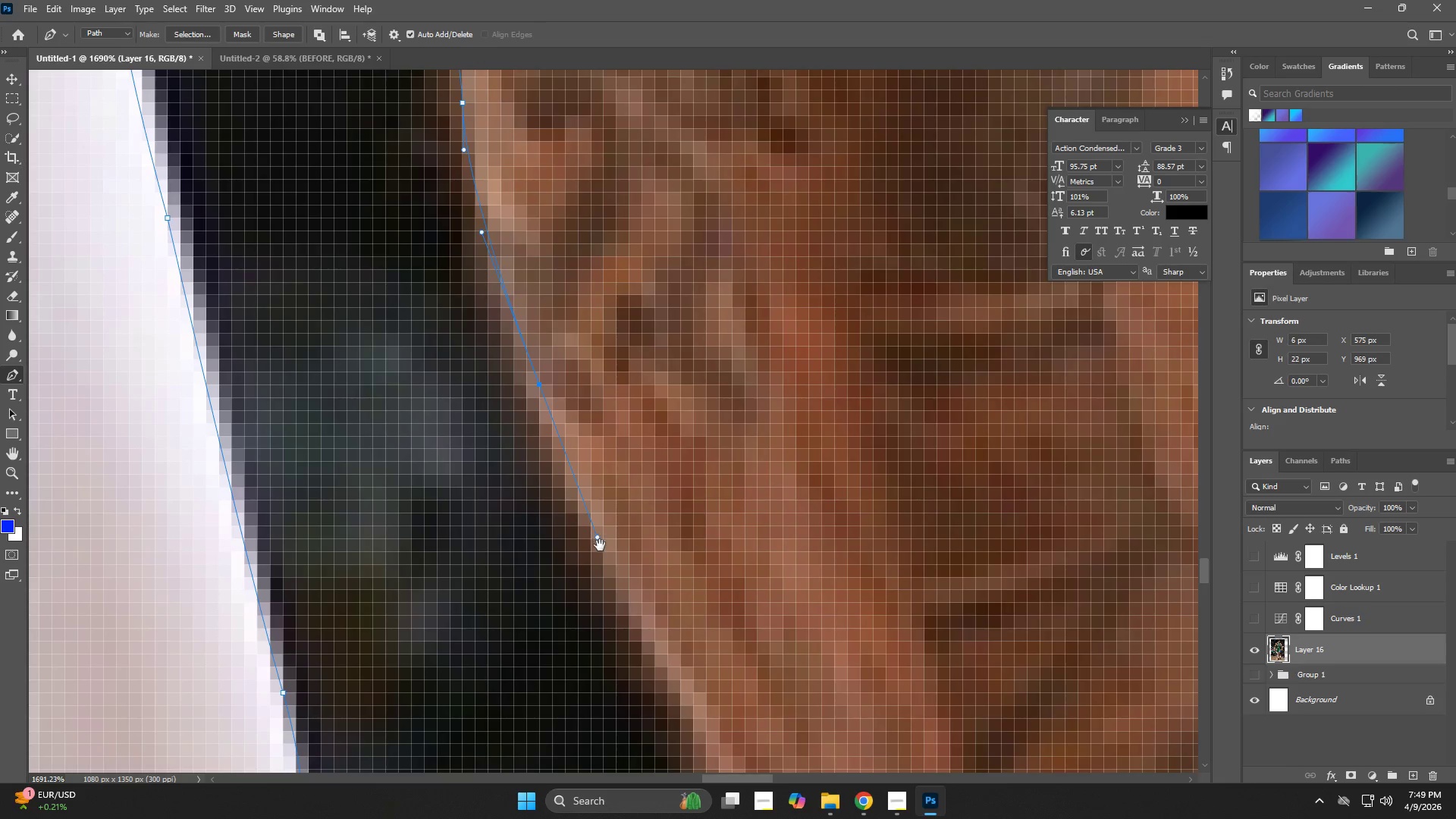 
left_click_drag(start_coordinate=[603, 552], to_coordinate=[496, 278])
 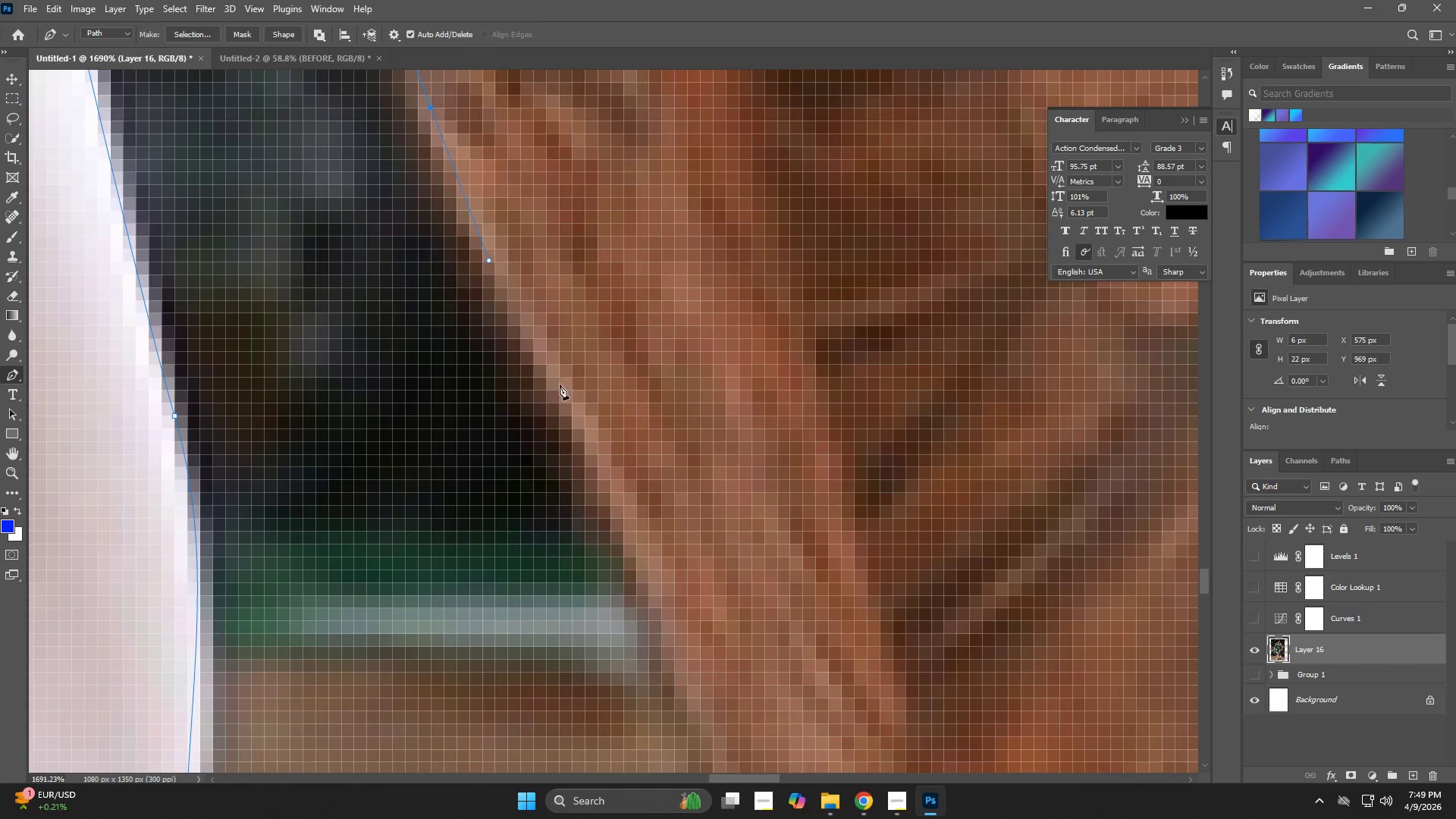 
key(Space)
 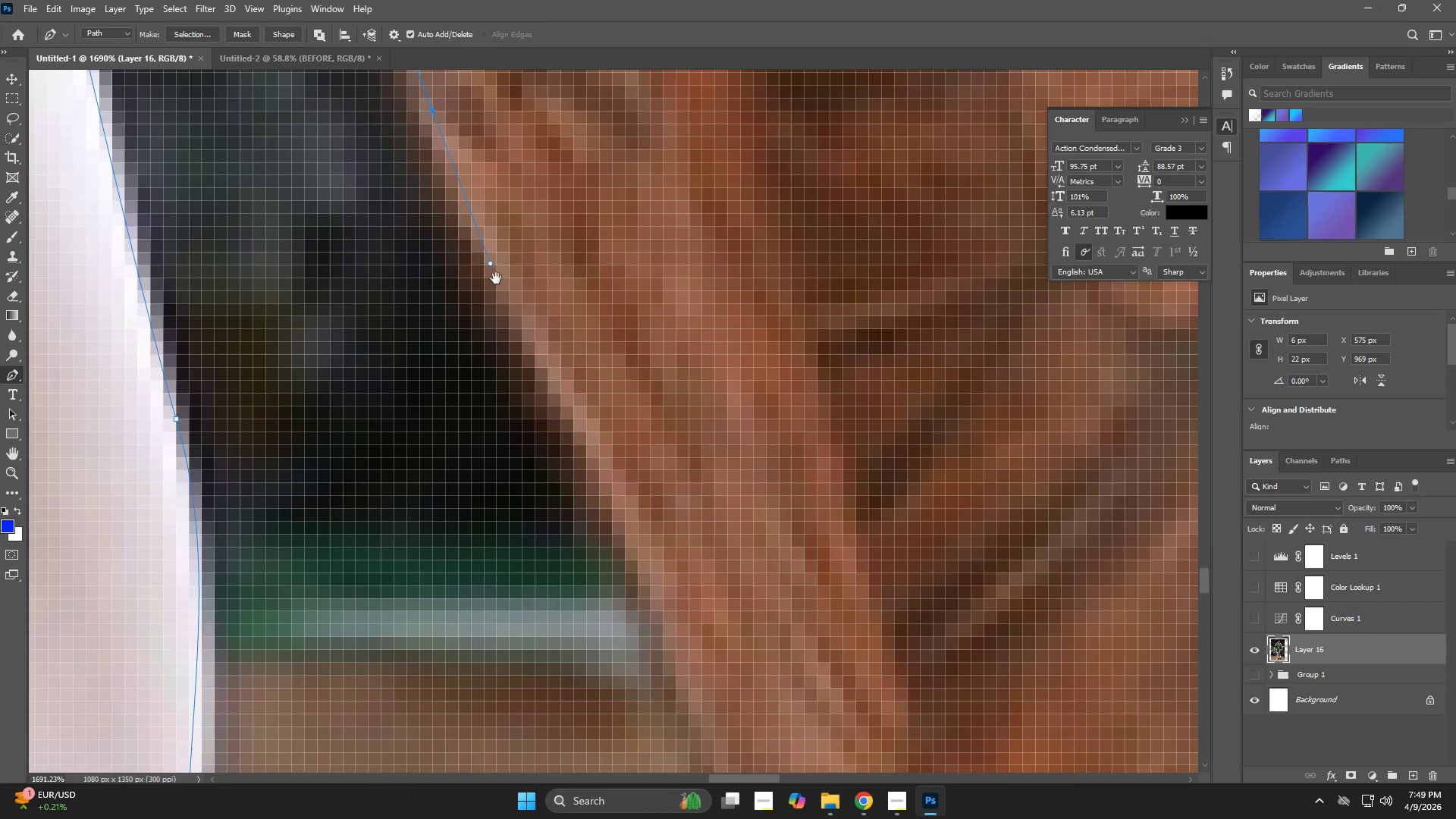 
key(Space)
 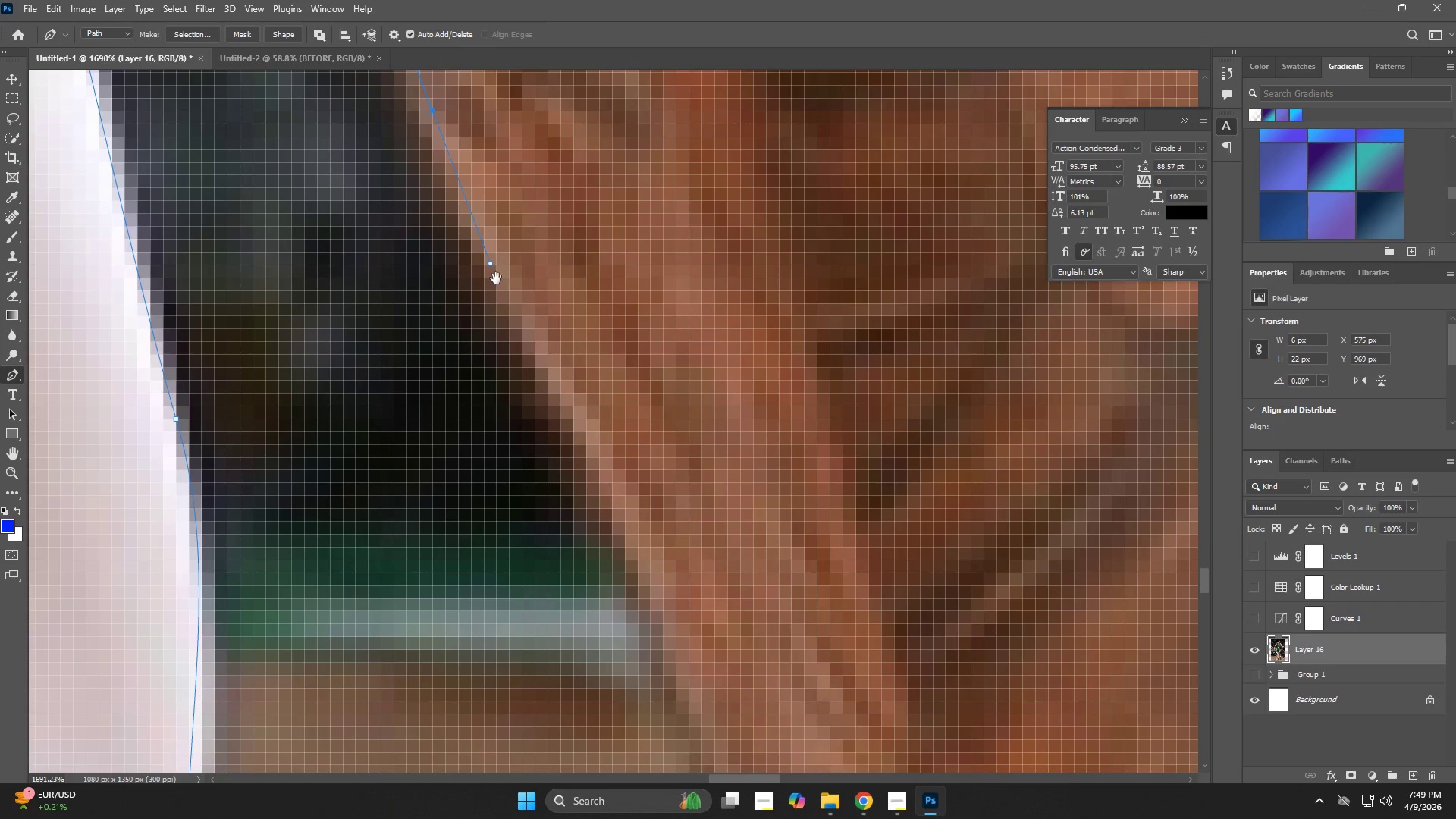 
key(Space)
 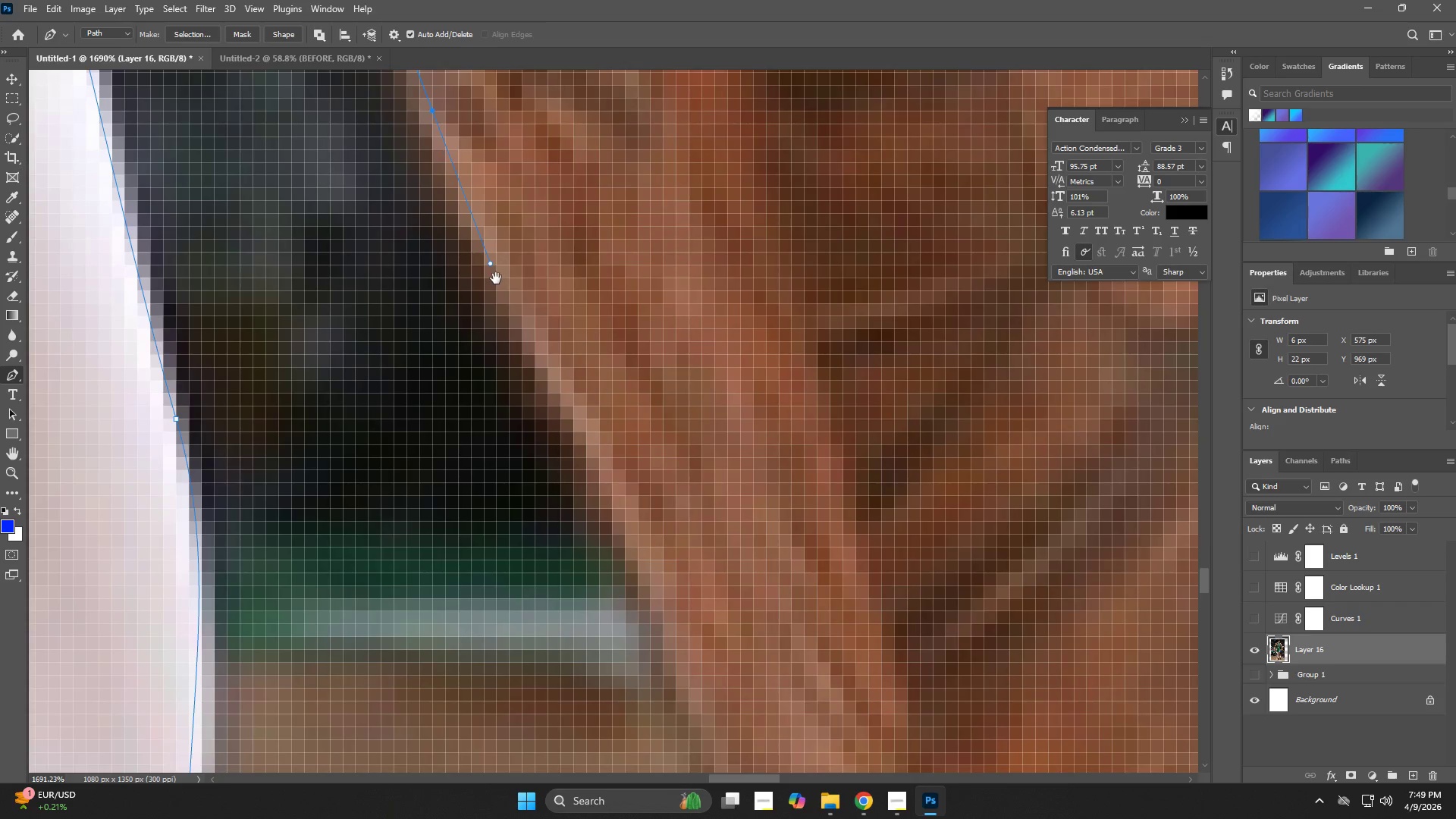 
key(Space)
 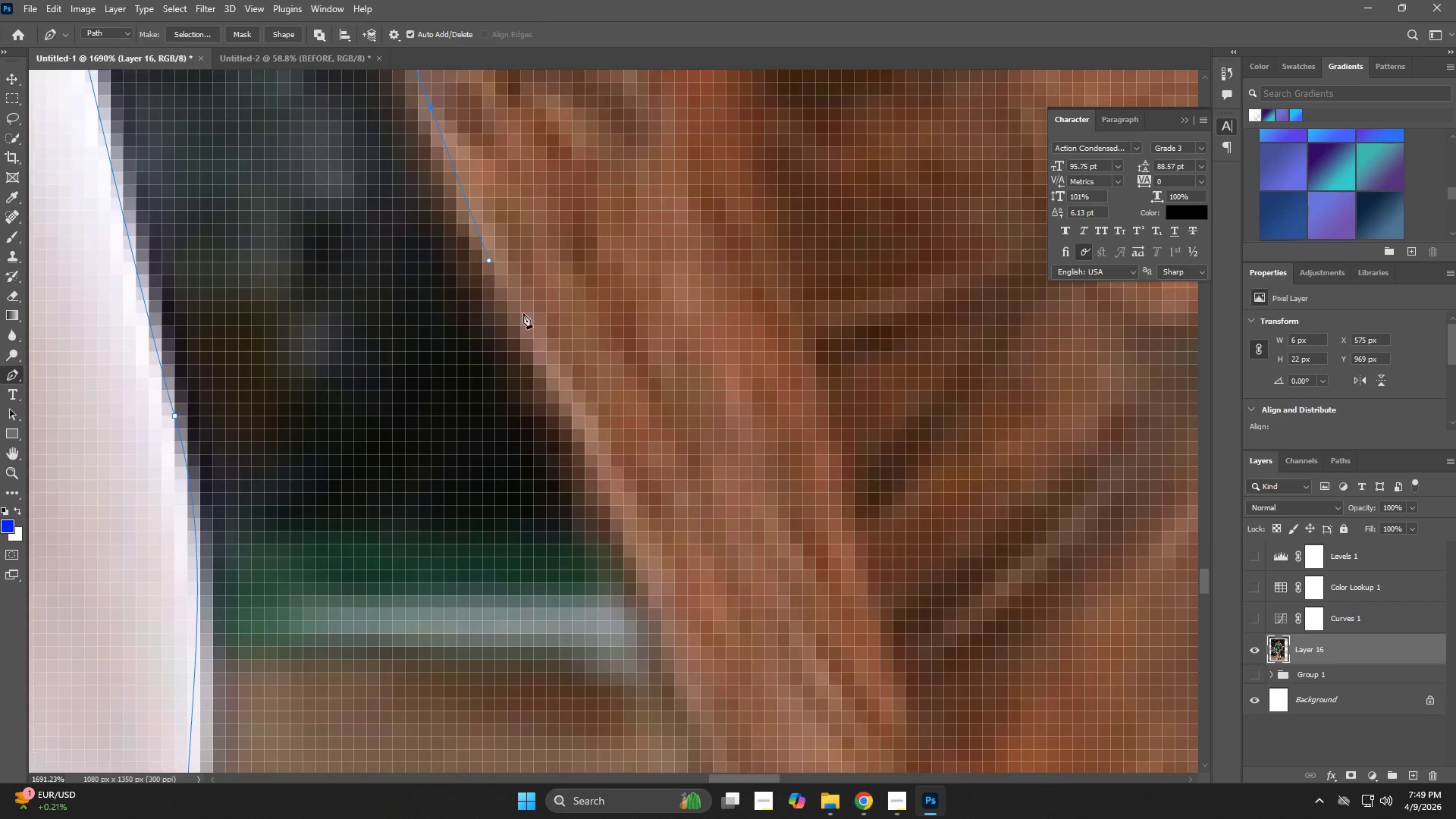 
key(Space)
 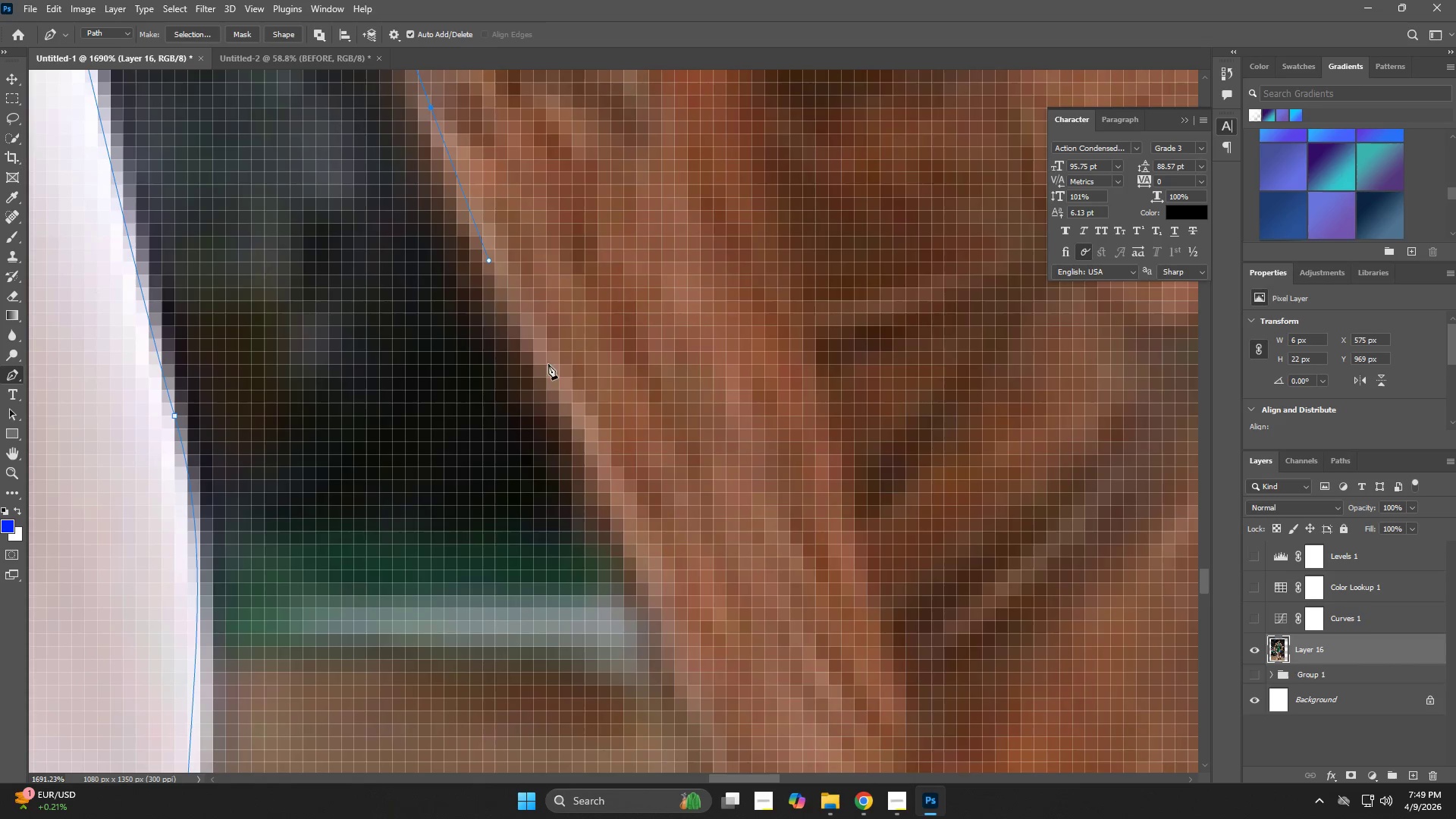 
left_click_drag(start_coordinate=[560, 384], to_coordinate=[568, 403])
 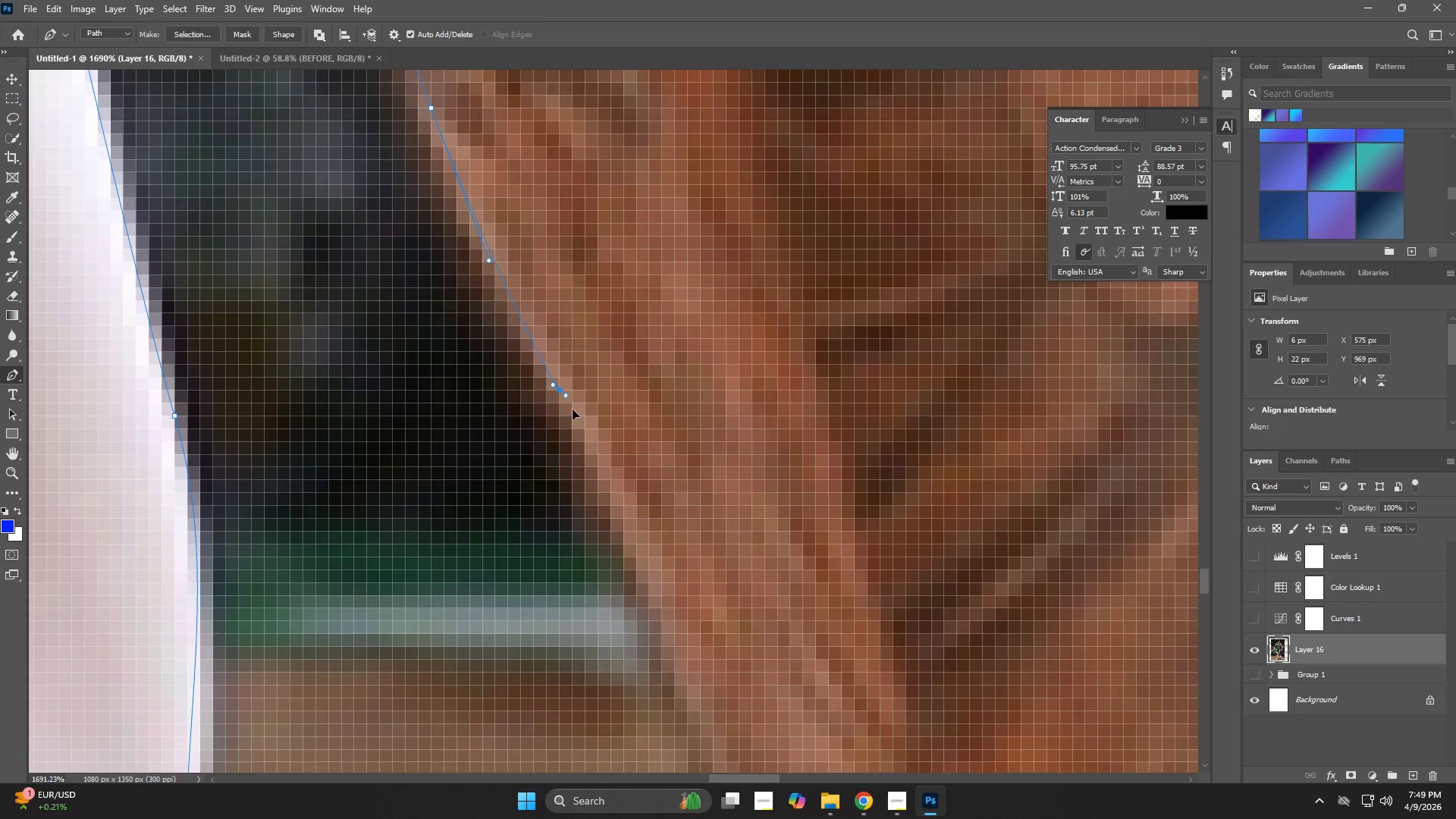 
hold_key(key=Space, duration=0.61)
 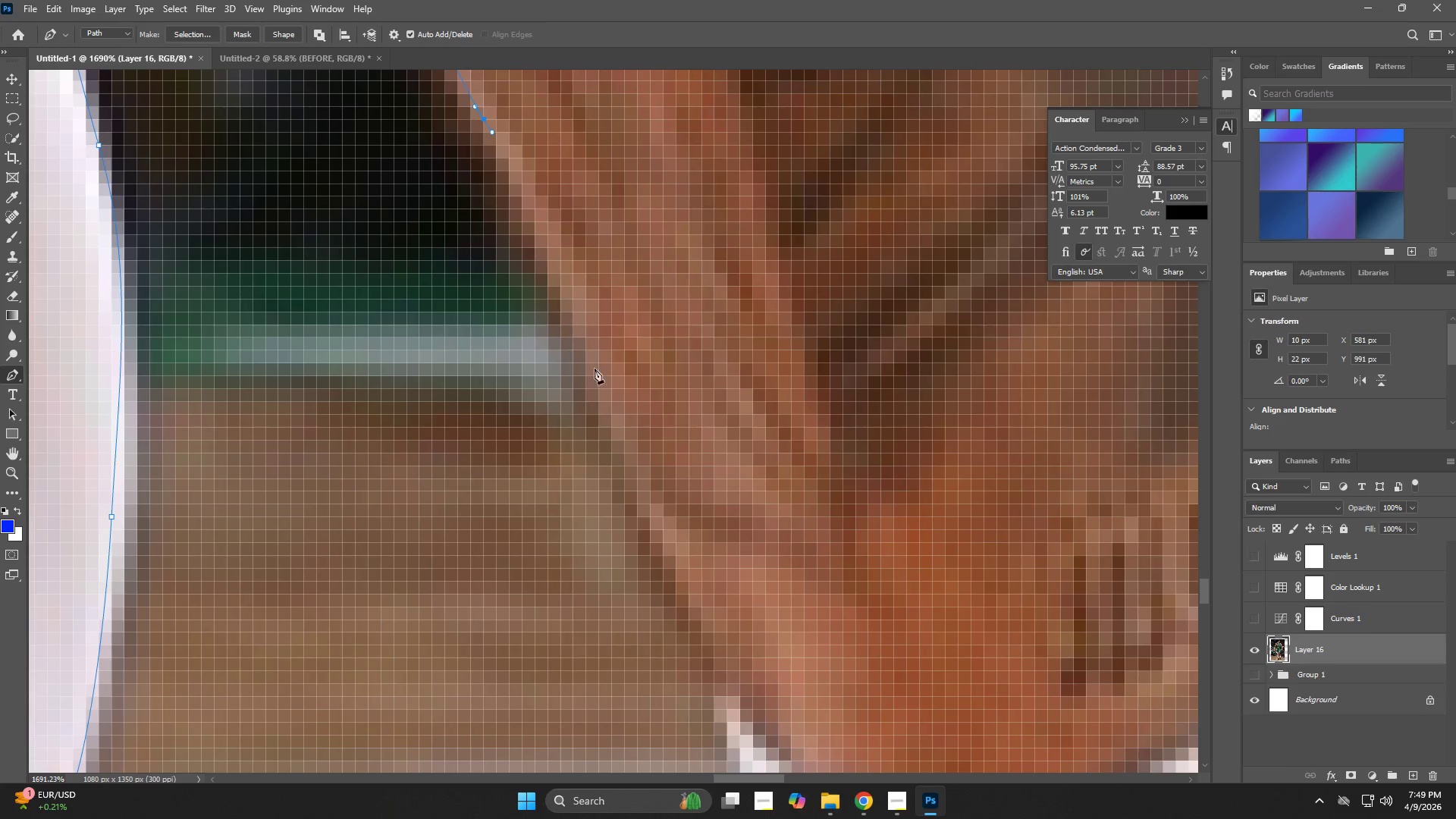 
left_click_drag(start_coordinate=[628, 505], to_coordinate=[552, 234])
 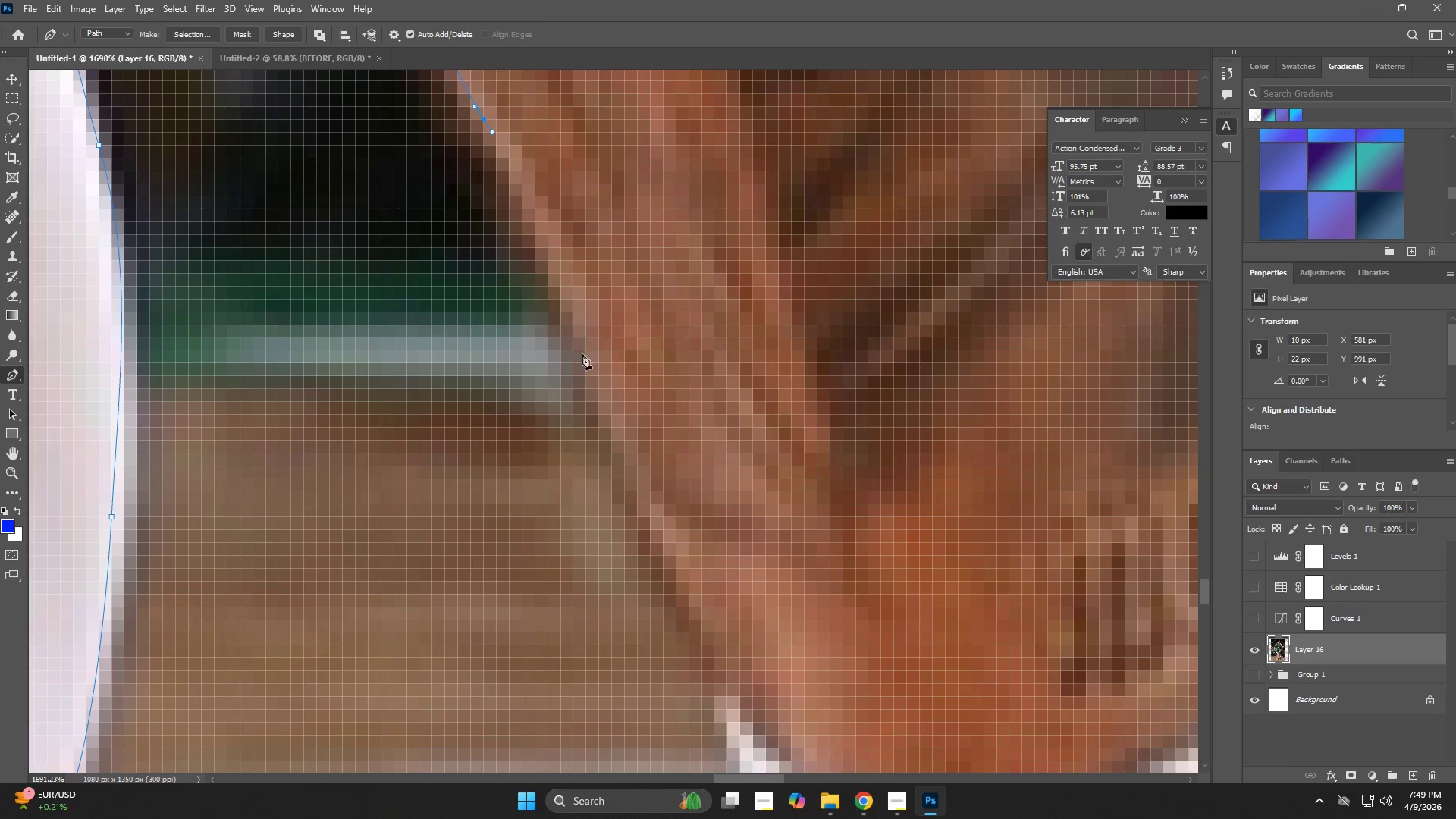 
left_click_drag(start_coordinate=[595, 369], to_coordinate=[618, 422])
 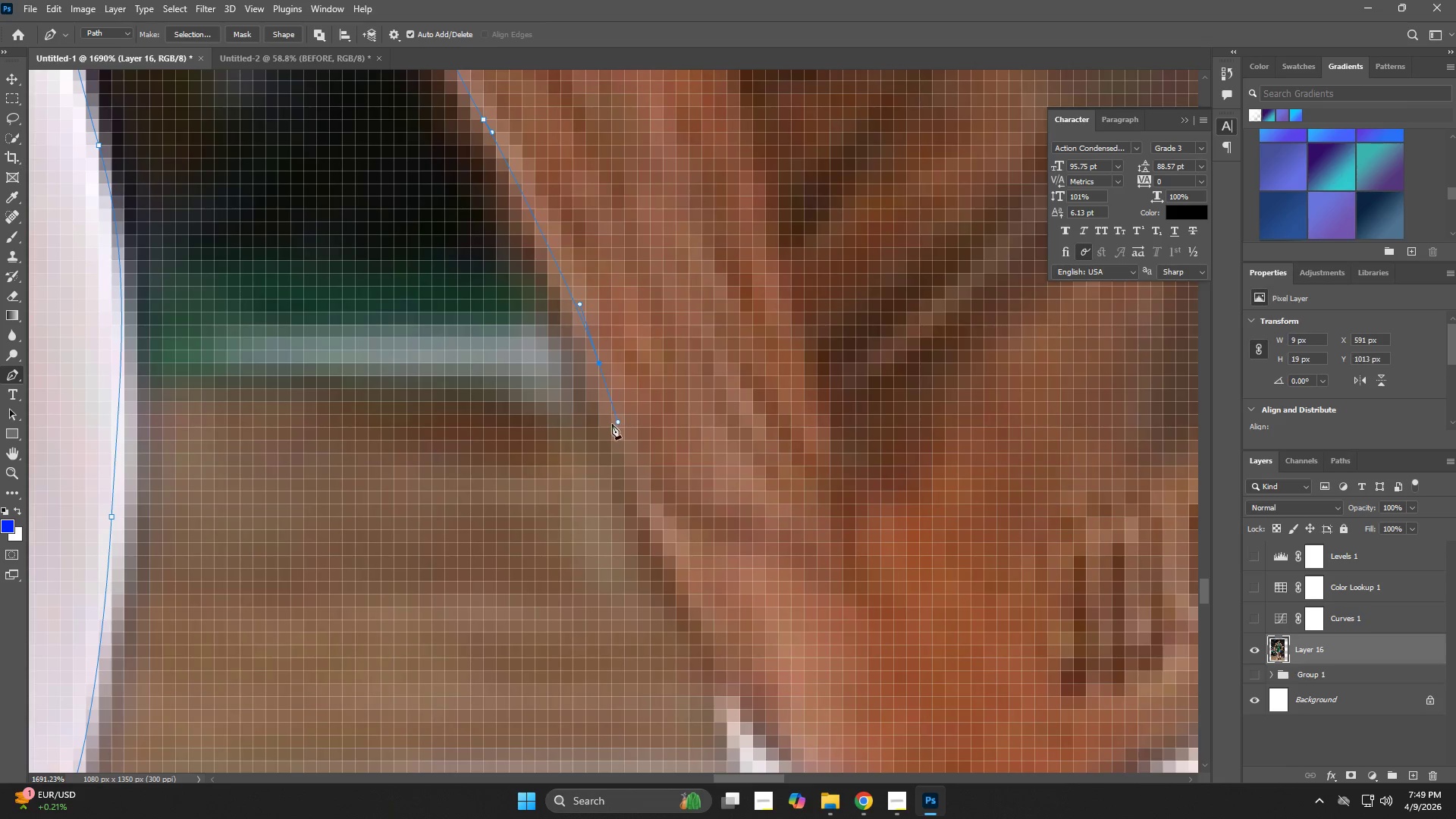 
hold_key(key=Space, duration=0.78)
 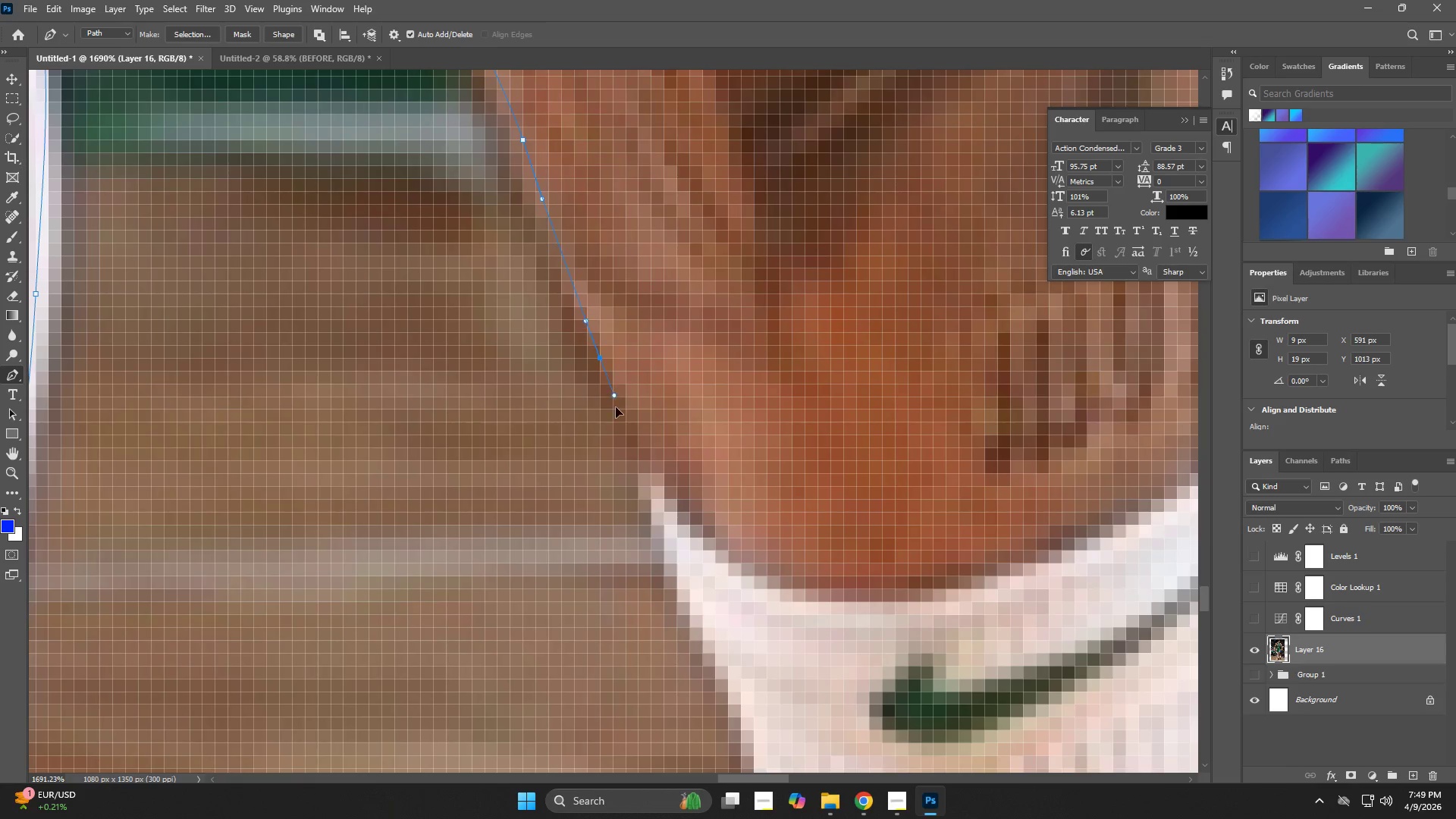 
left_click_drag(start_coordinate=[616, 436], to_coordinate=[540, 213])
 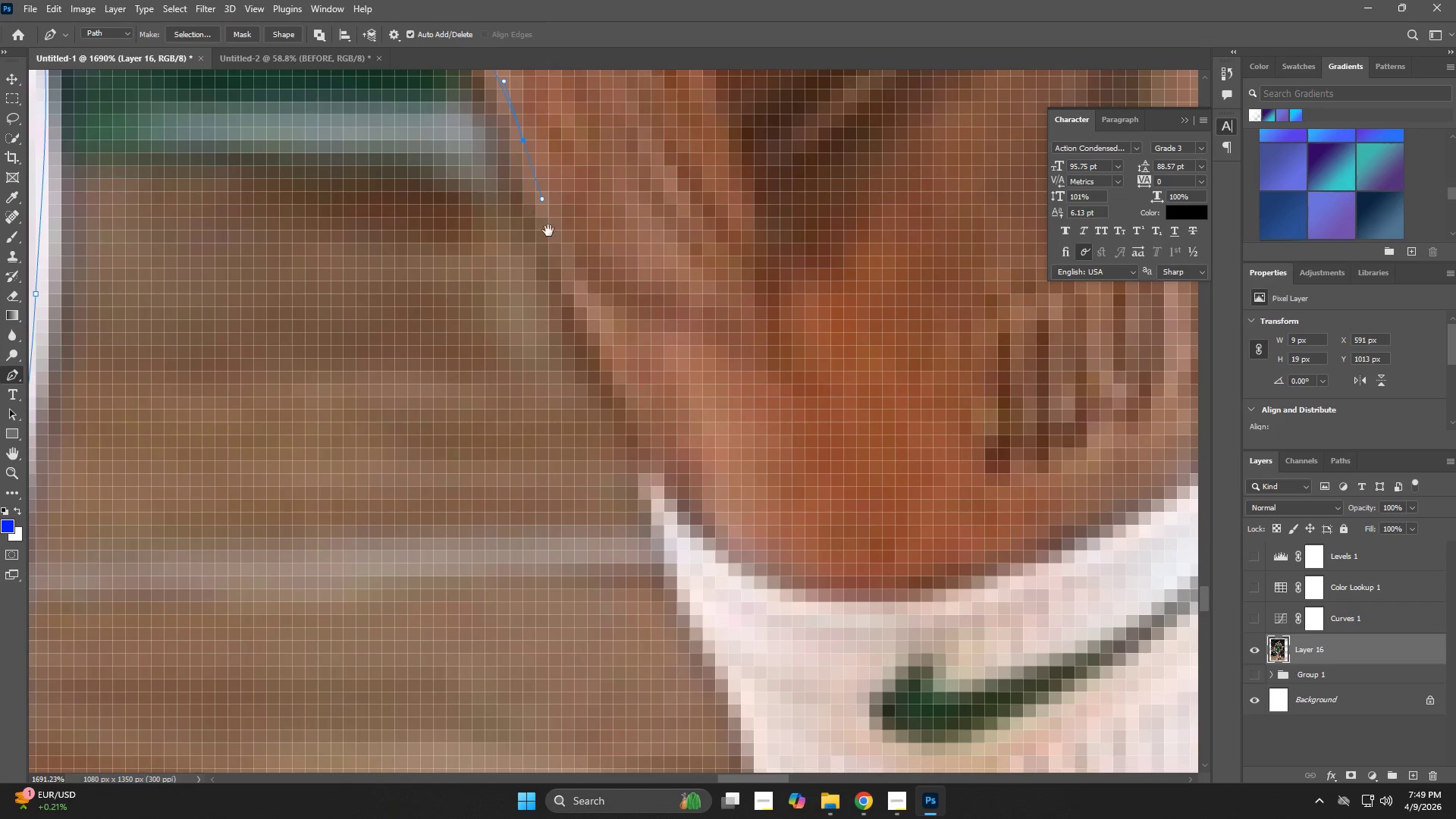 
hold_key(key=Space, duration=1.72)
 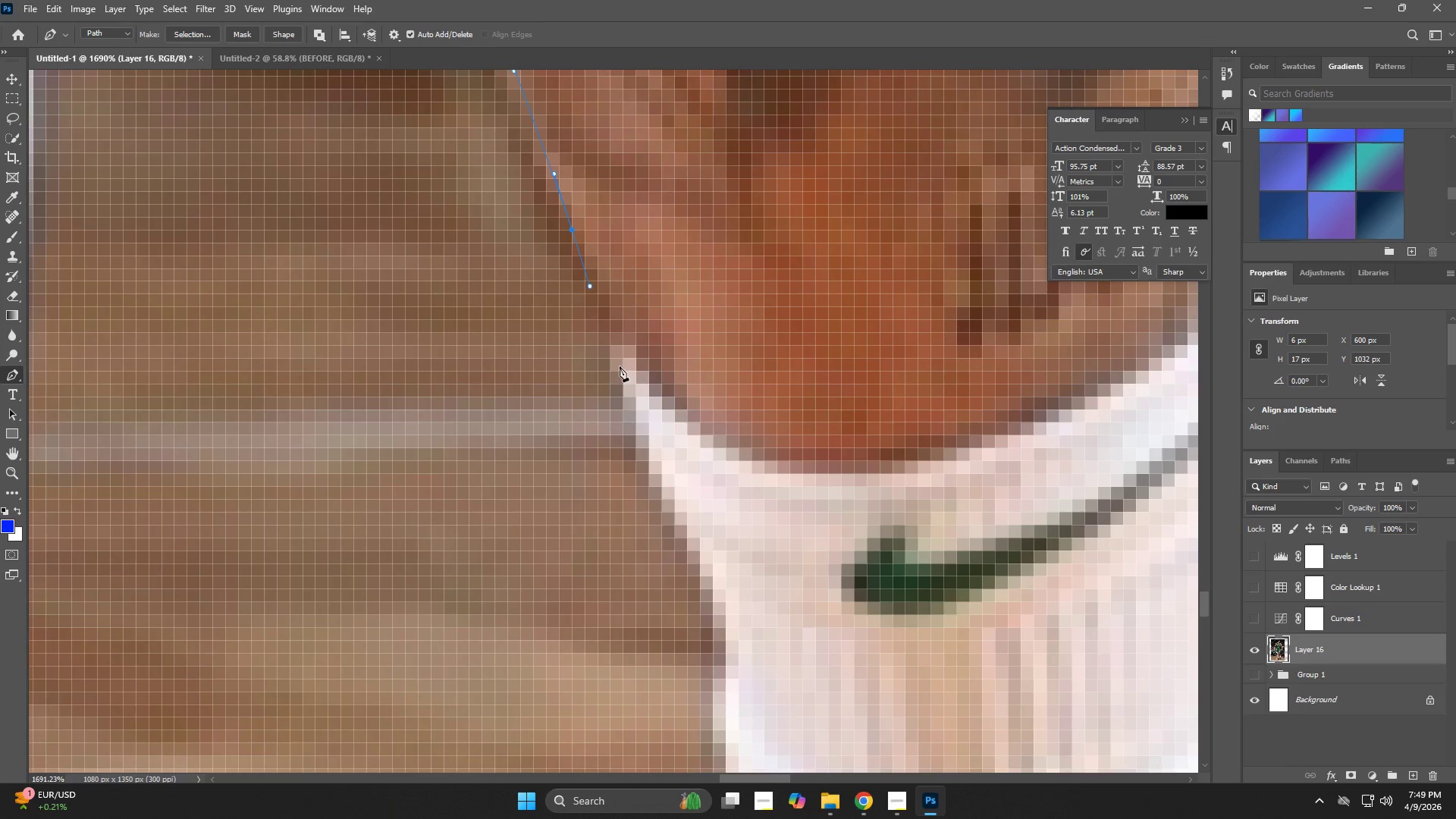 
left_click_drag(start_coordinate=[599, 352], to_coordinate=[618, 414])
 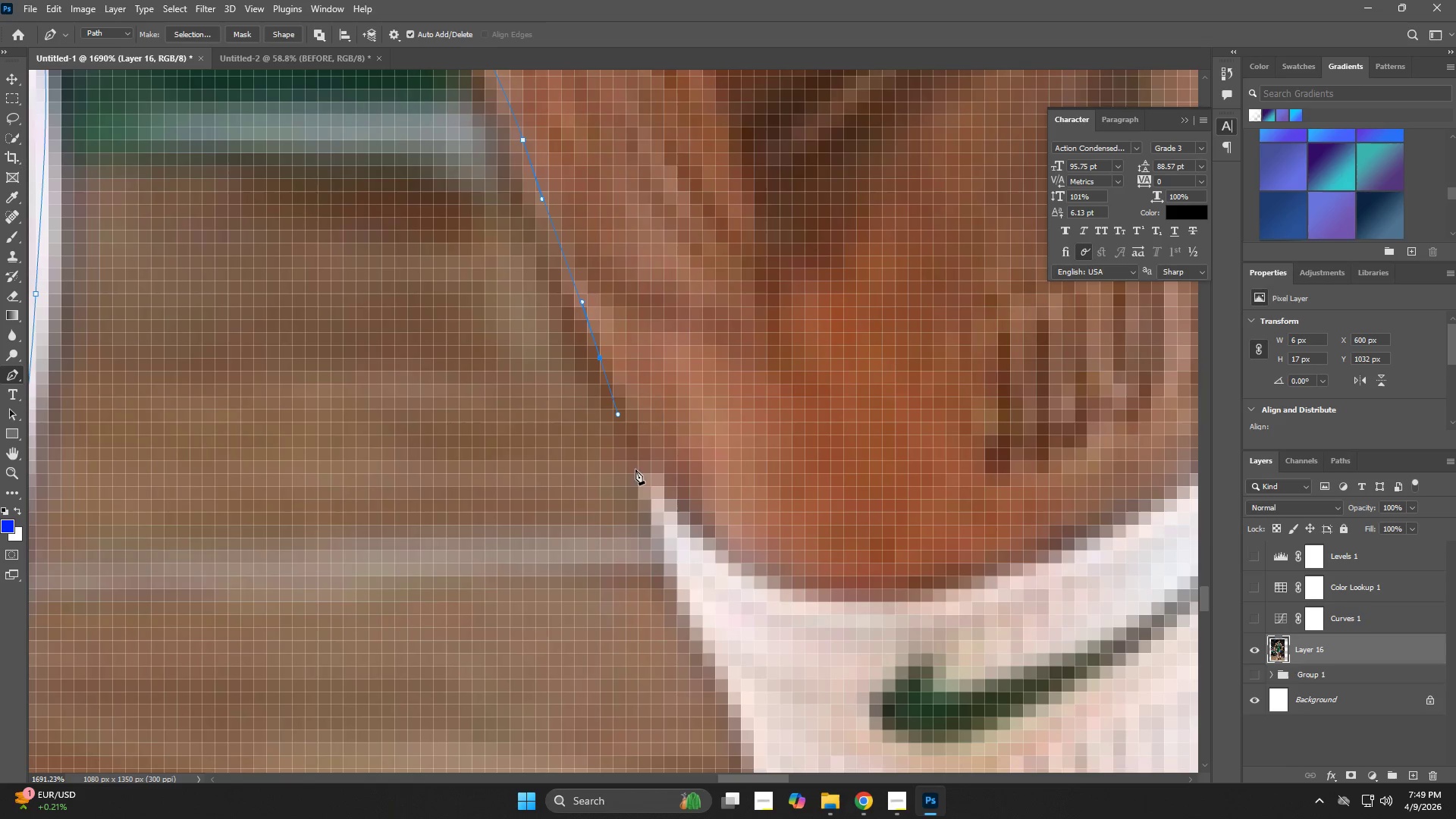 
left_click_drag(start_coordinate=[642, 484], to_coordinate=[645, 493])
 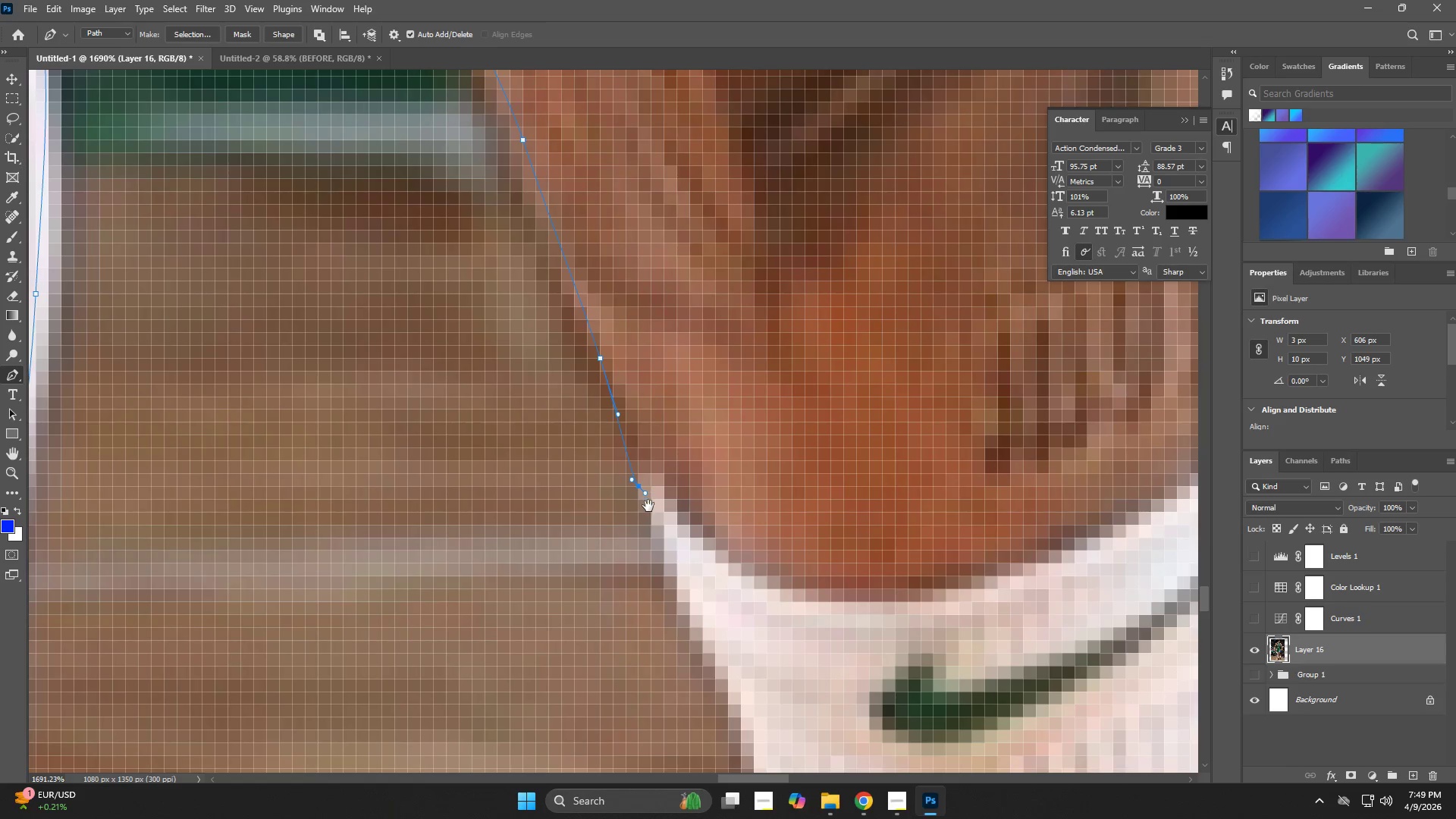 
left_click_drag(start_coordinate=[649, 507], to_coordinate=[621, 379])
 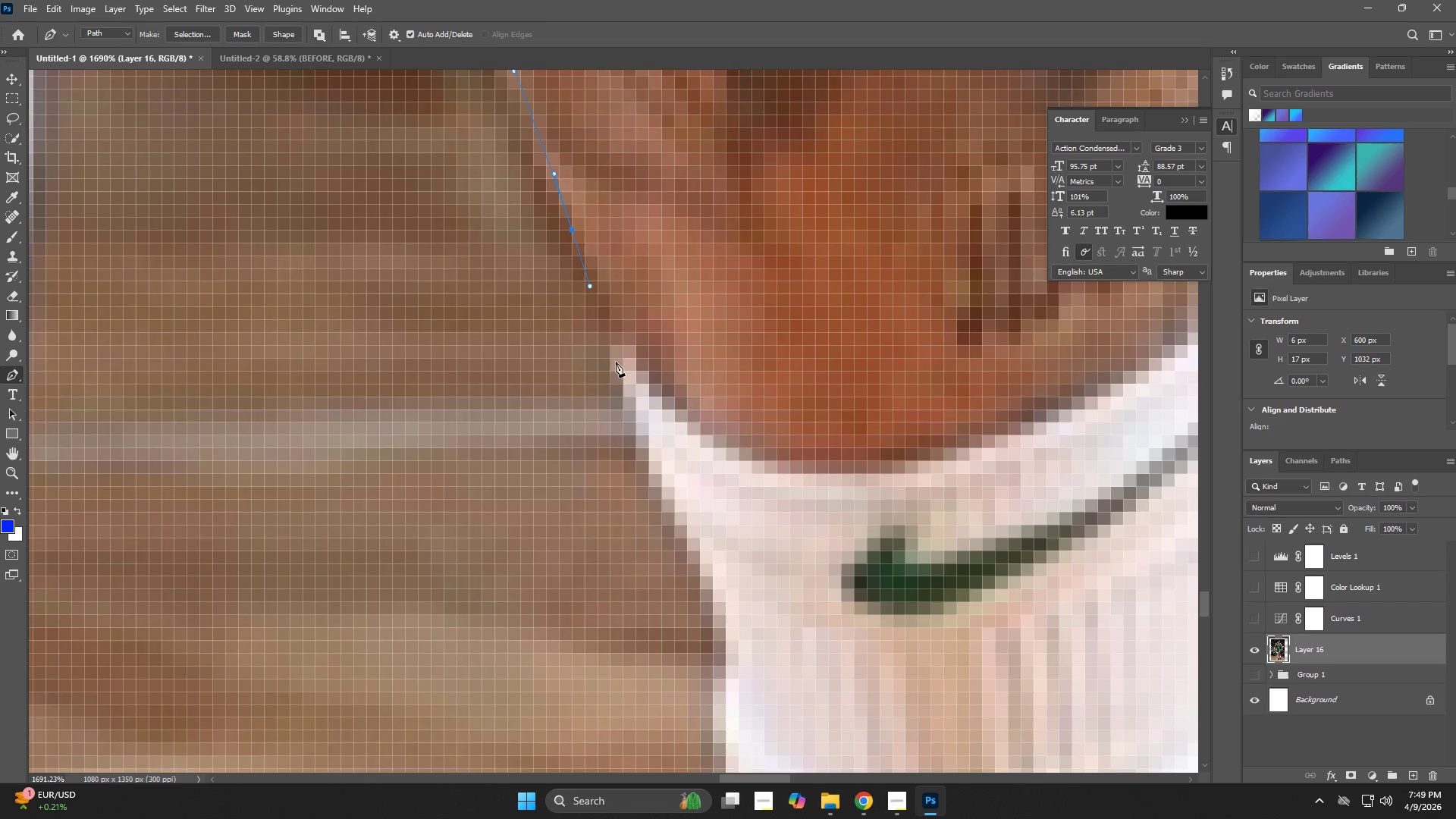 
key(Space)
 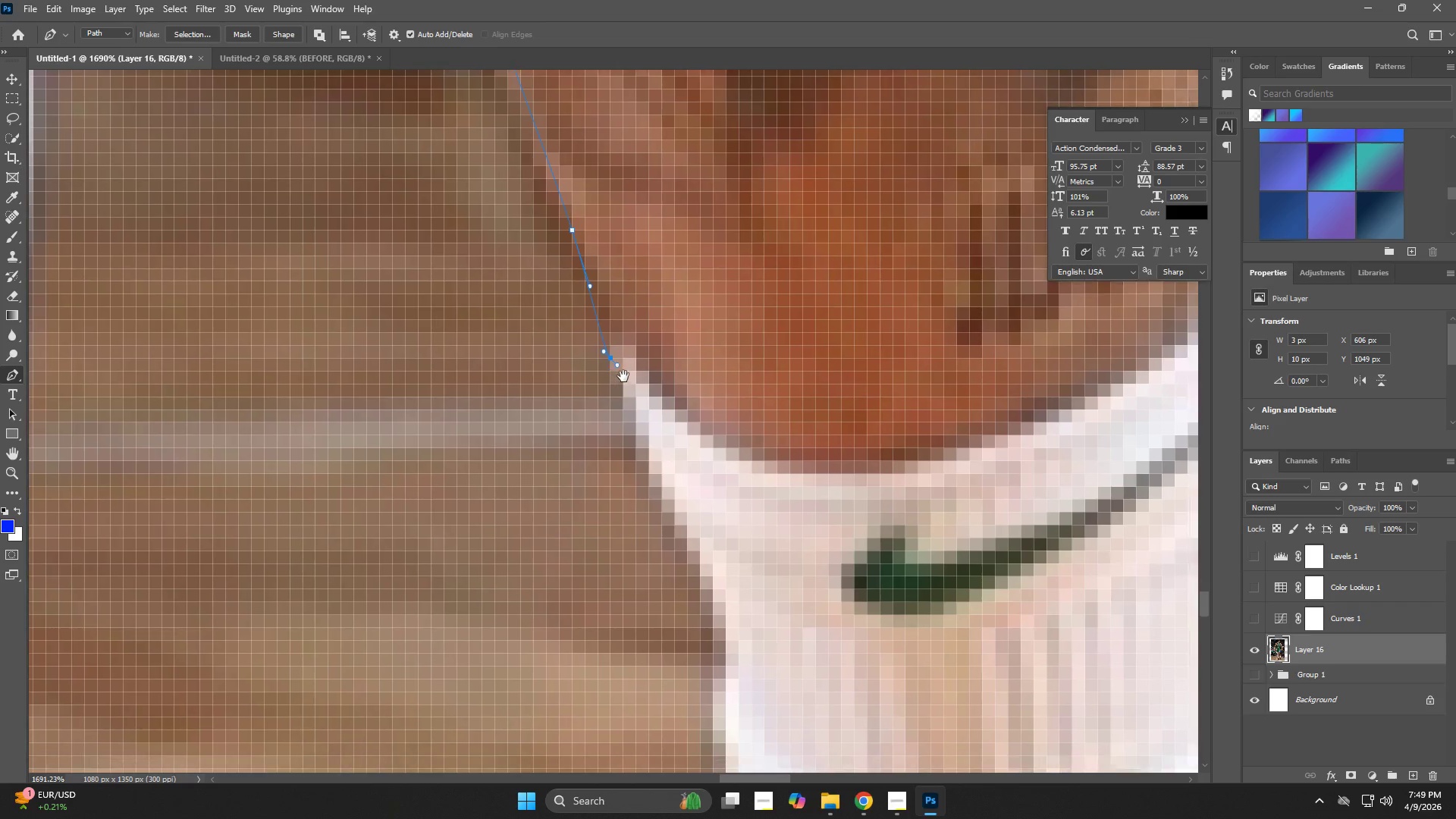 
key(Space)
 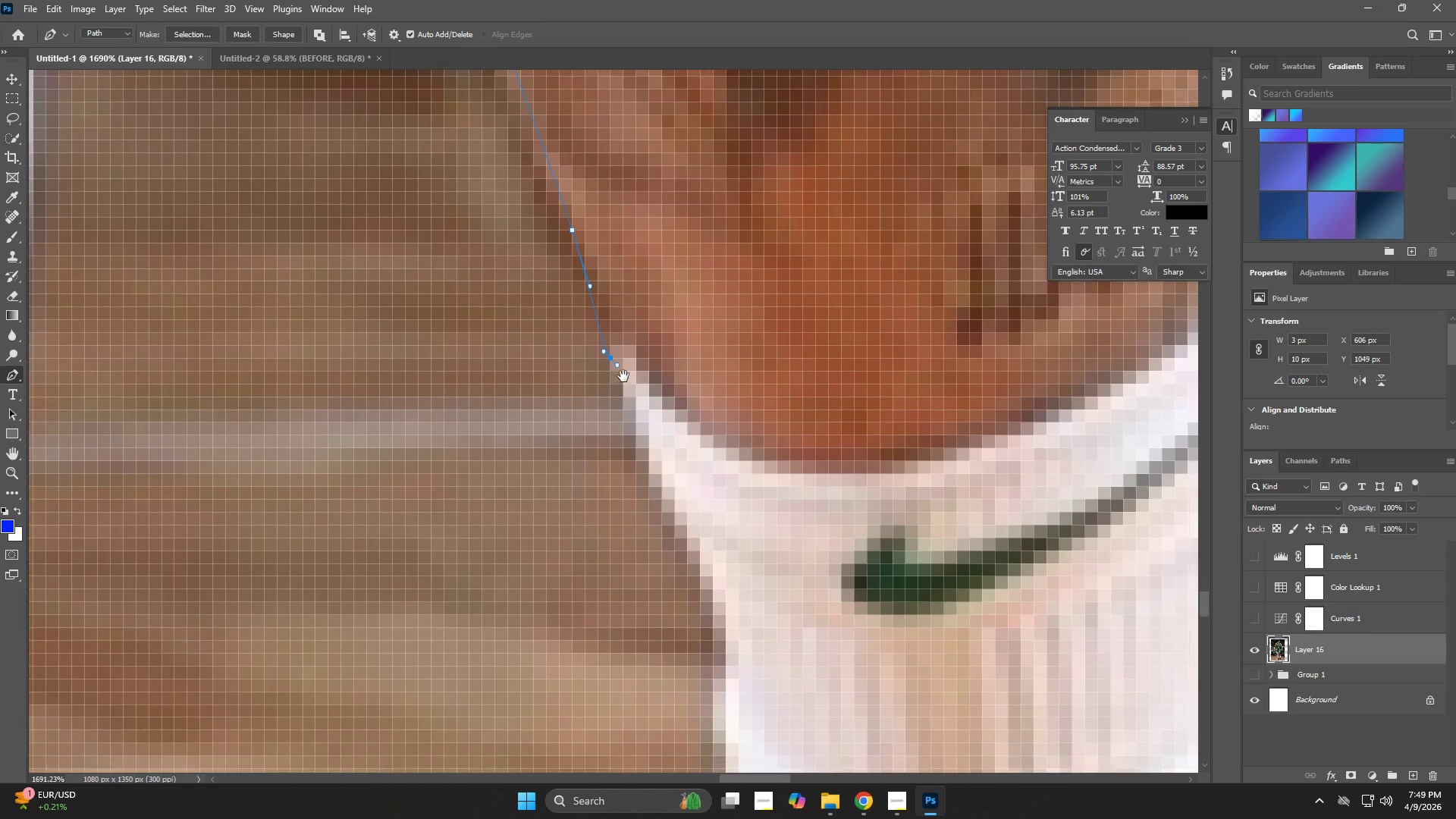 
key(Space)
 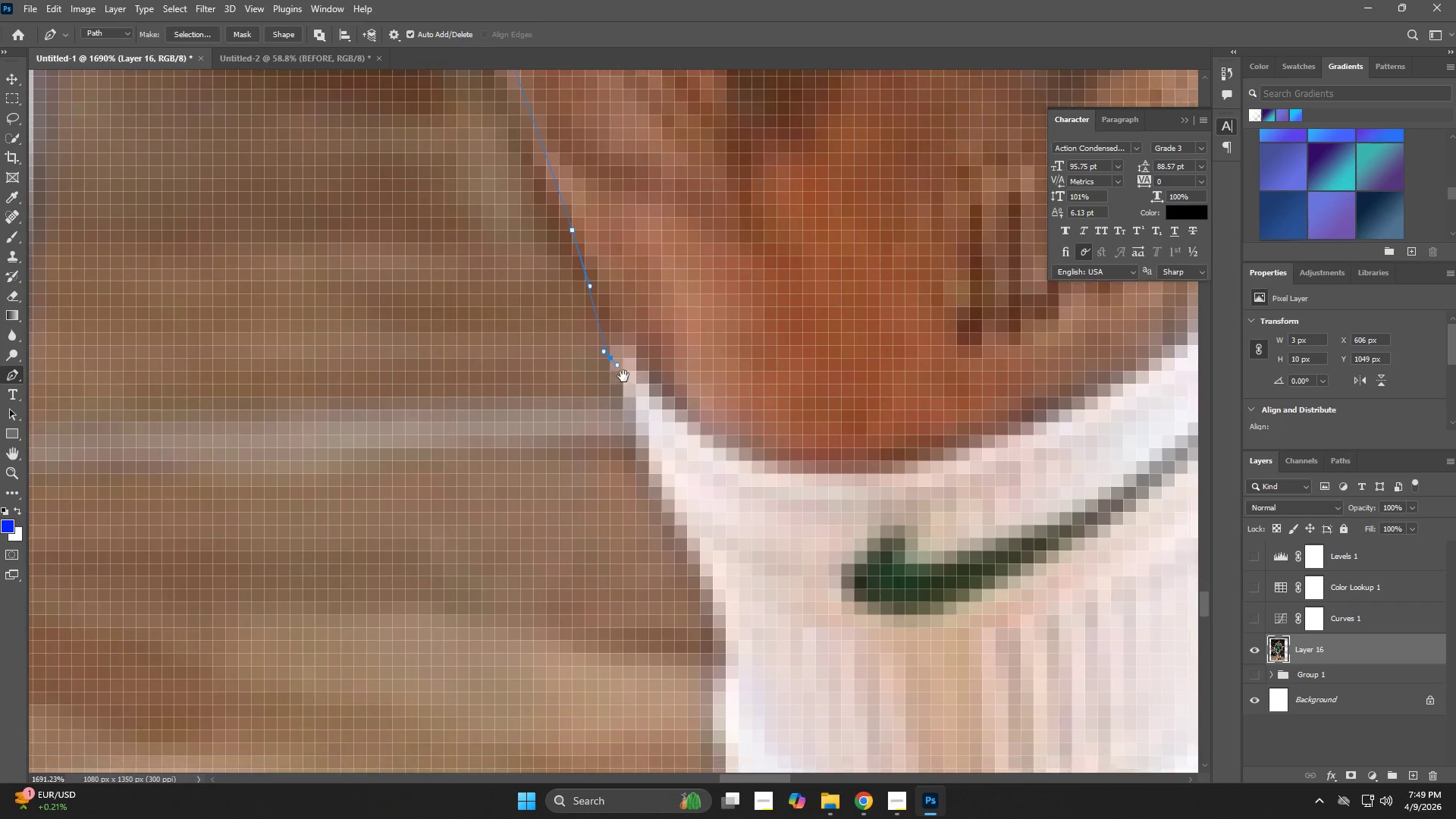 
key(Space)
 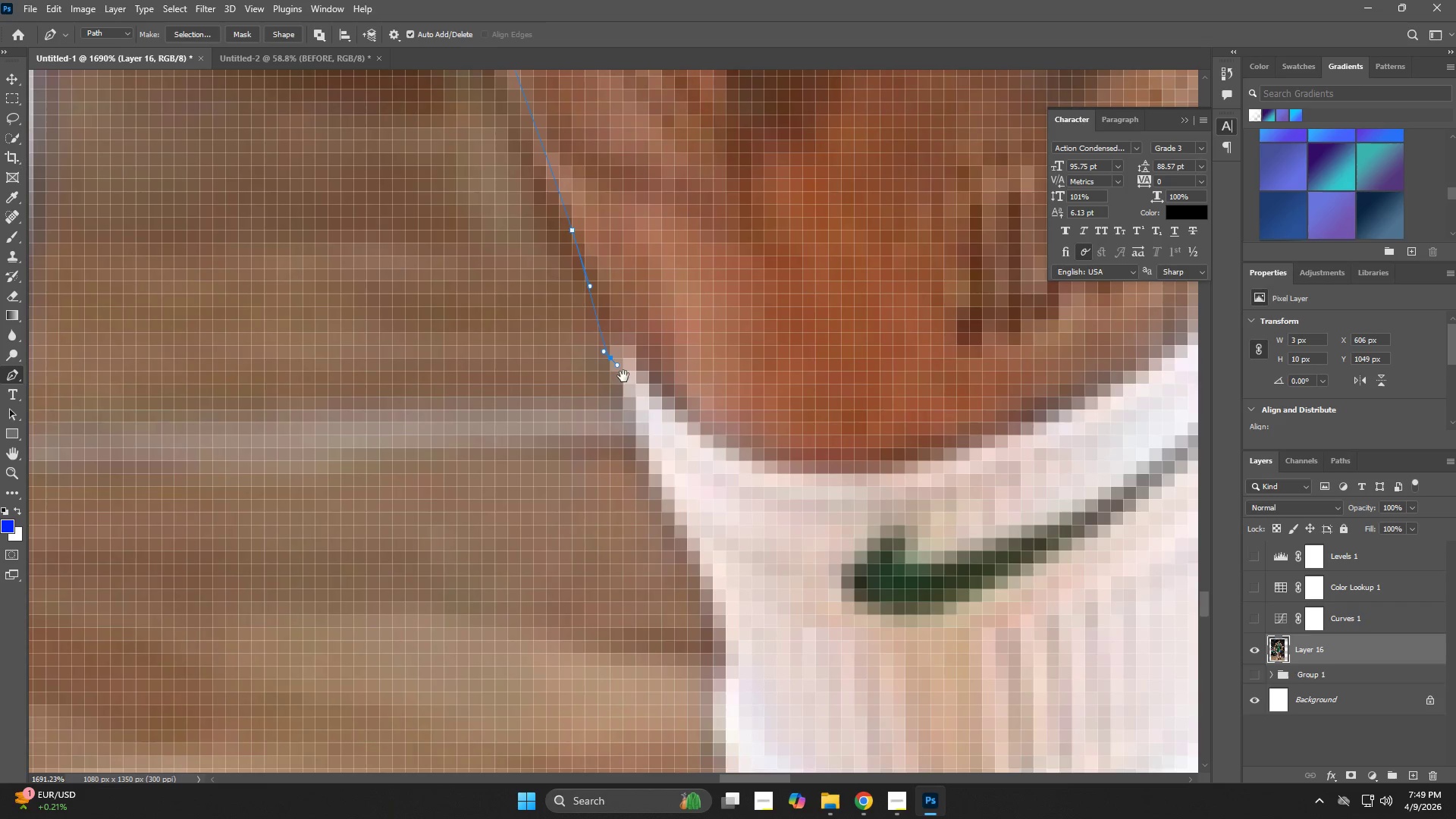 
key(Space)
 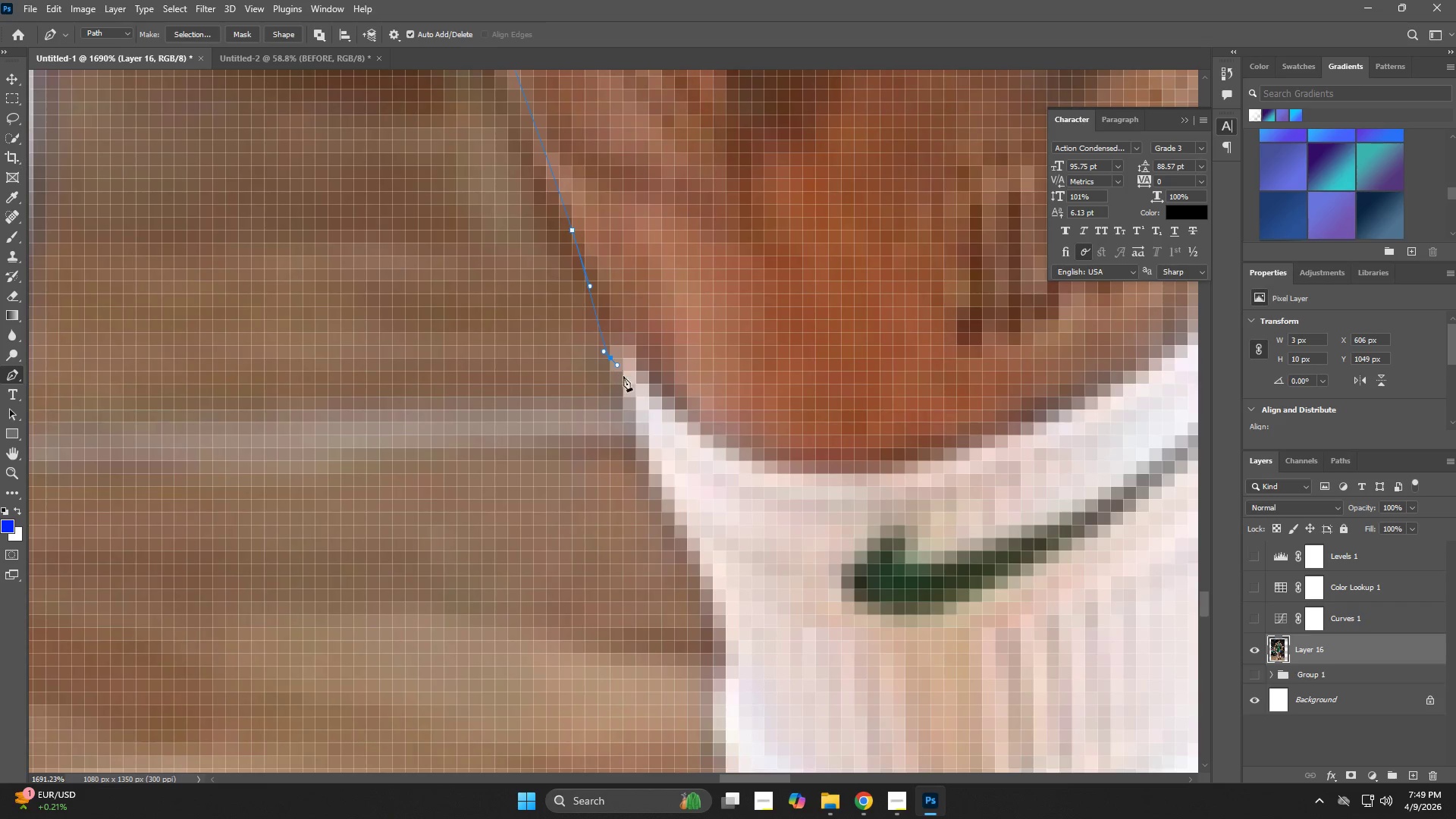 
key(Control+ControlLeft)
 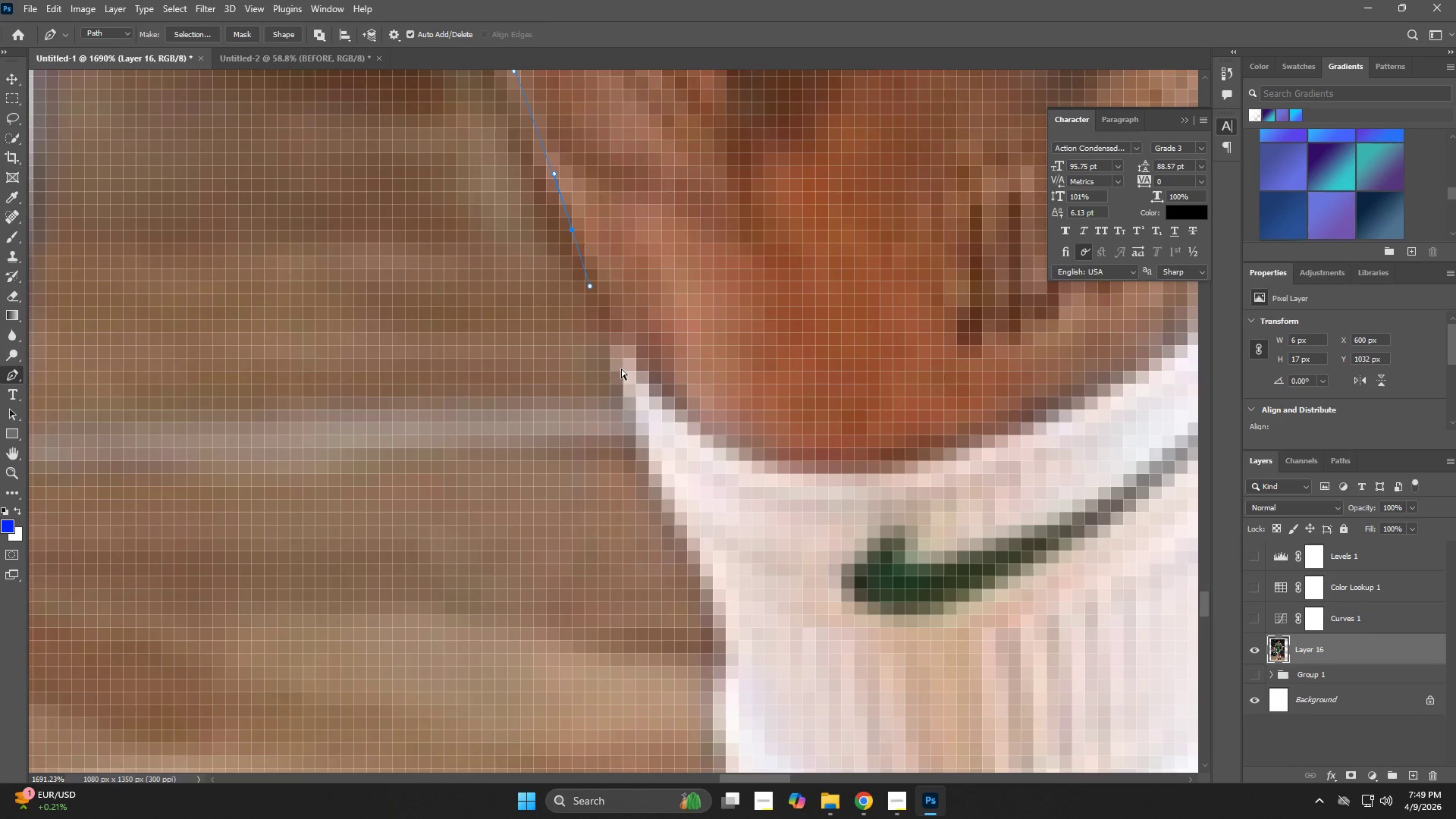 
key(Control+Z)
 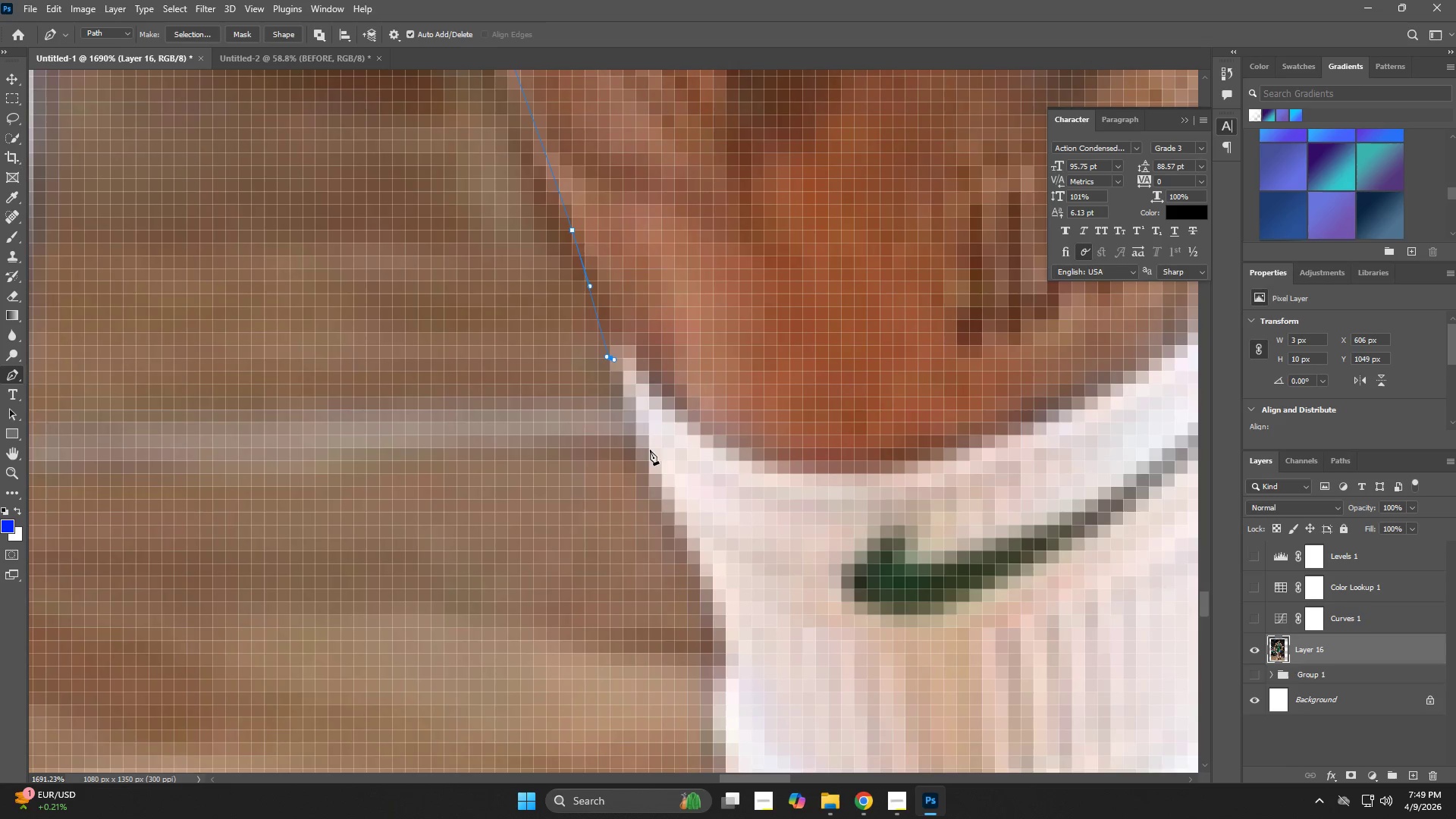 
left_click_drag(start_coordinate=[663, 475], to_coordinate=[679, 512])
 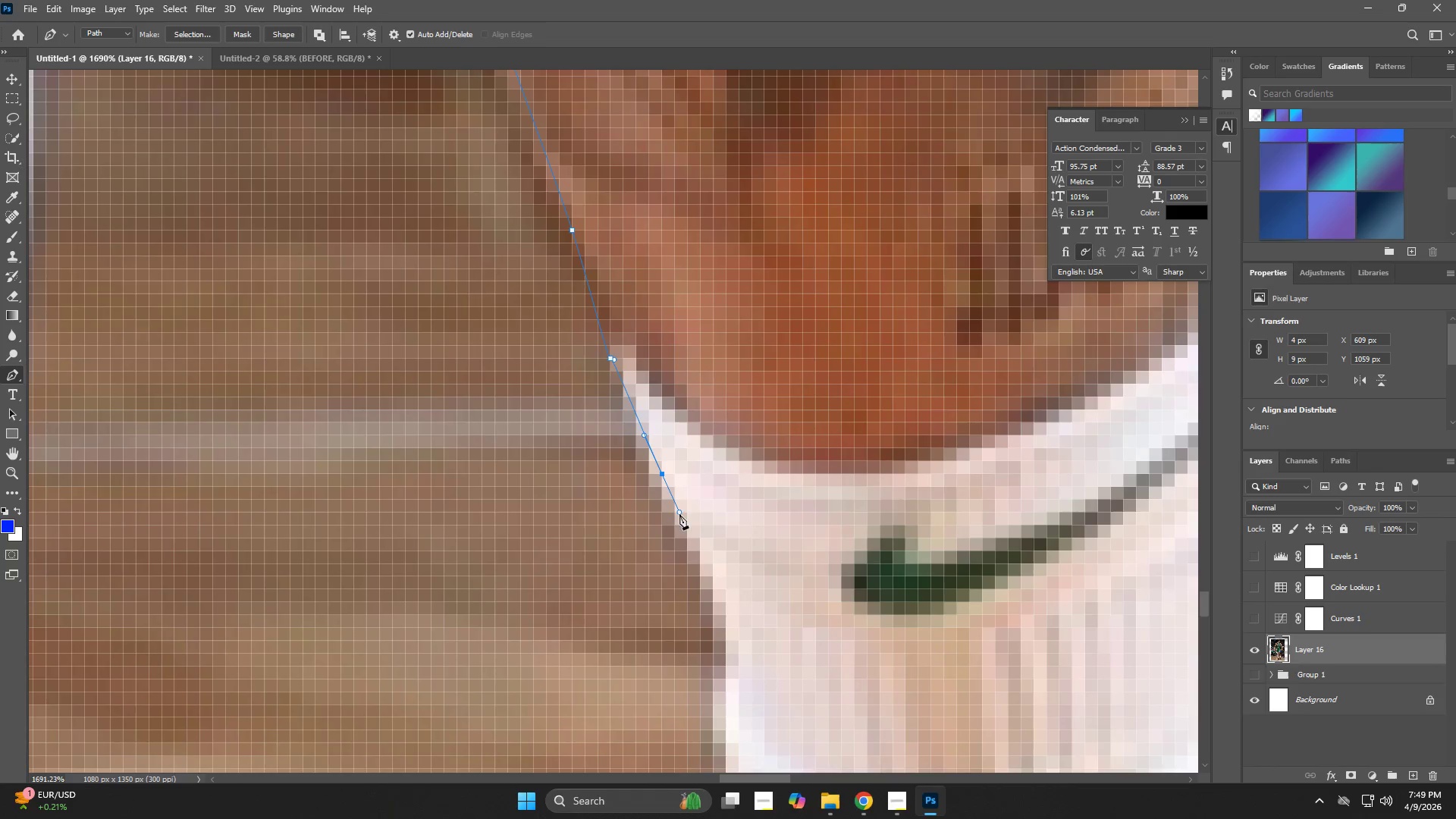 
hold_key(key=Space, duration=0.62)
 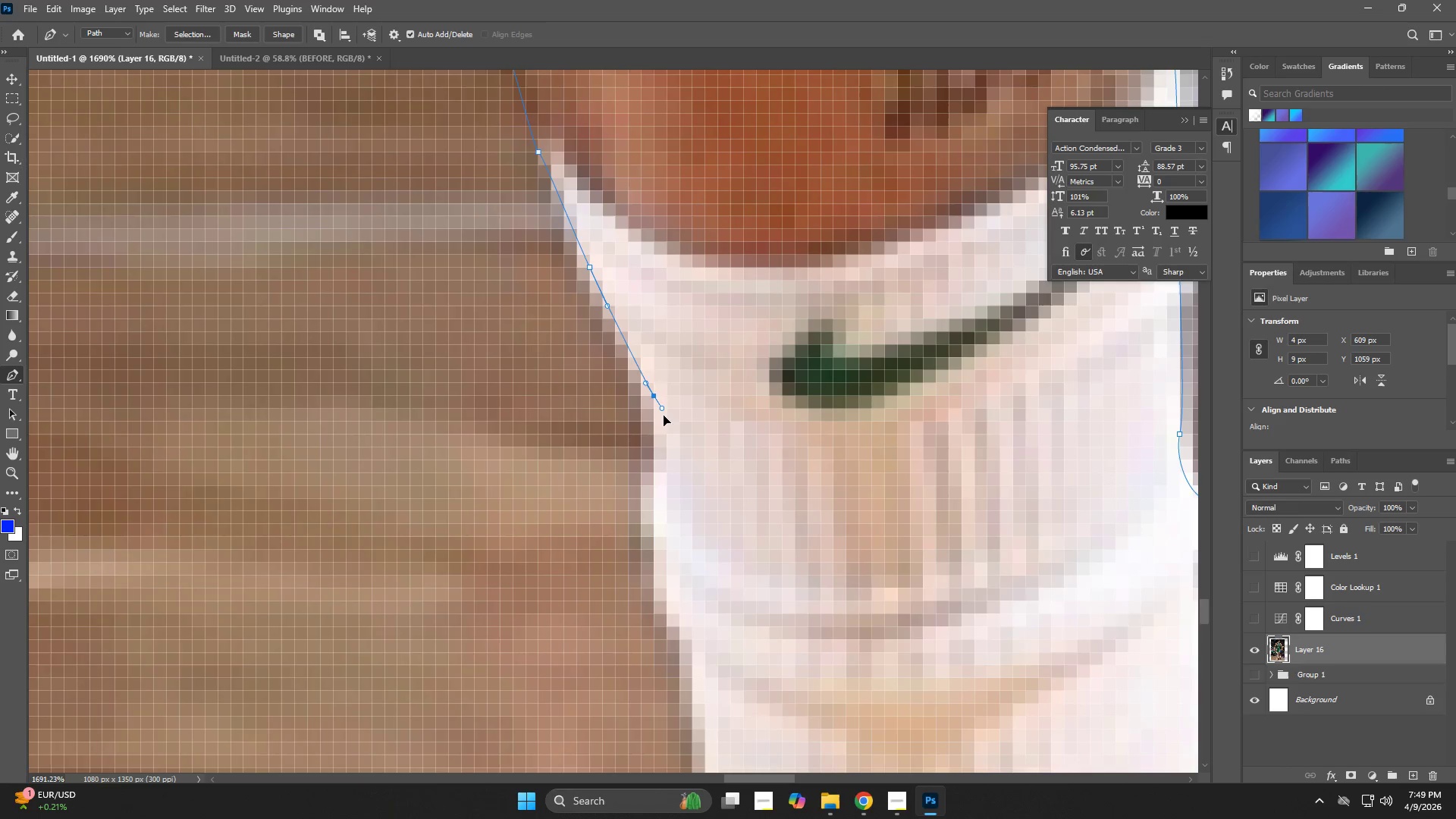 
left_click_drag(start_coordinate=[688, 521], to_coordinate=[616, 315])
 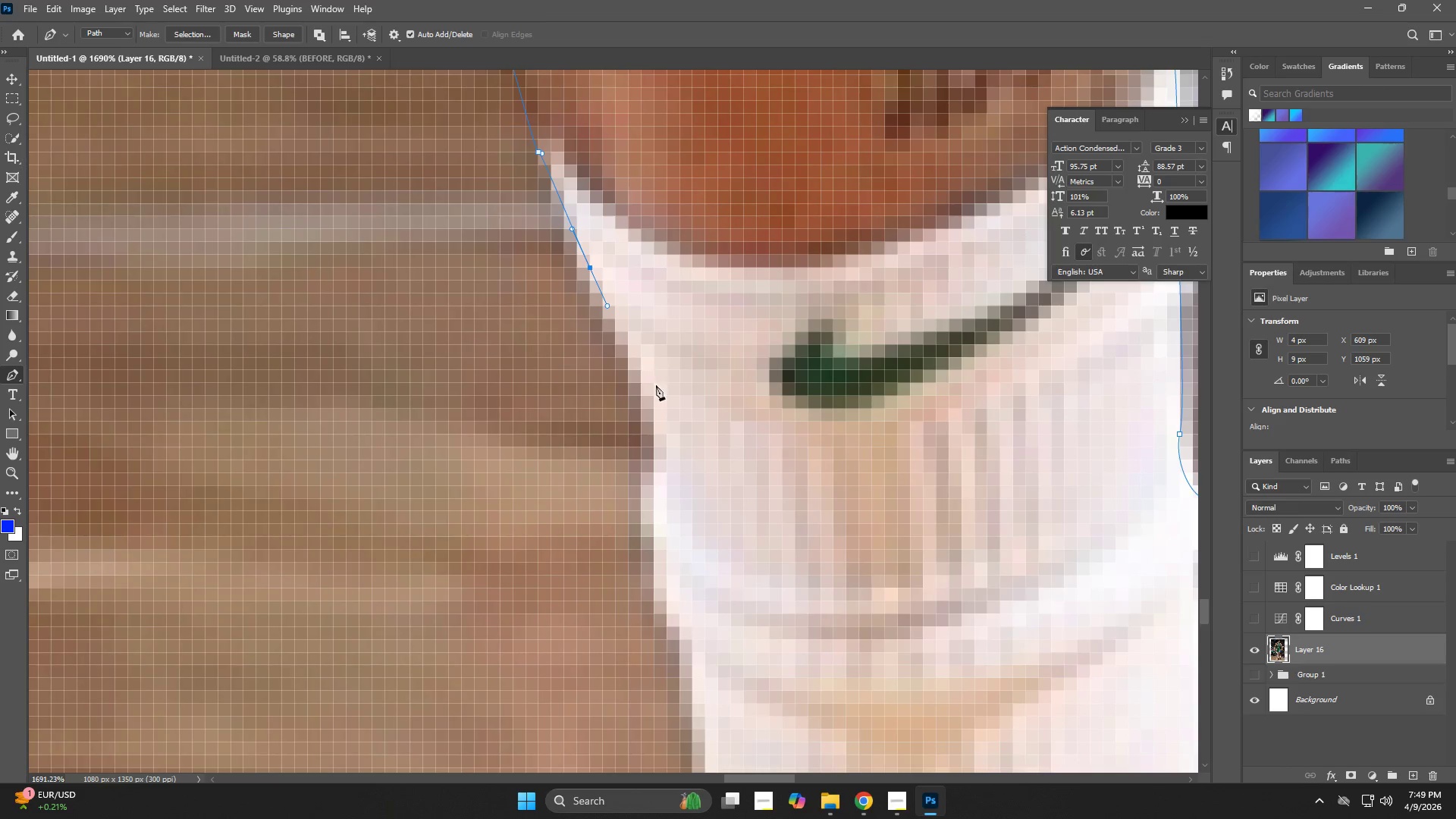 
left_click_drag(start_coordinate=[660, 394], to_coordinate=[664, 419])
 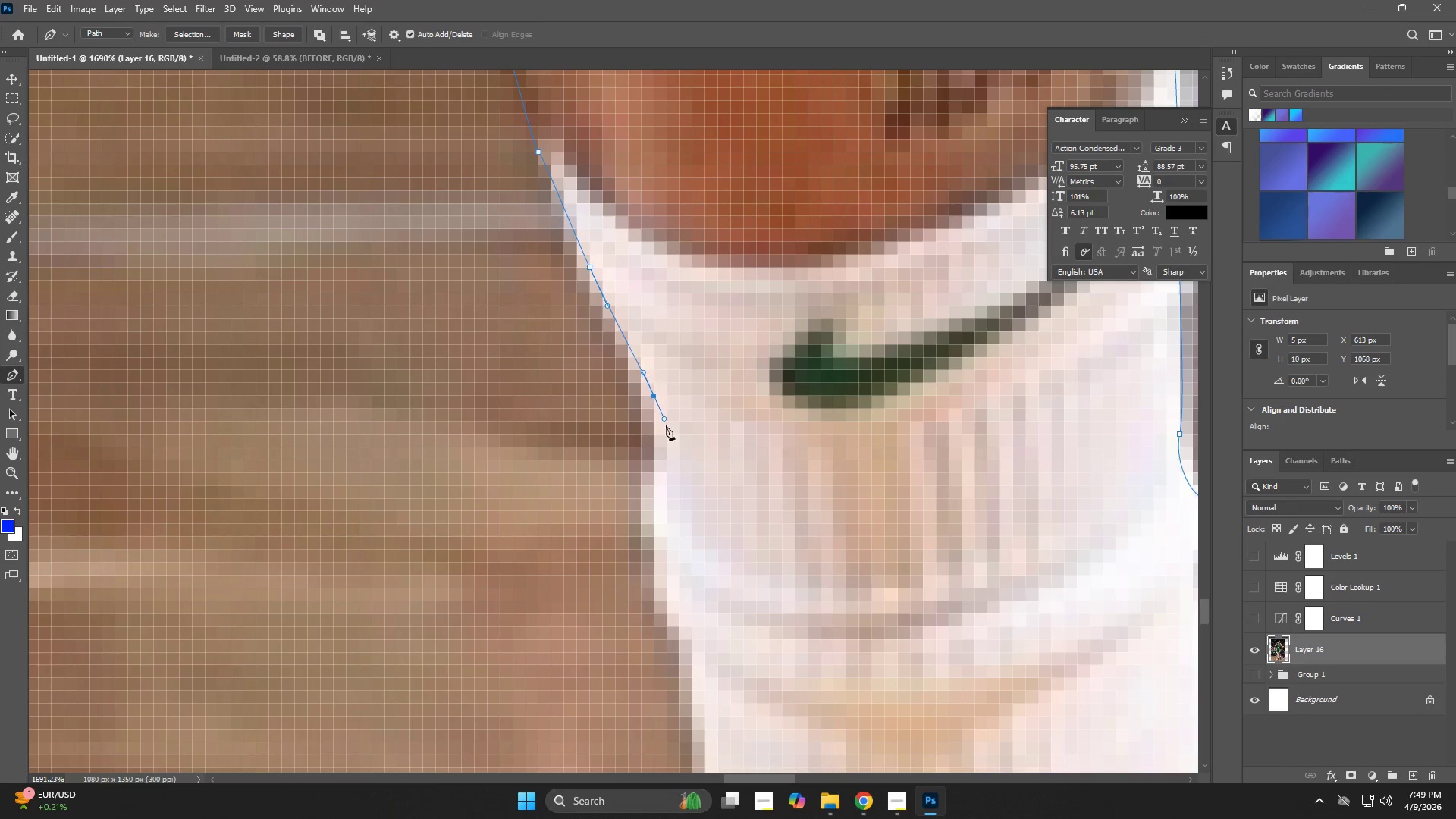 
hold_key(key=Space, duration=0.73)
 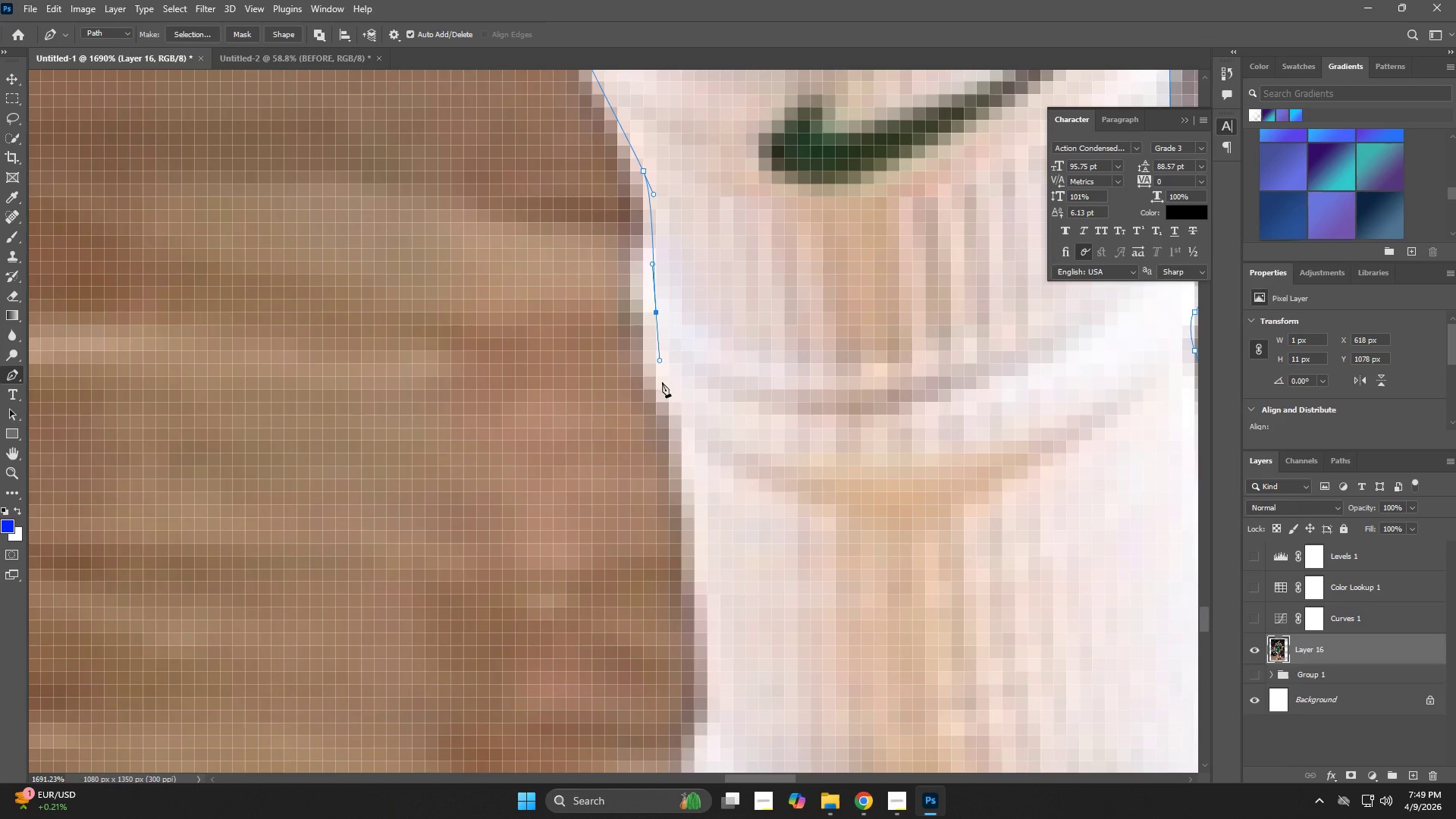 
left_click_drag(start_coordinate=[662, 476], to_coordinate=[651, 252])
 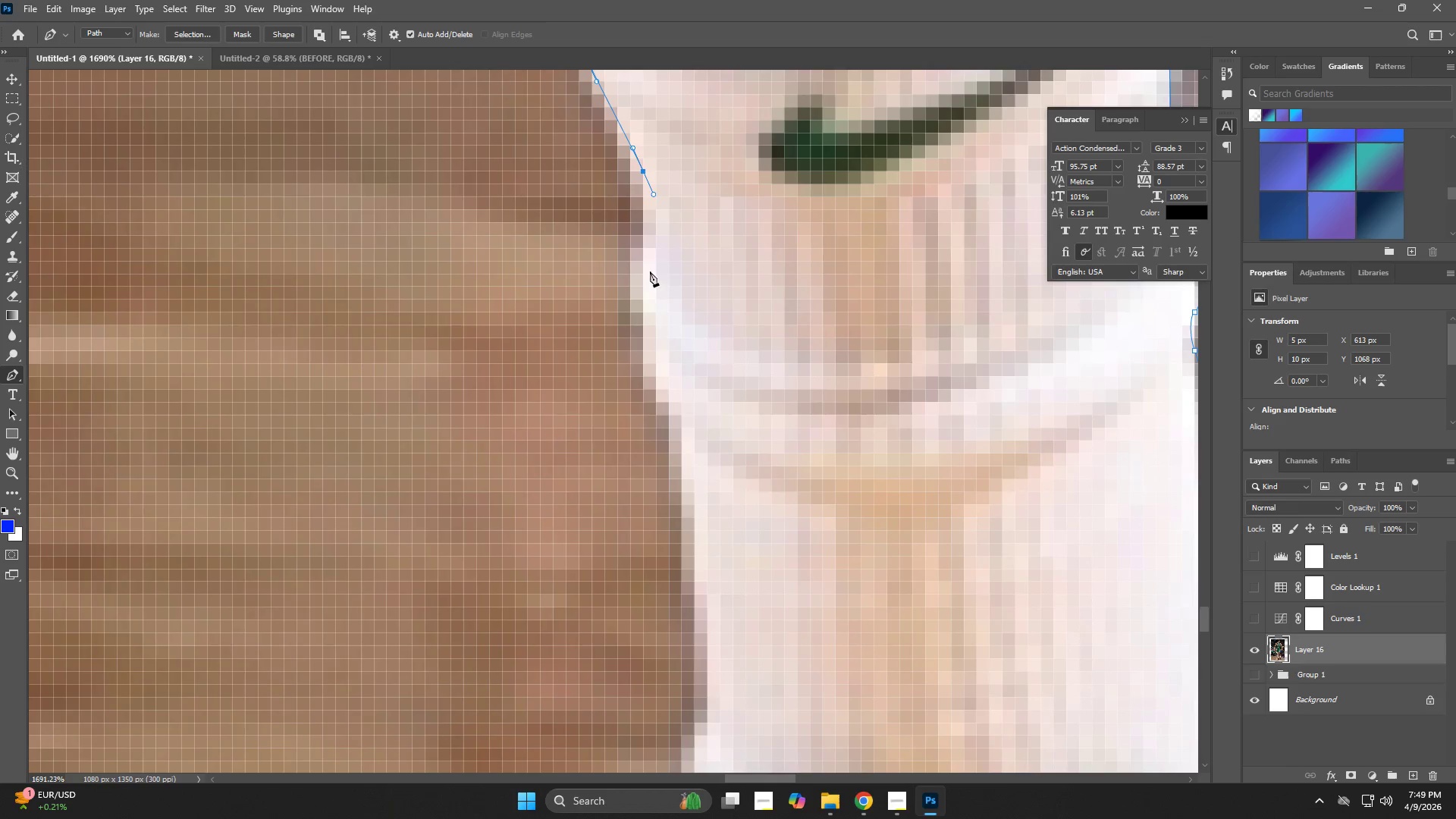 
left_click_drag(start_coordinate=[650, 315], to_coordinate=[660, 360])
 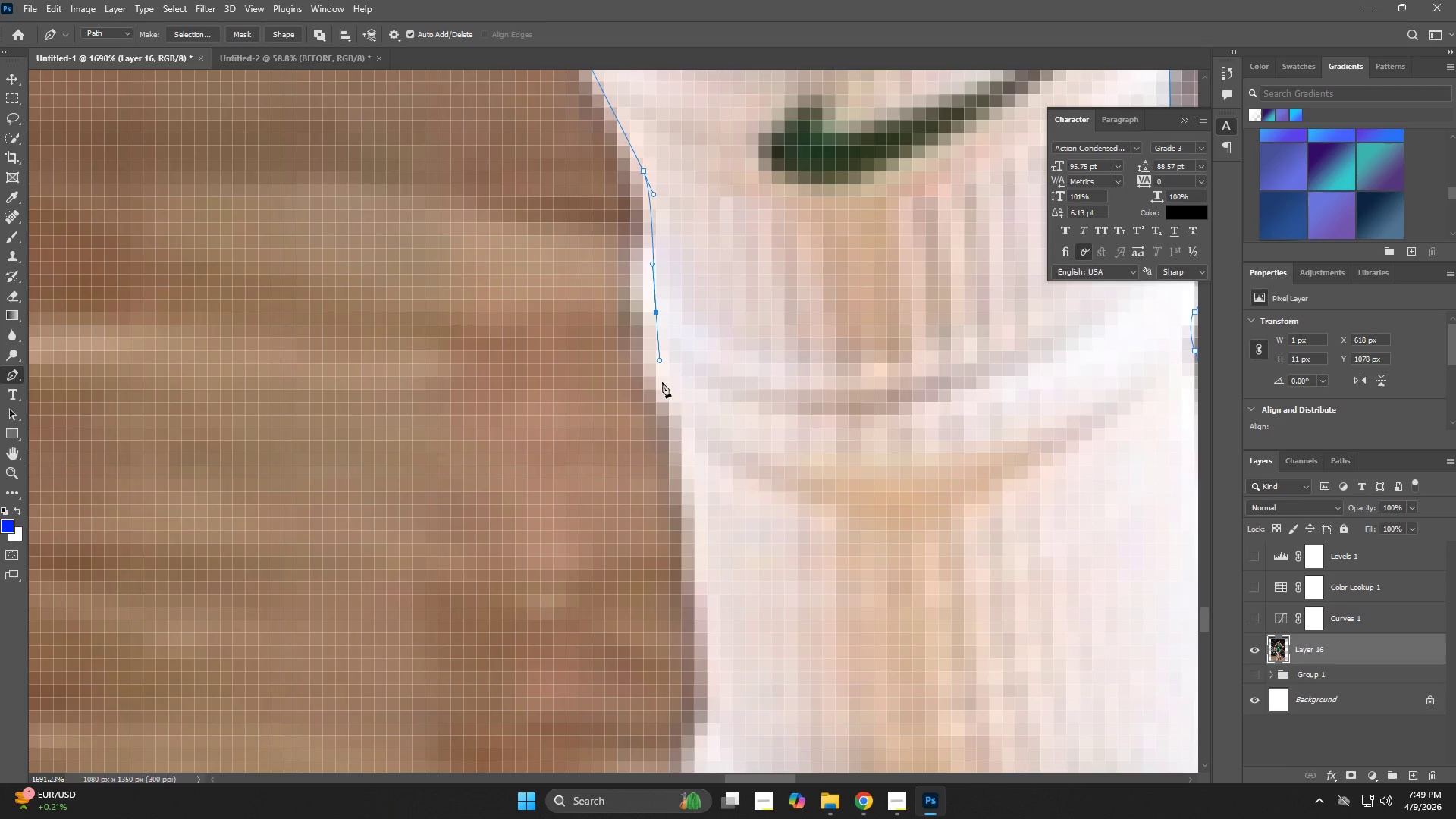 
hold_key(key=Space, duration=0.59)
 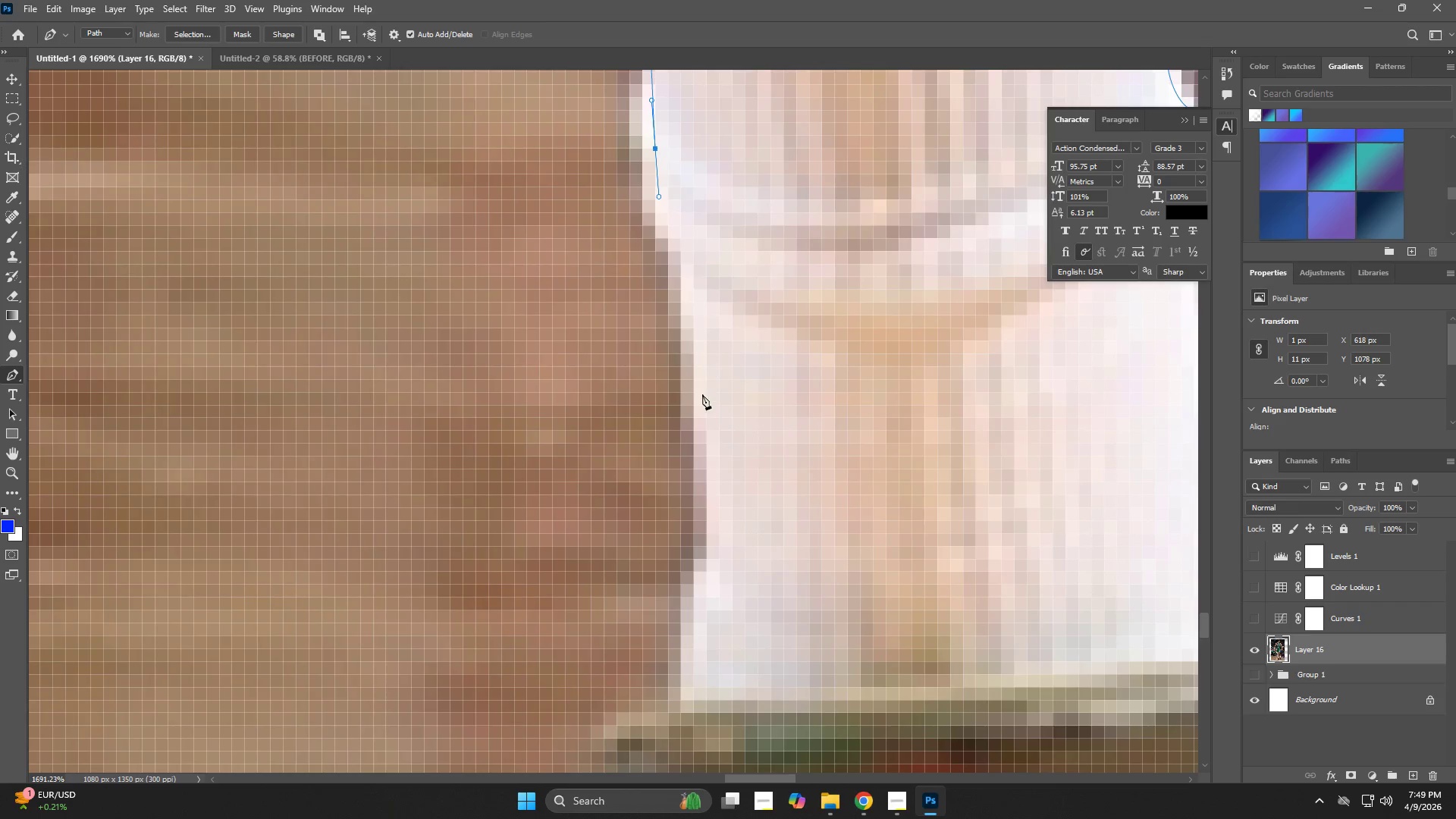 
left_click_drag(start_coordinate=[666, 421], to_coordinate=[667, 278])
 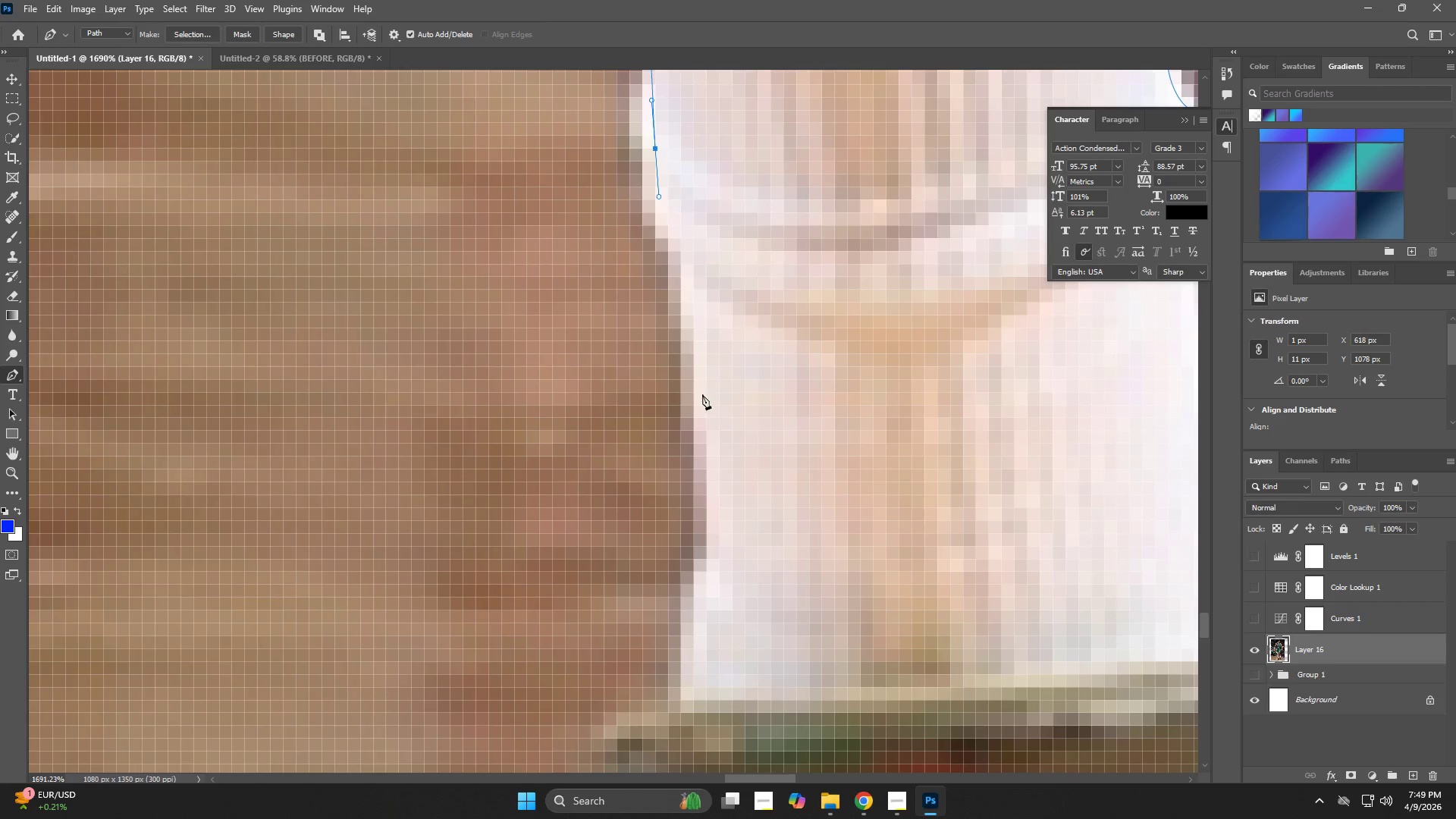 
left_click_drag(start_coordinate=[698, 413], to_coordinate=[701, 443])
 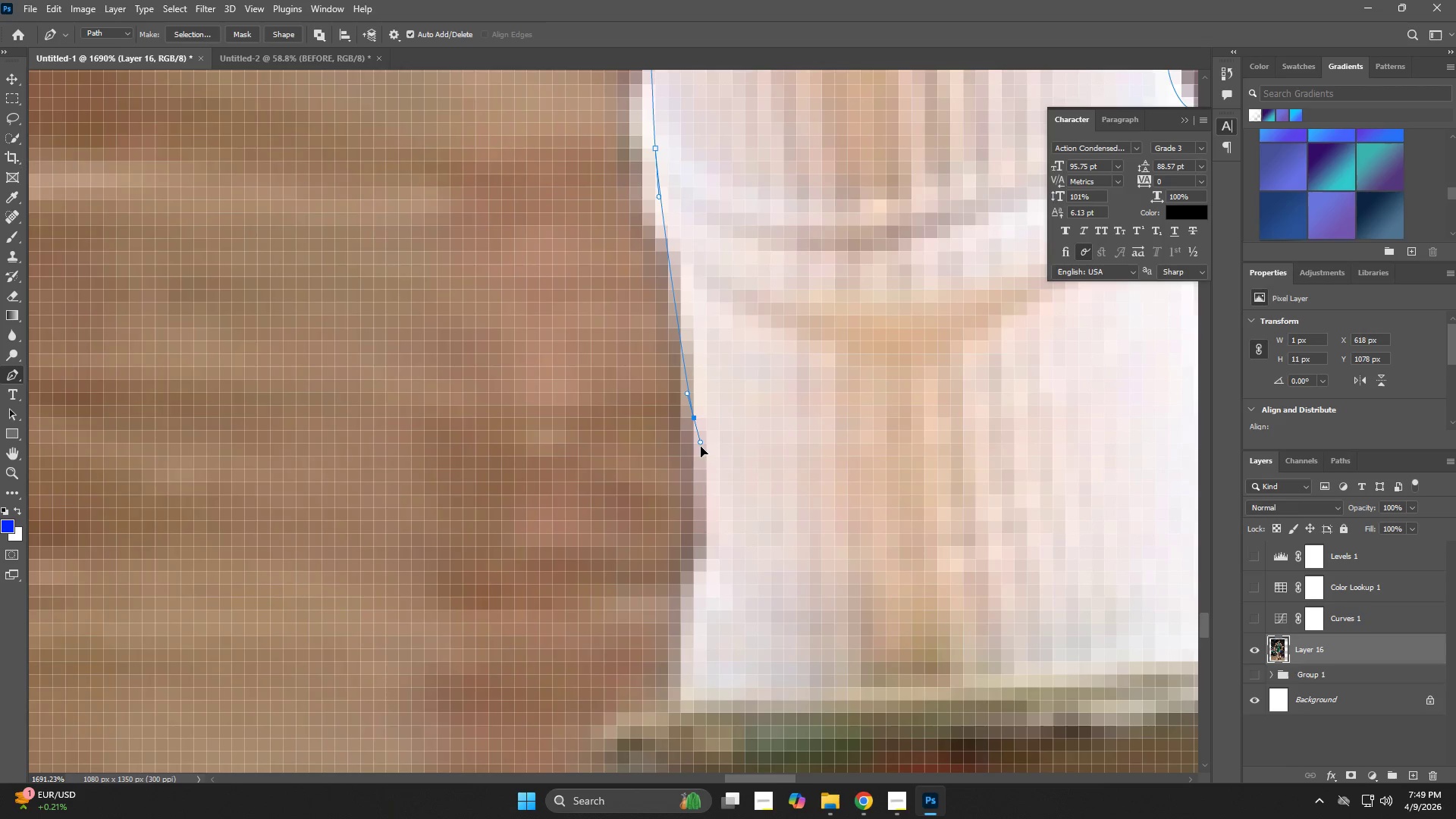 
hold_key(key=Space, duration=0.77)
 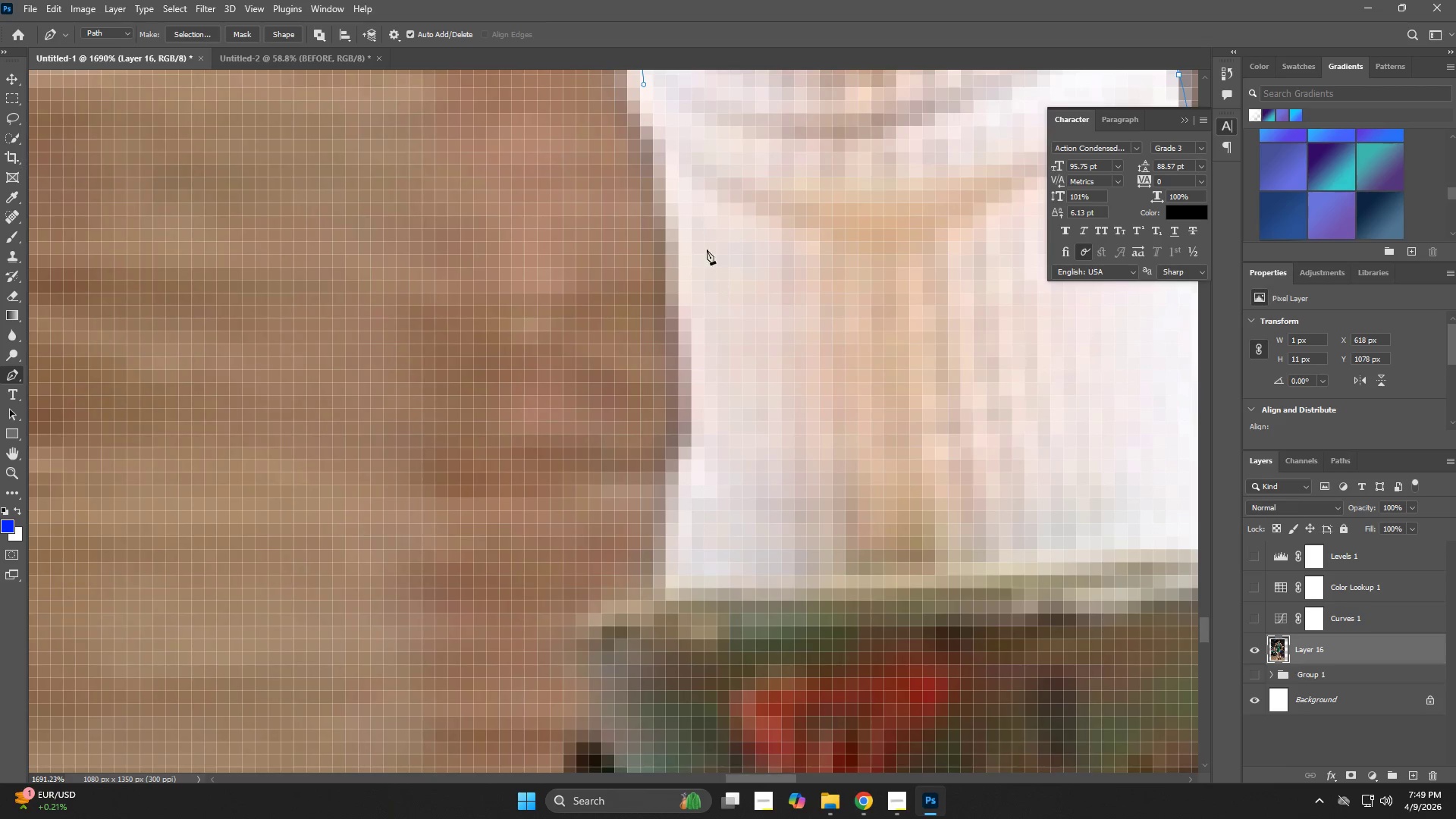 
left_click_drag(start_coordinate=[704, 477], to_coordinate=[689, 365])
 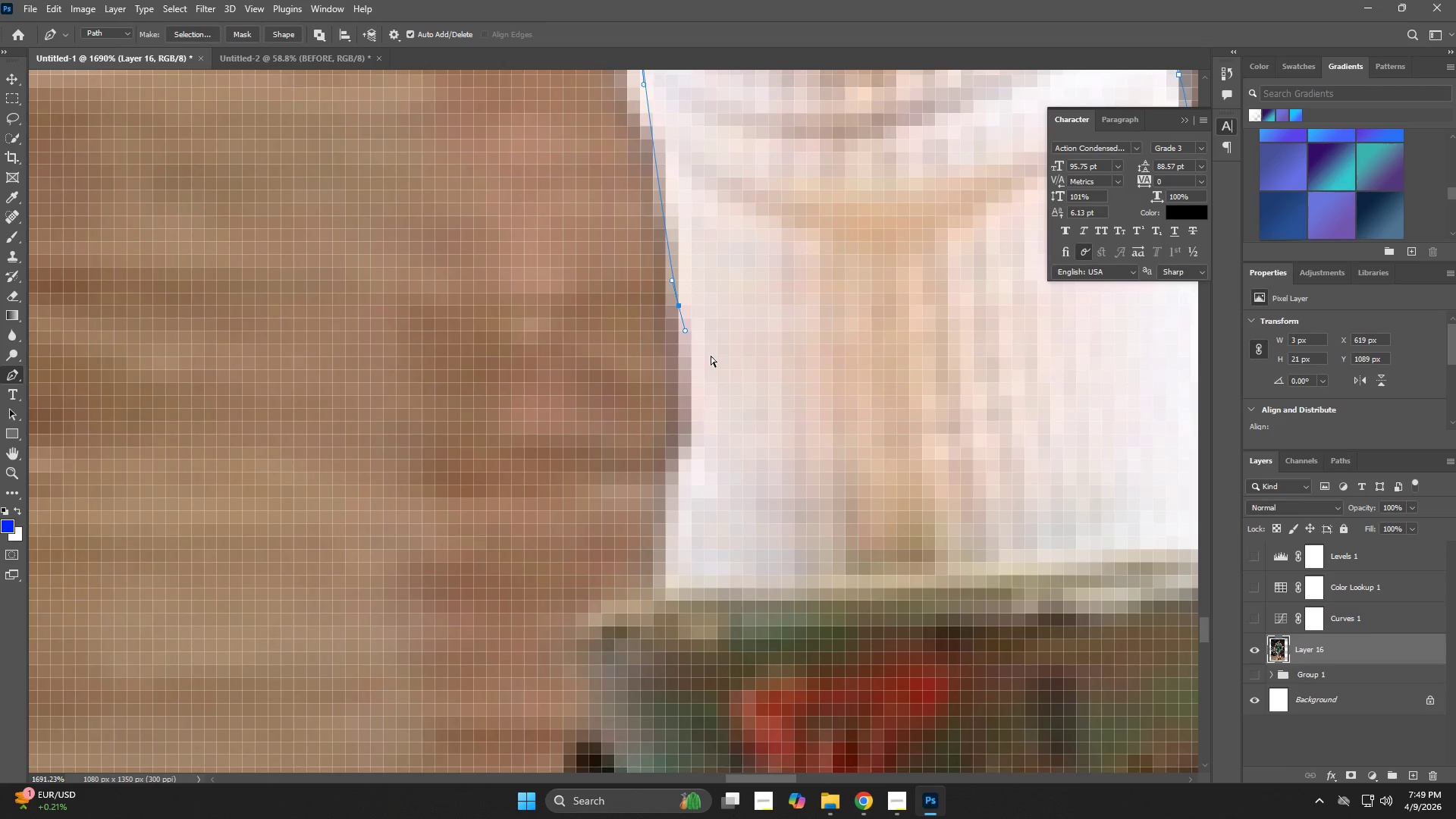 
key(Control+ControlLeft)
 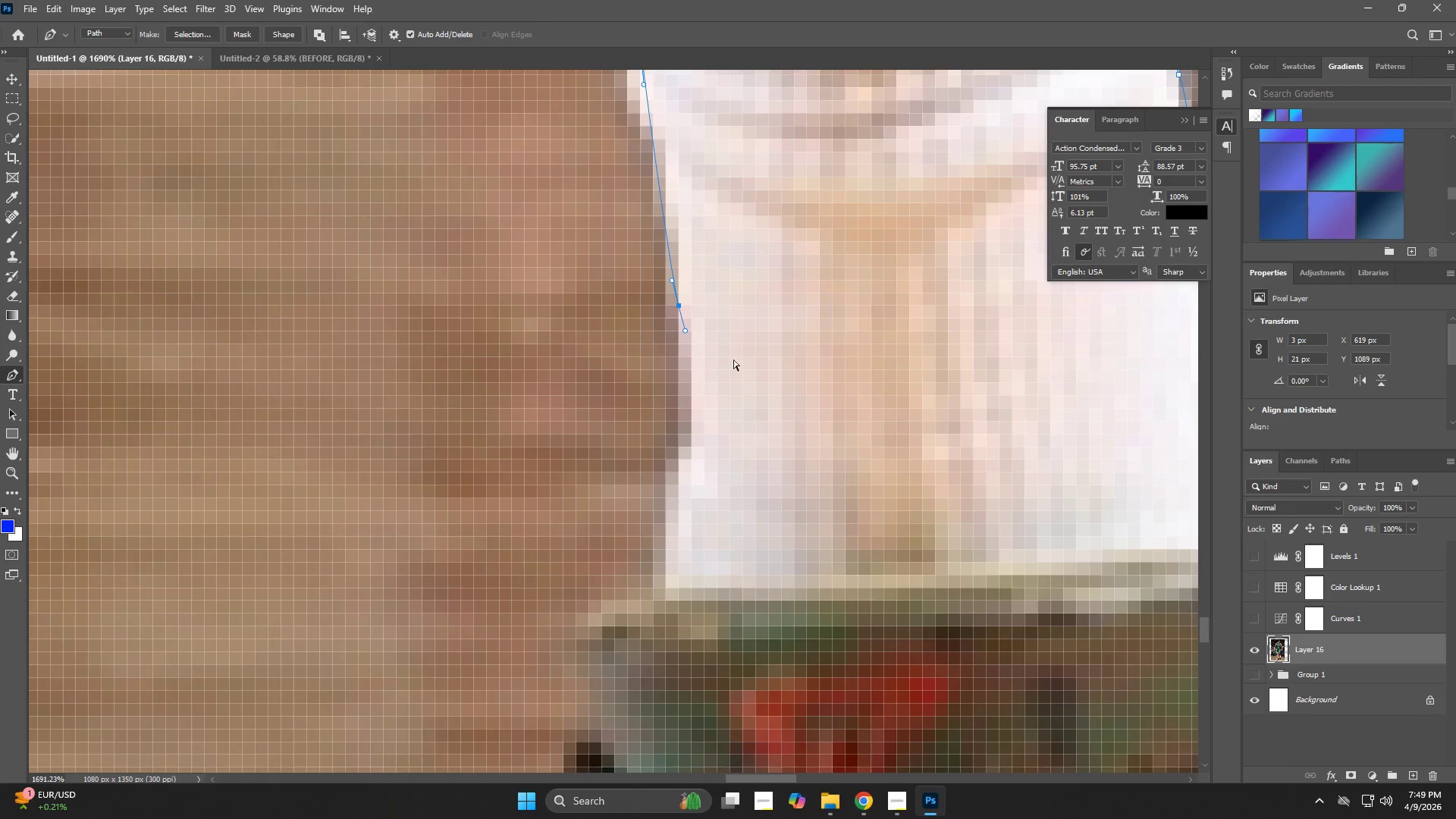 
key(Control+Z)
 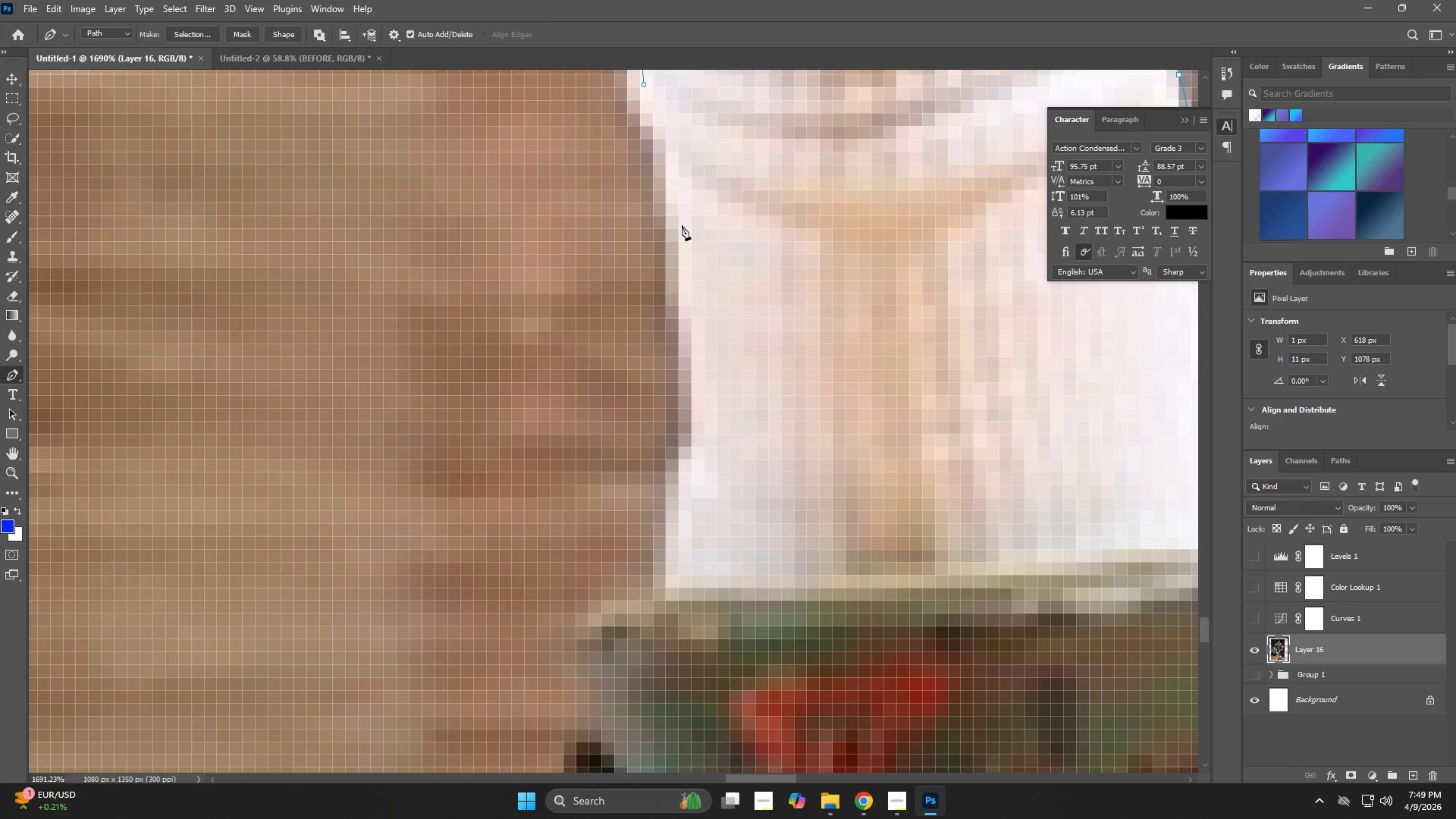 
left_click([673, 224])
 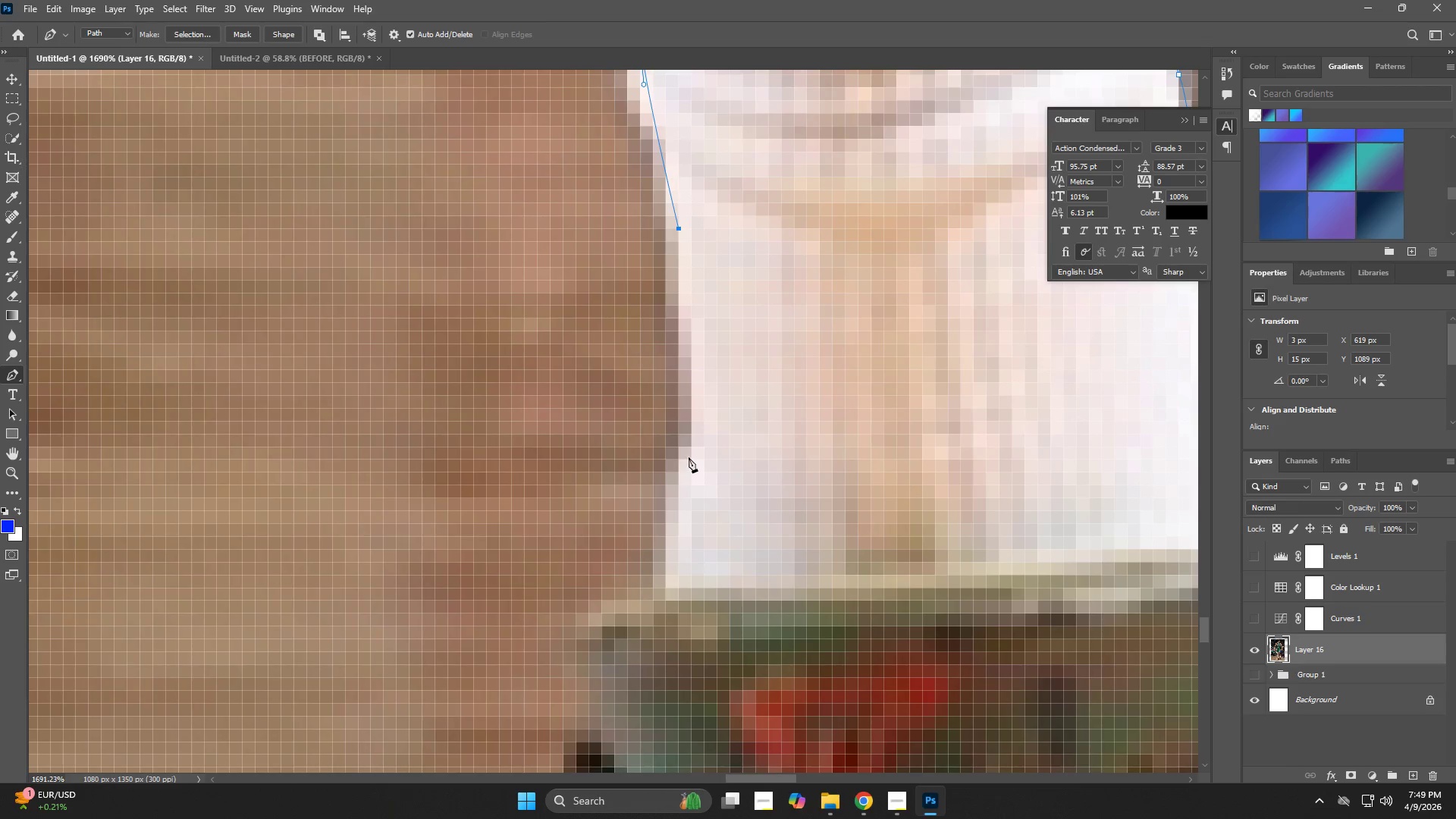 
hold_key(key=Space, duration=0.48)
 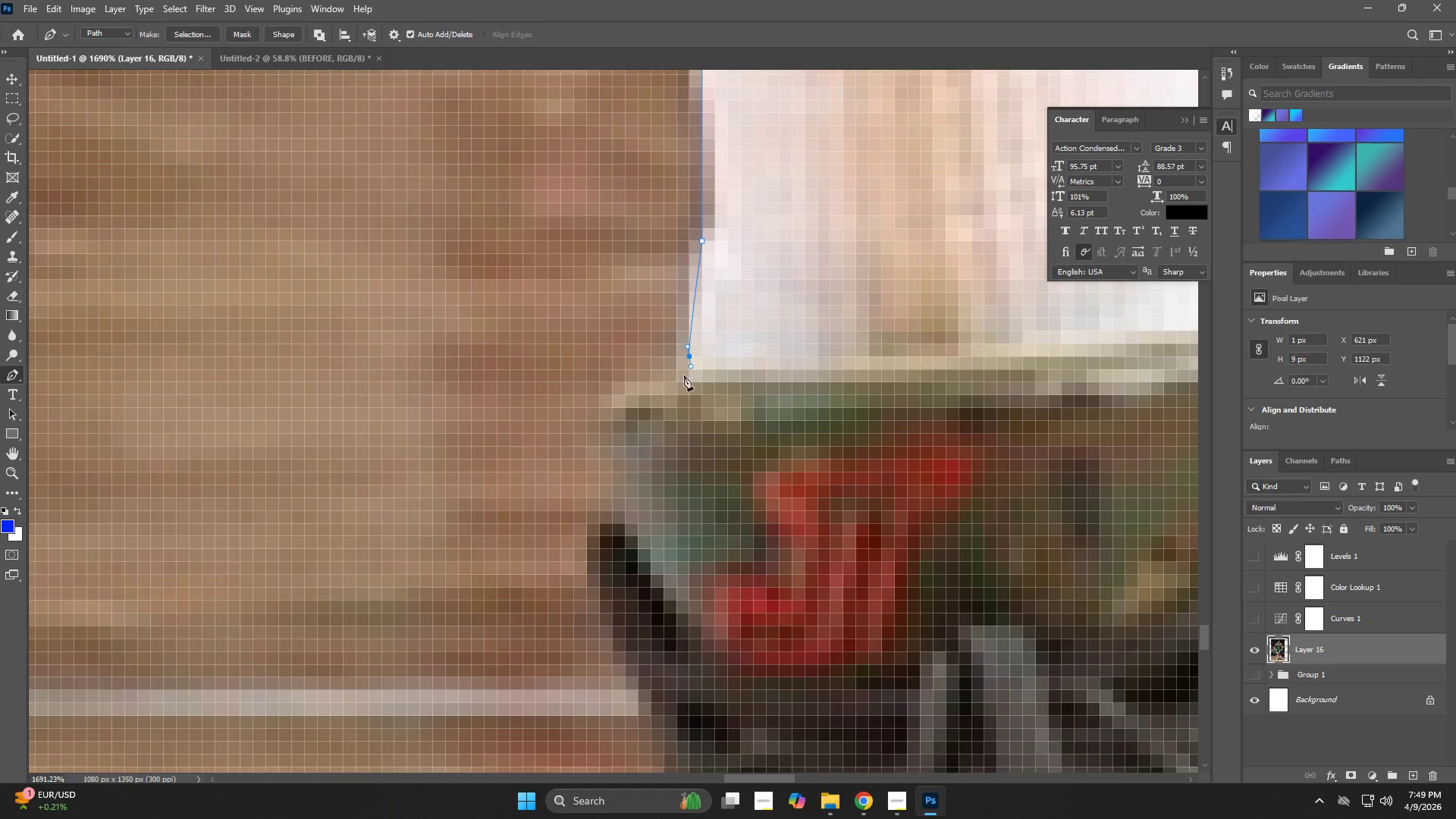 
left_click_drag(start_coordinate=[684, 541], to_coordinate=[705, 335])
 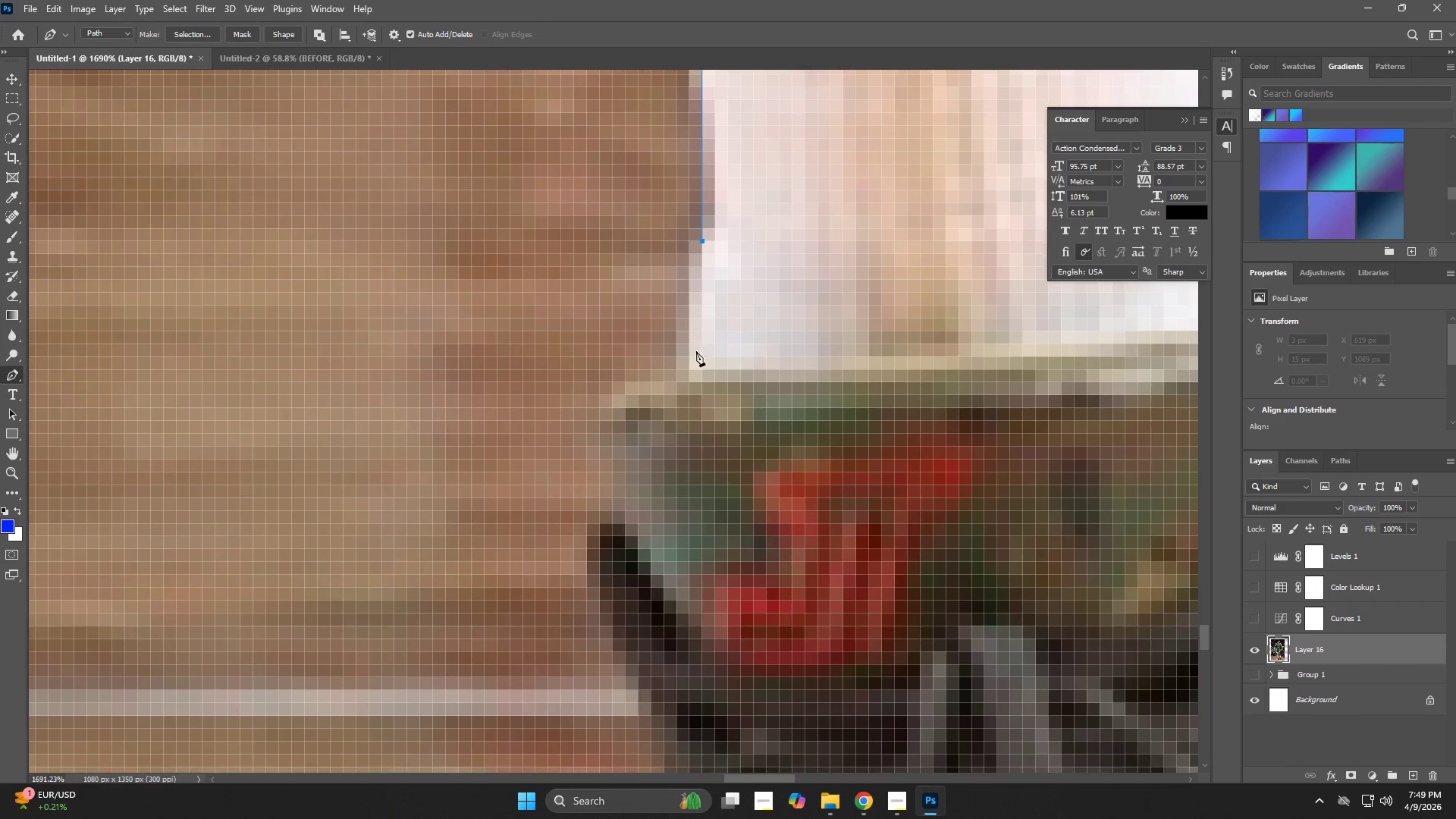 
left_click_drag(start_coordinate=[692, 362], to_coordinate=[691, 366])
 